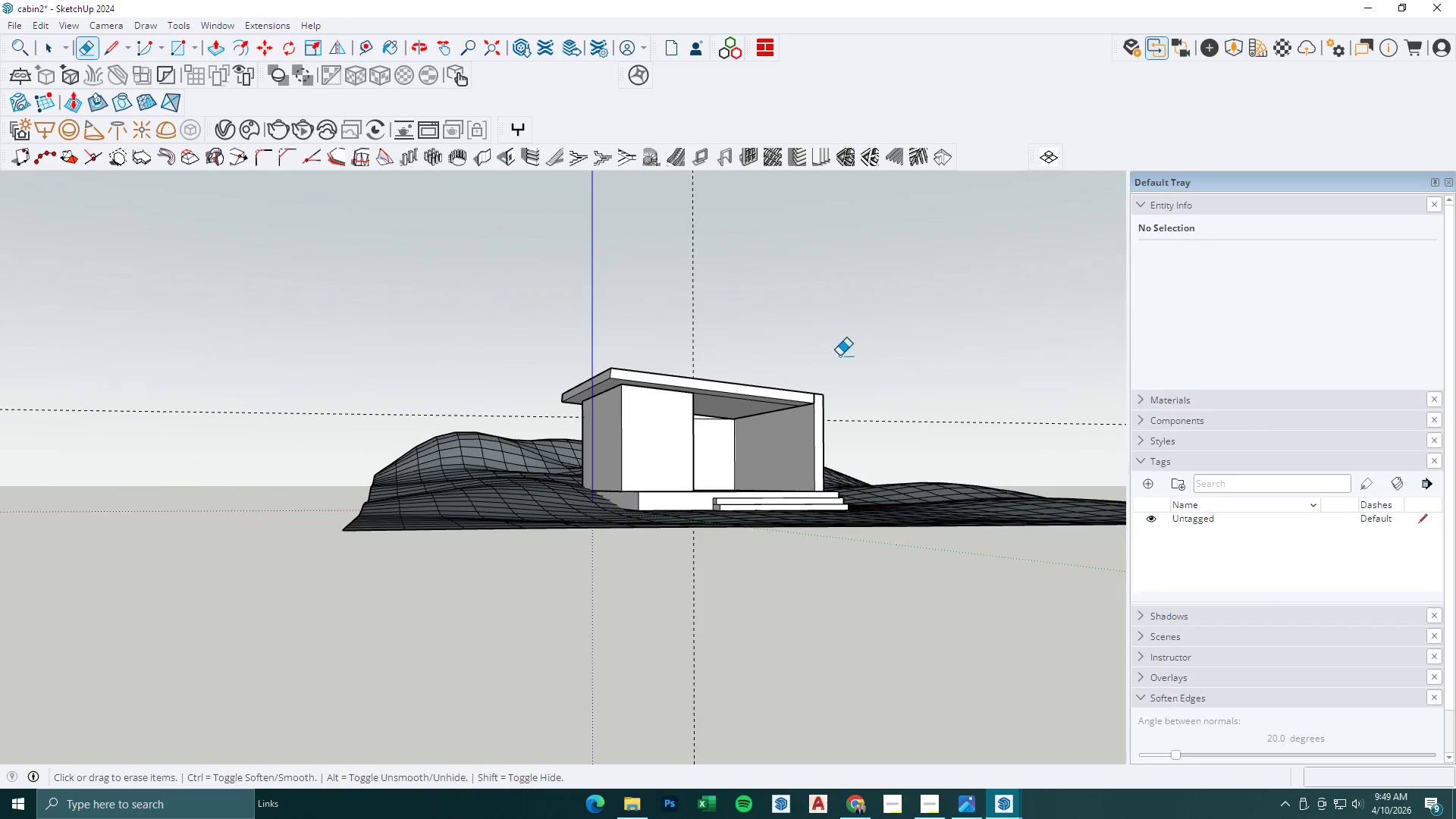 
key(Space)
 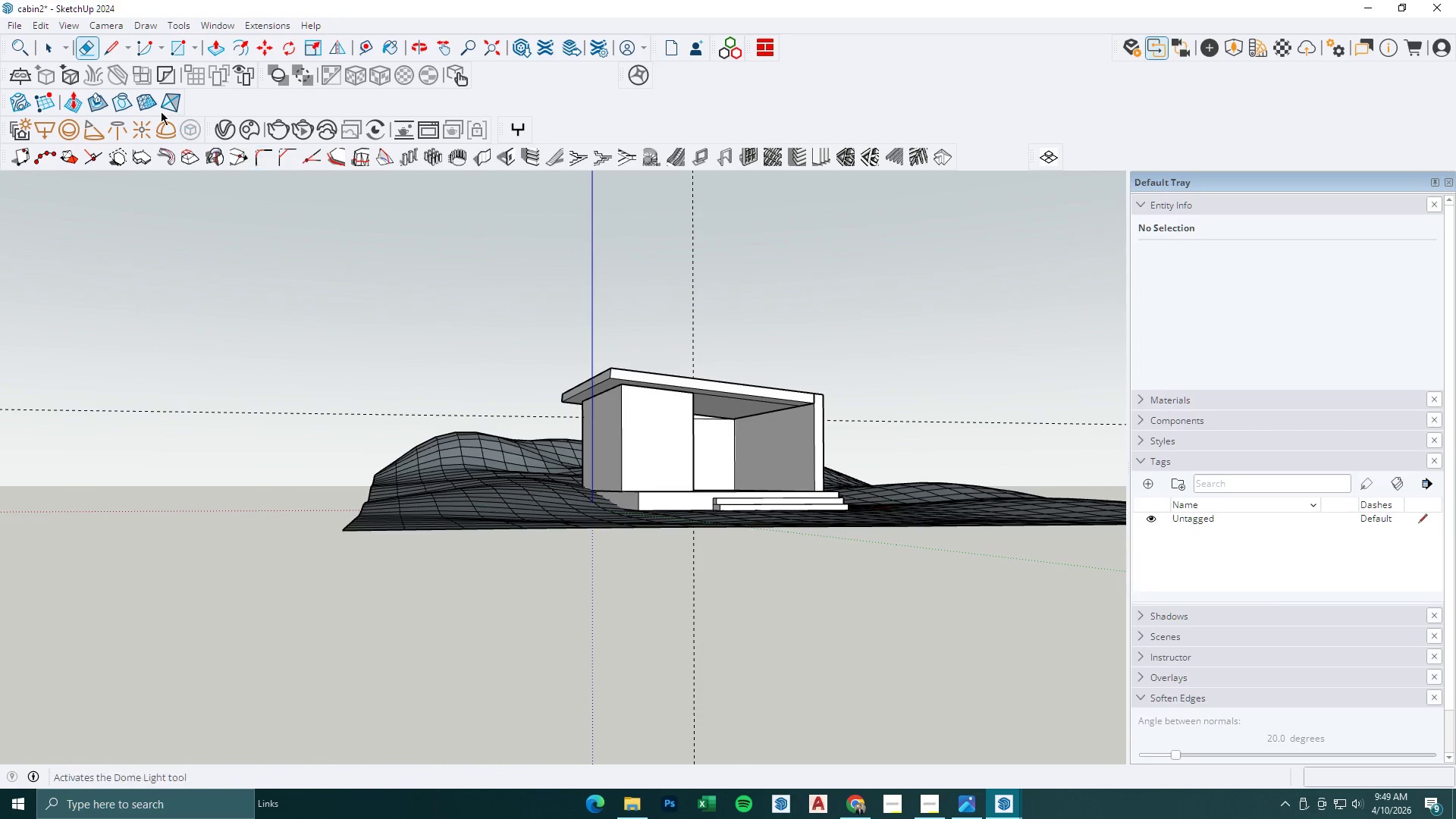 
key(Escape)
 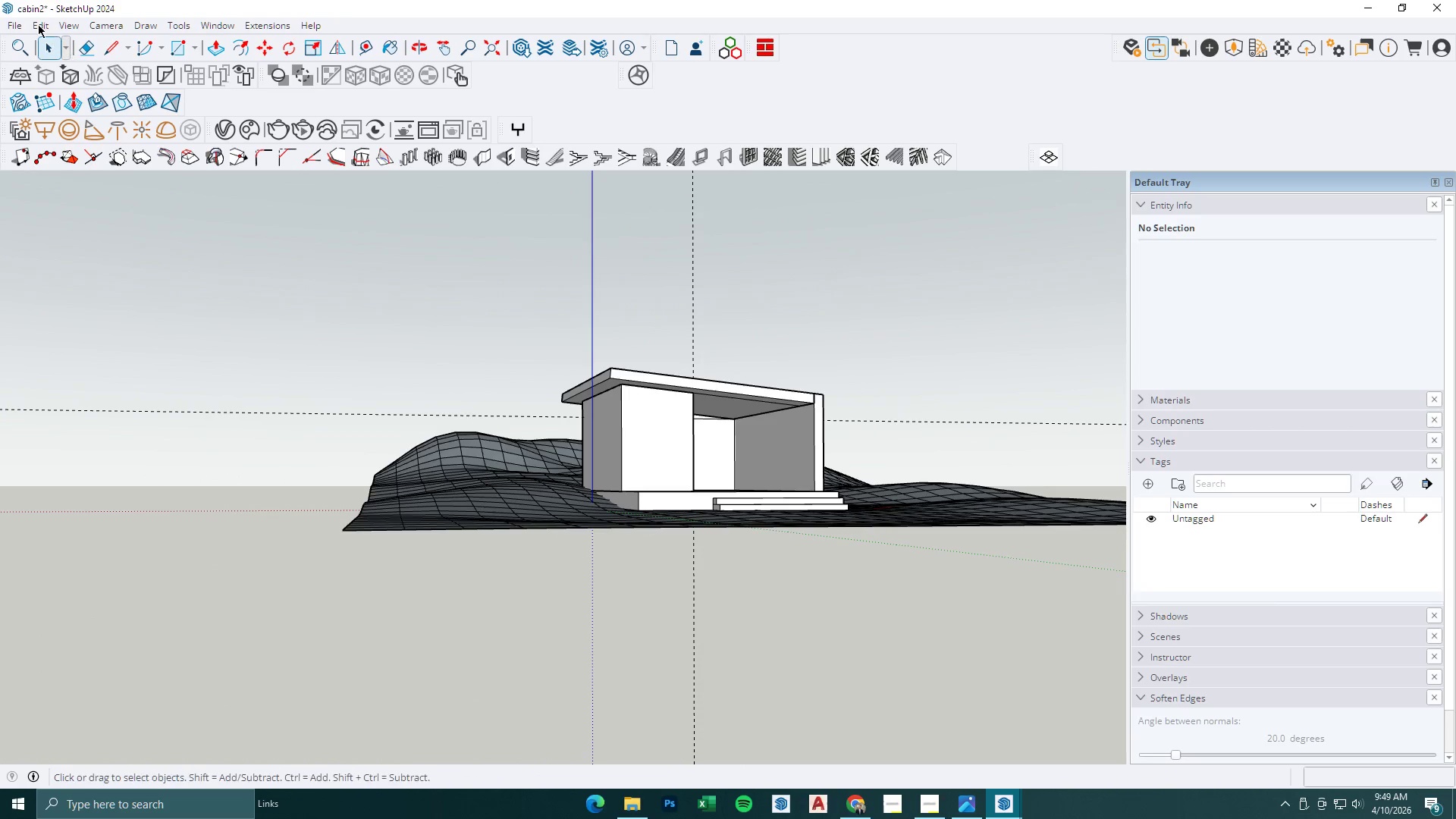 
left_click([37, 24])
 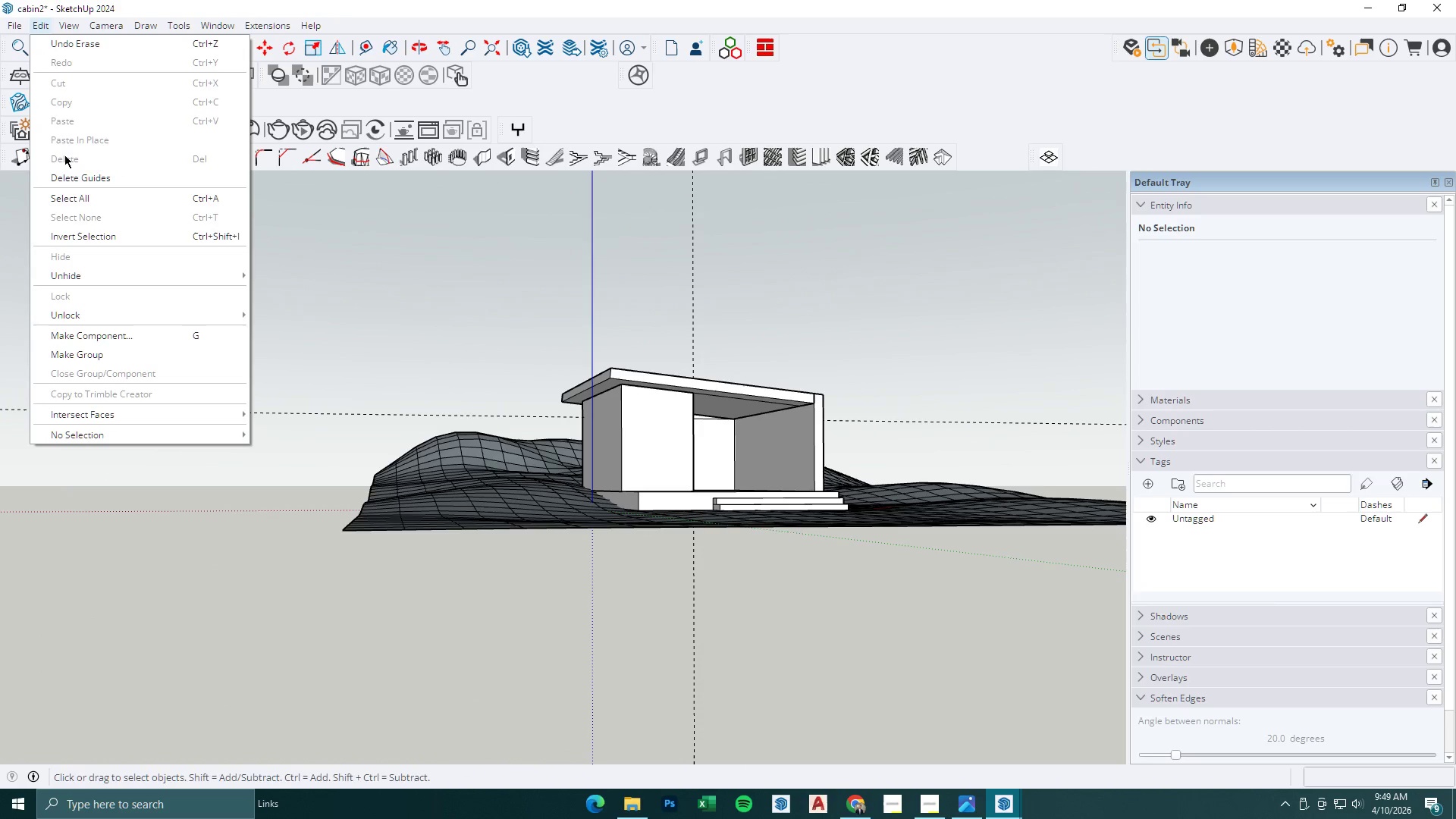 
left_click([77, 178])
 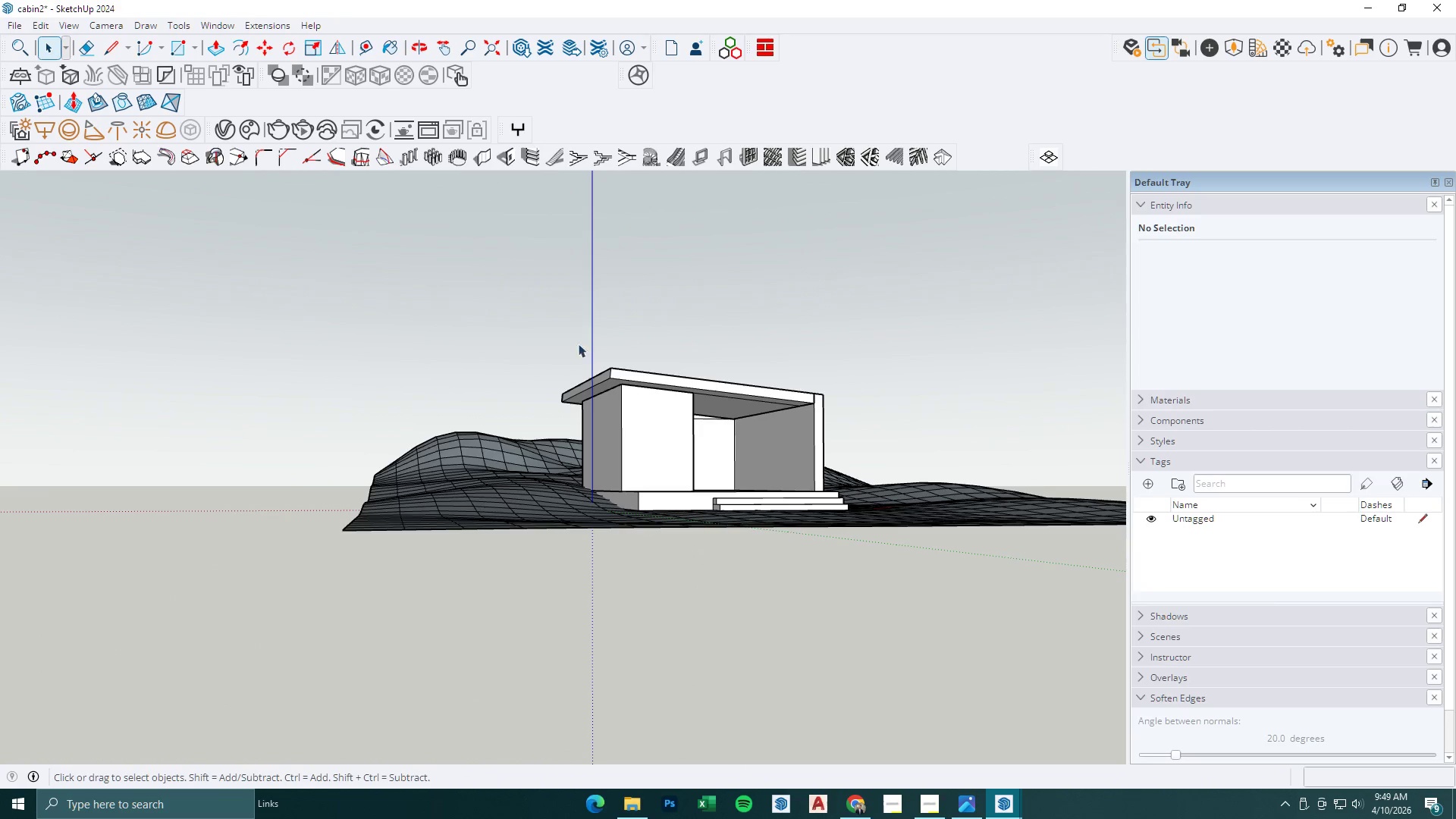 
scroll: coordinate [755, 386], scroll_direction: up, amount: 9.0
 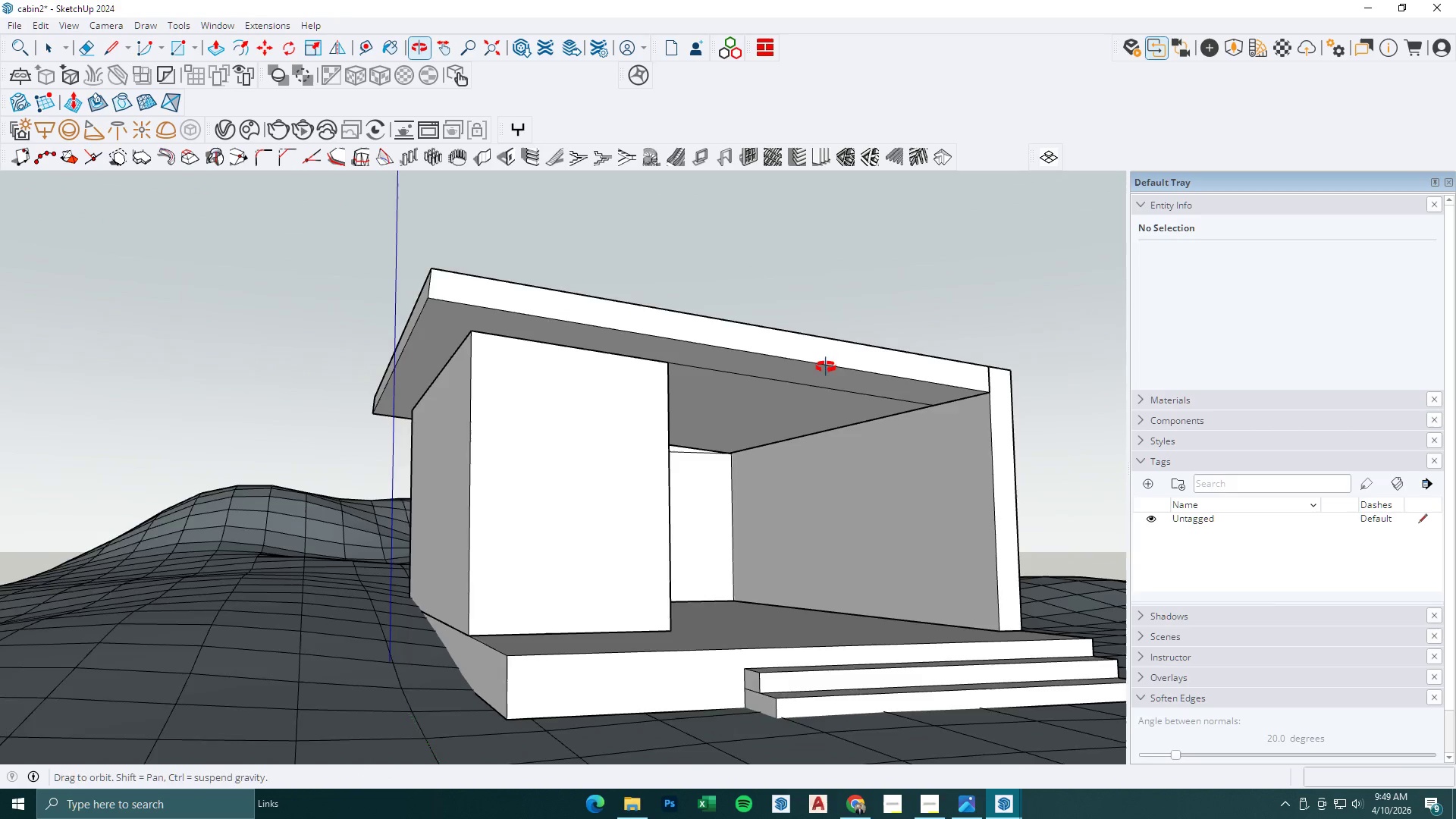 
key(Space)
 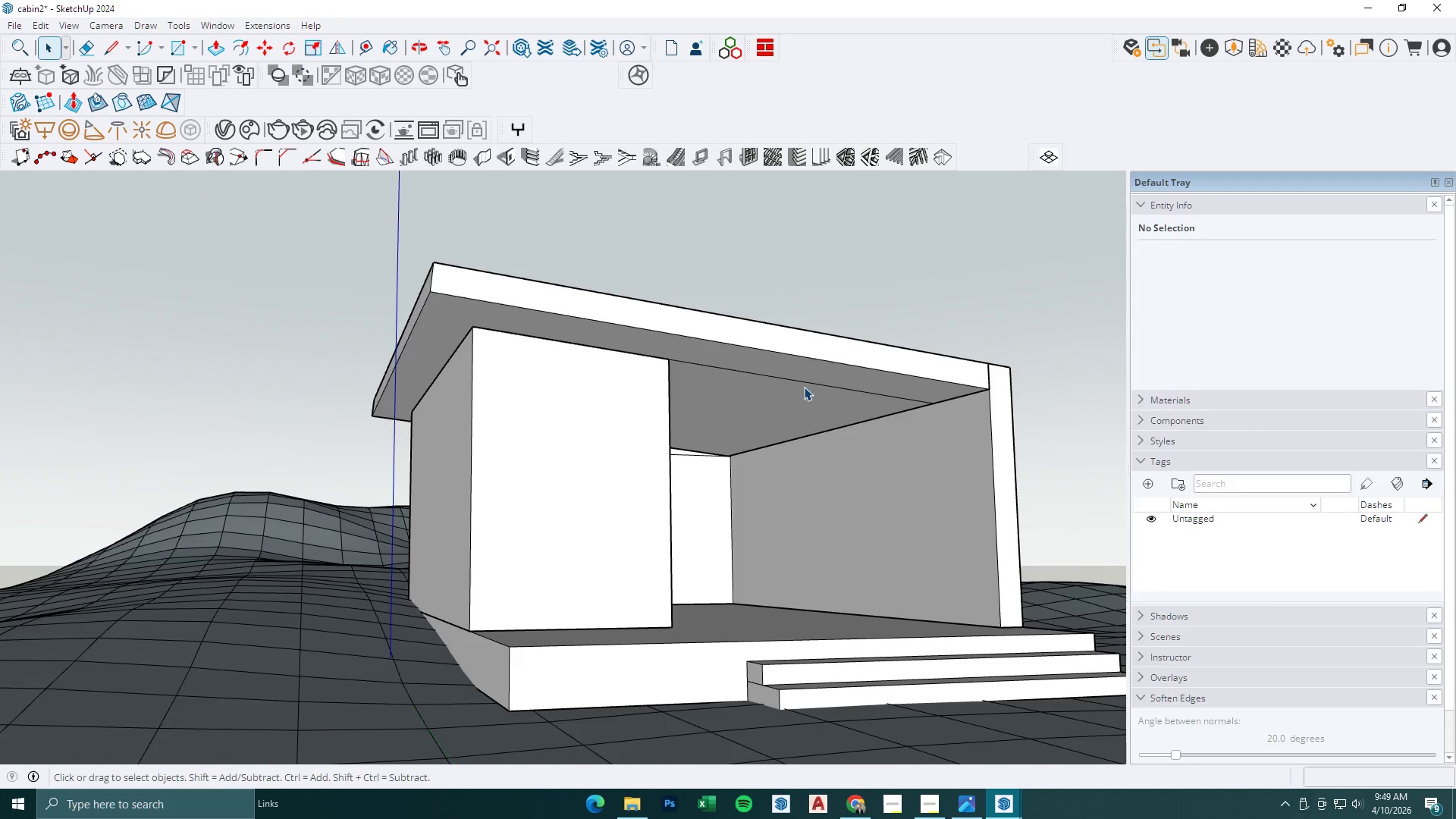 
left_click([804, 387])
 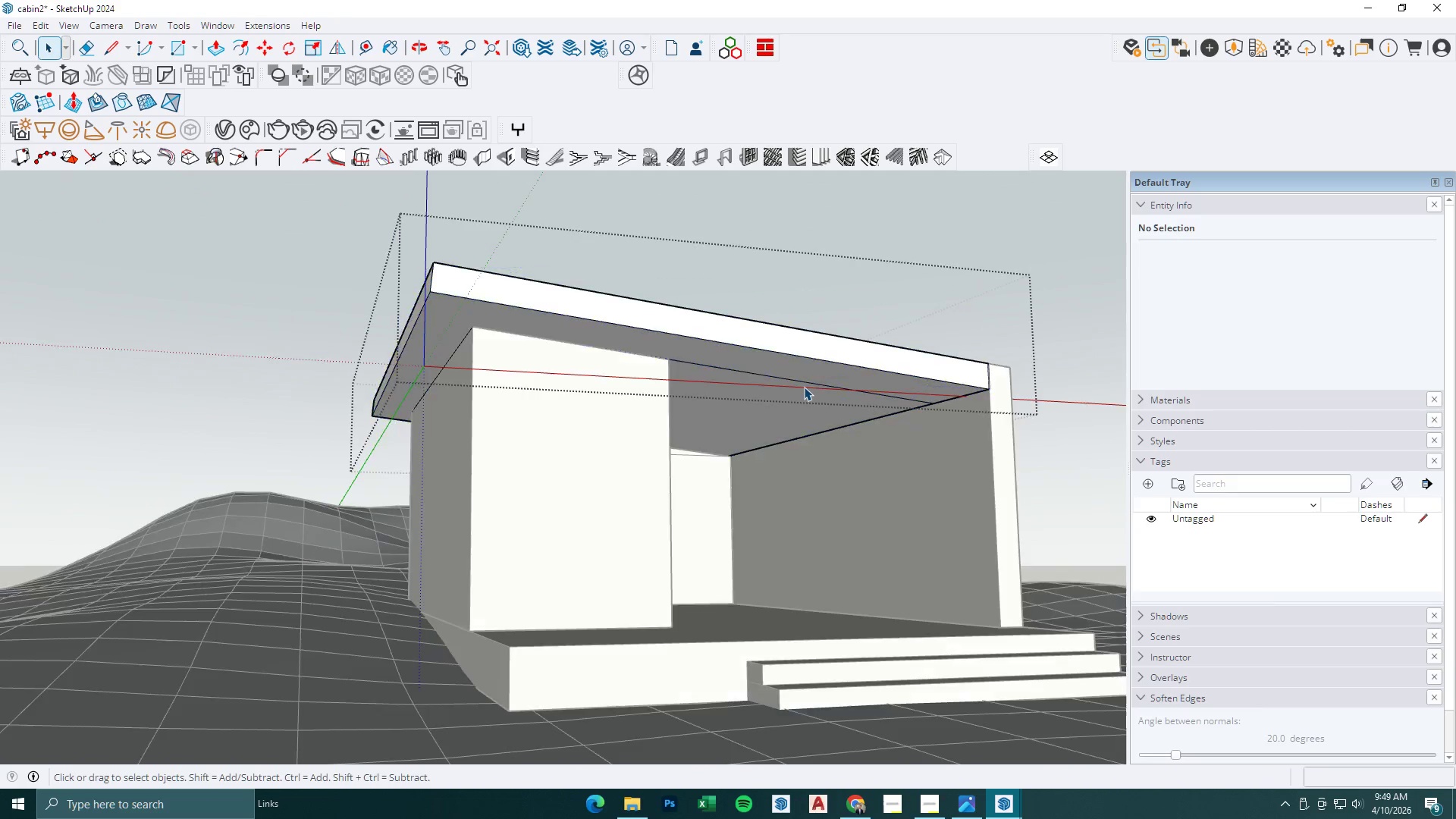 
key(E)
 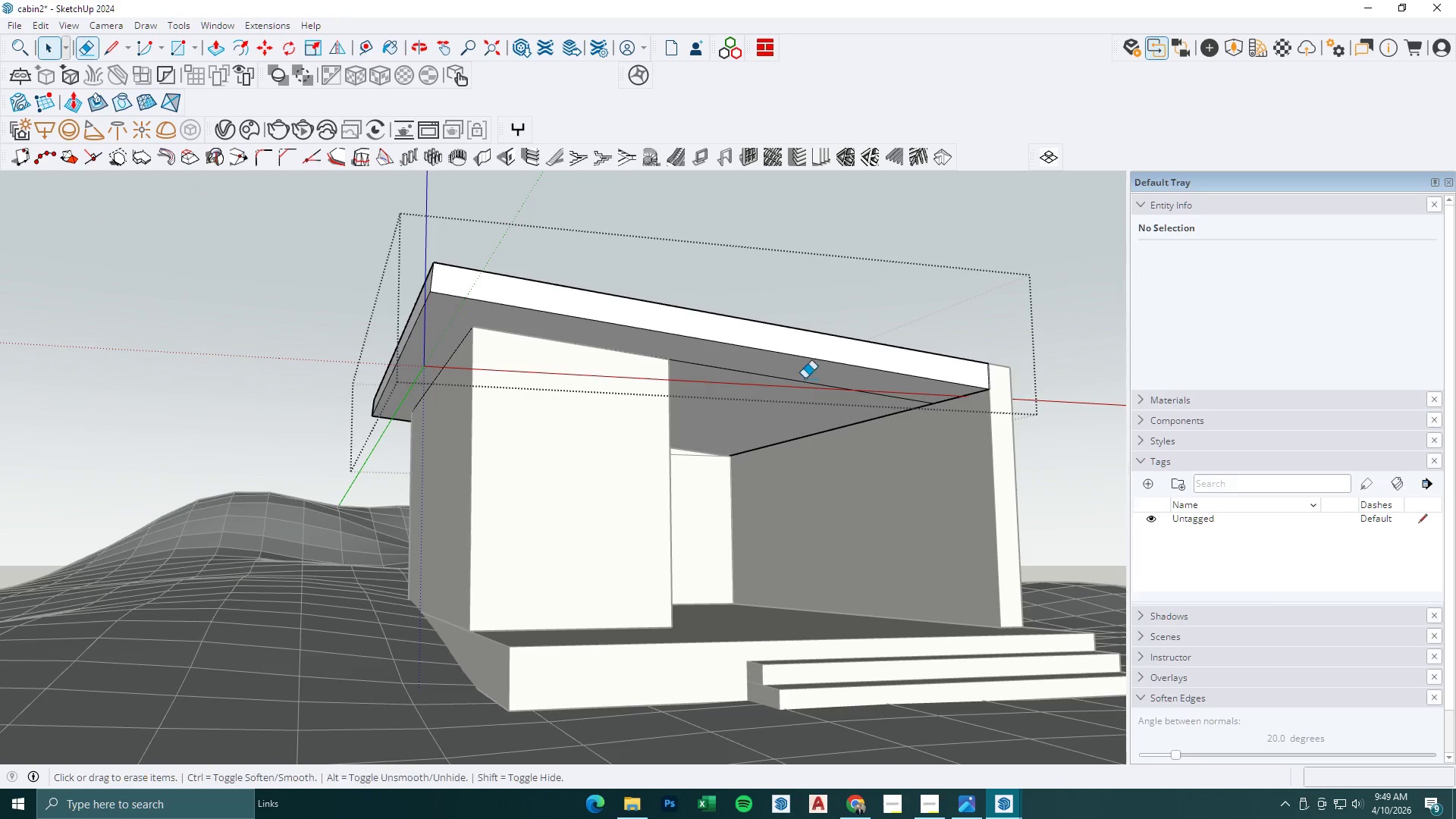 
left_click_drag(start_coordinate=[805, 378], to_coordinate=[787, 393])
 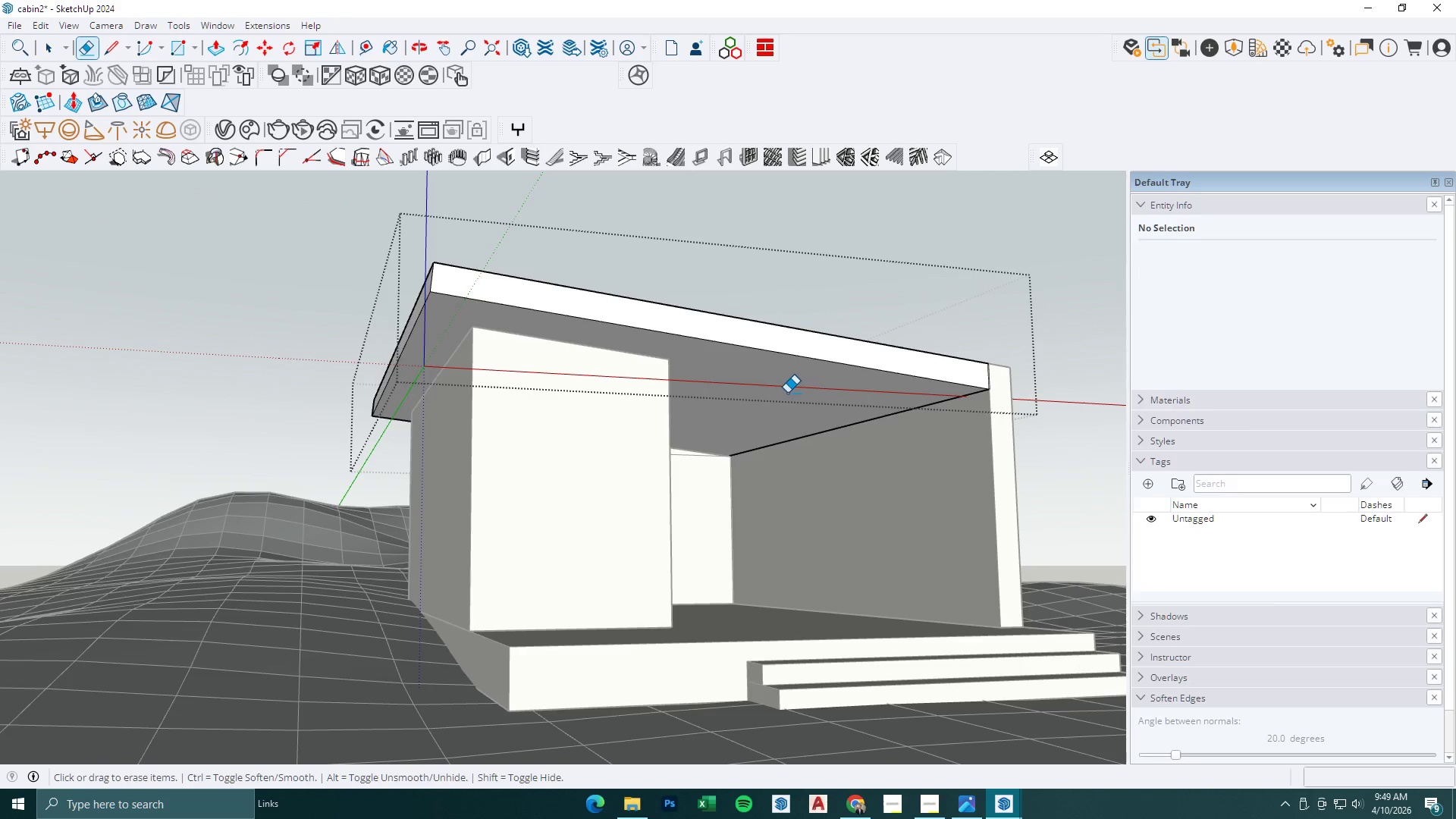 
key(Space)
 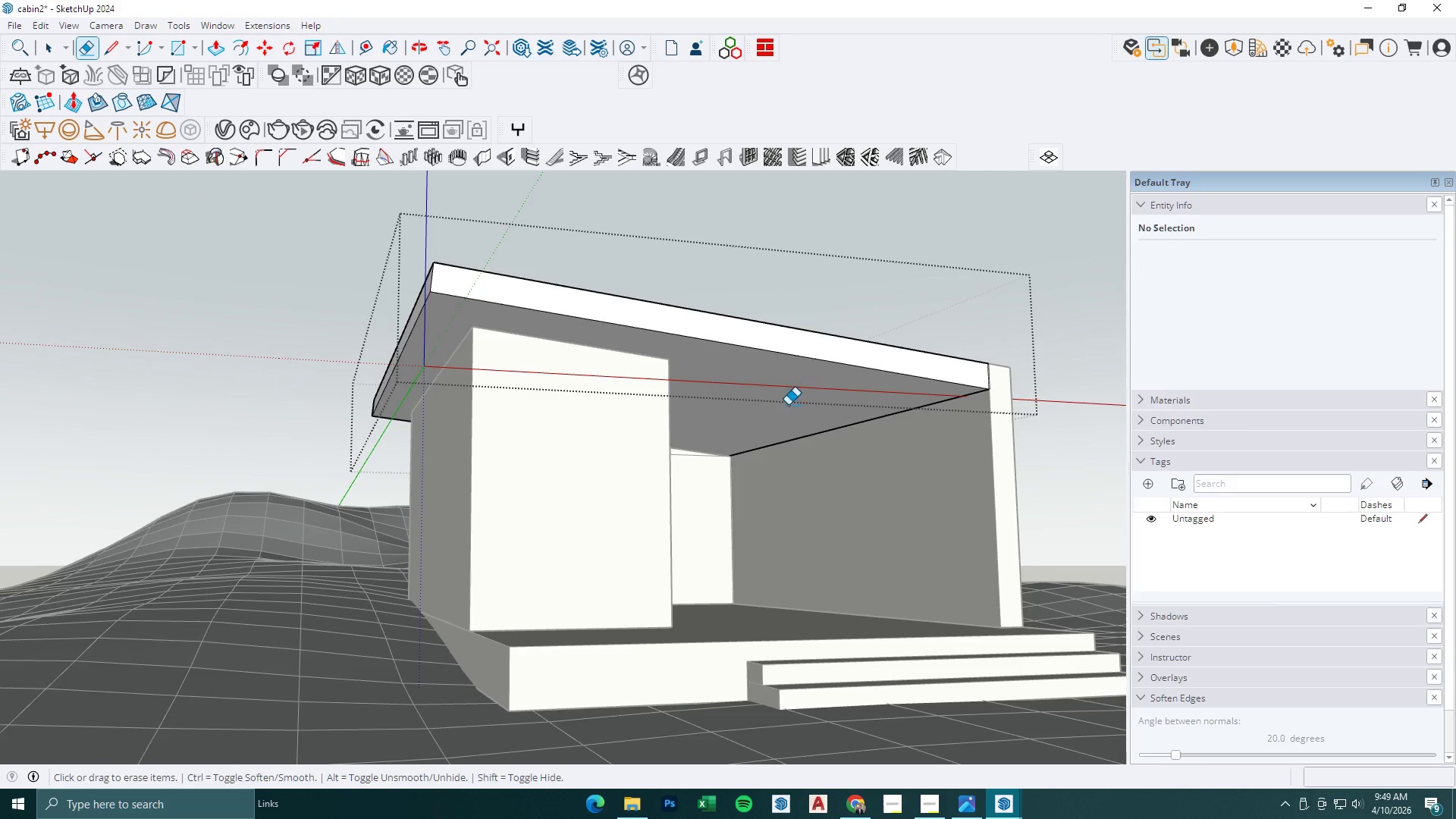 
key(Escape)
 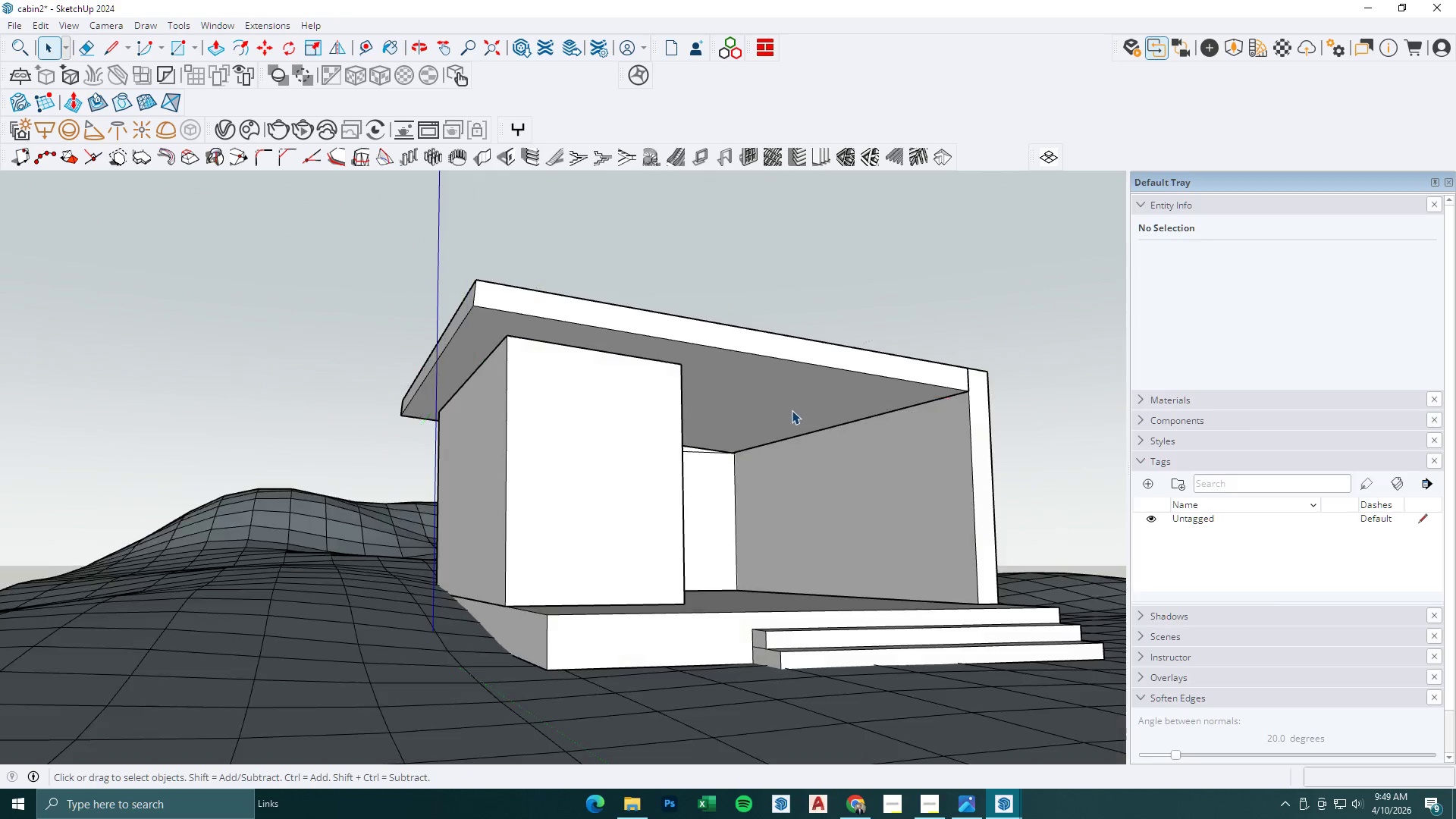 
key(Escape)
 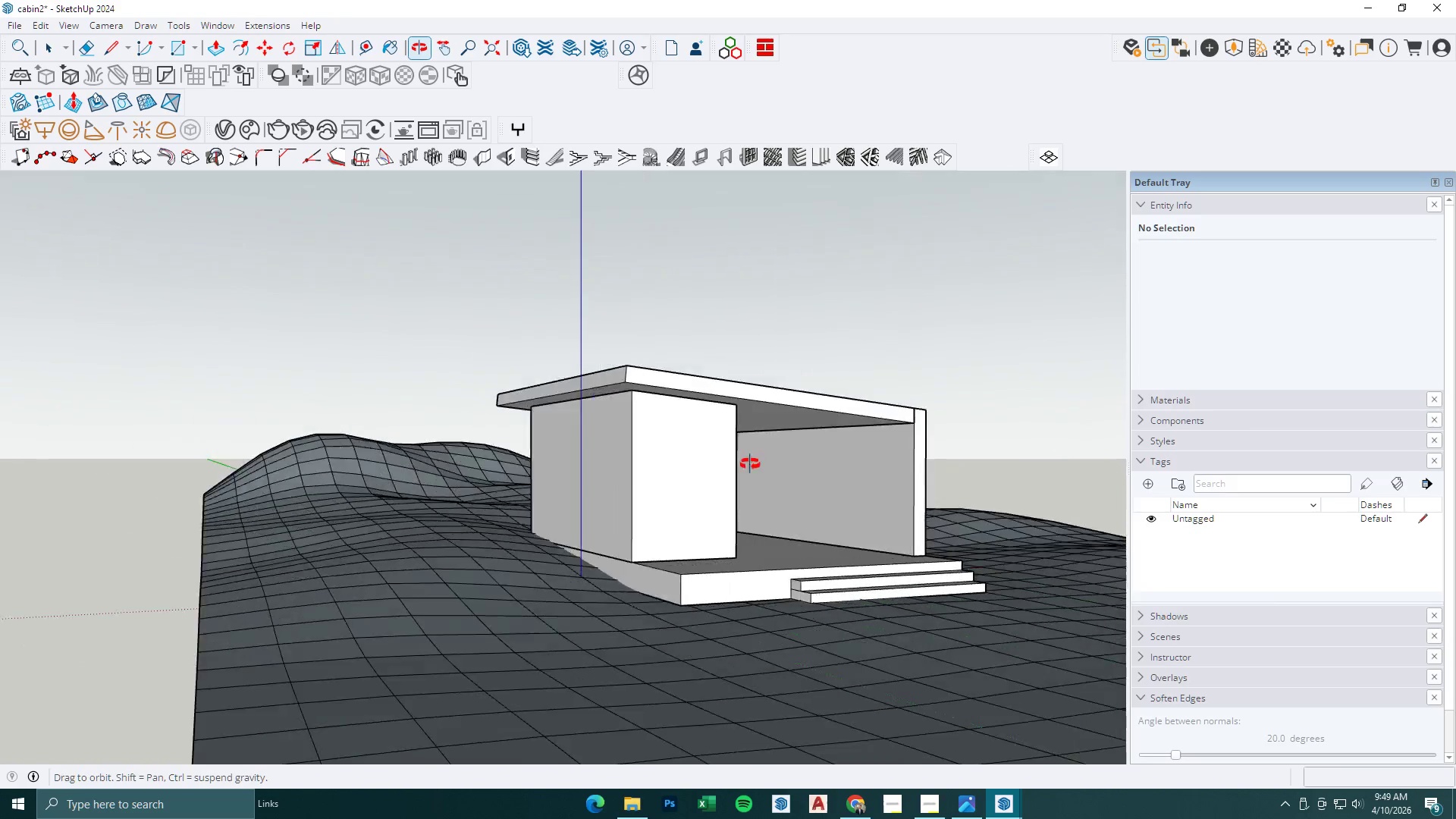 
scroll: coordinate [791, 415], scroll_direction: down, amount: 5.0
 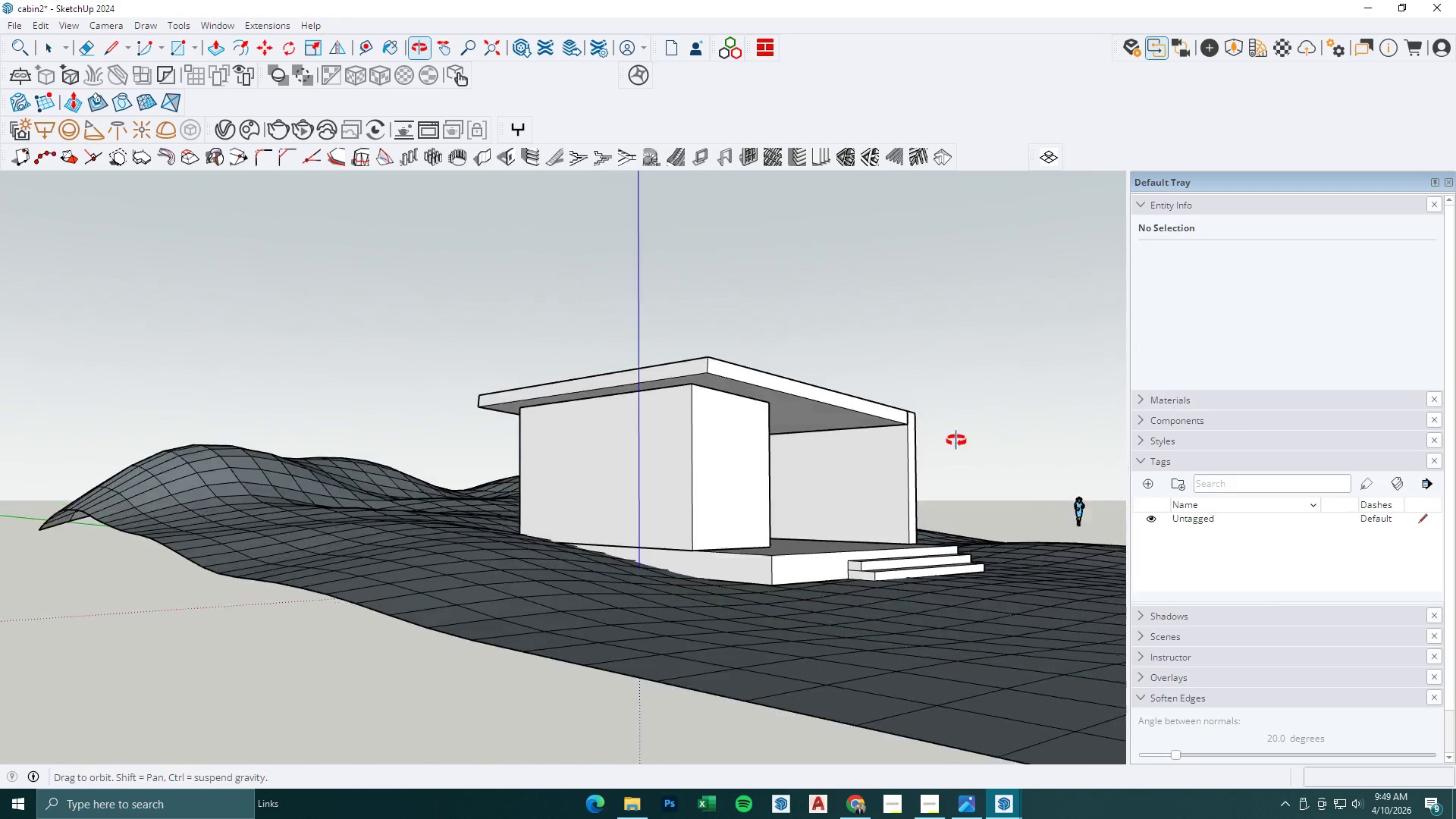 
scroll: coordinate [802, 514], scroll_direction: up, amount: 4.0
 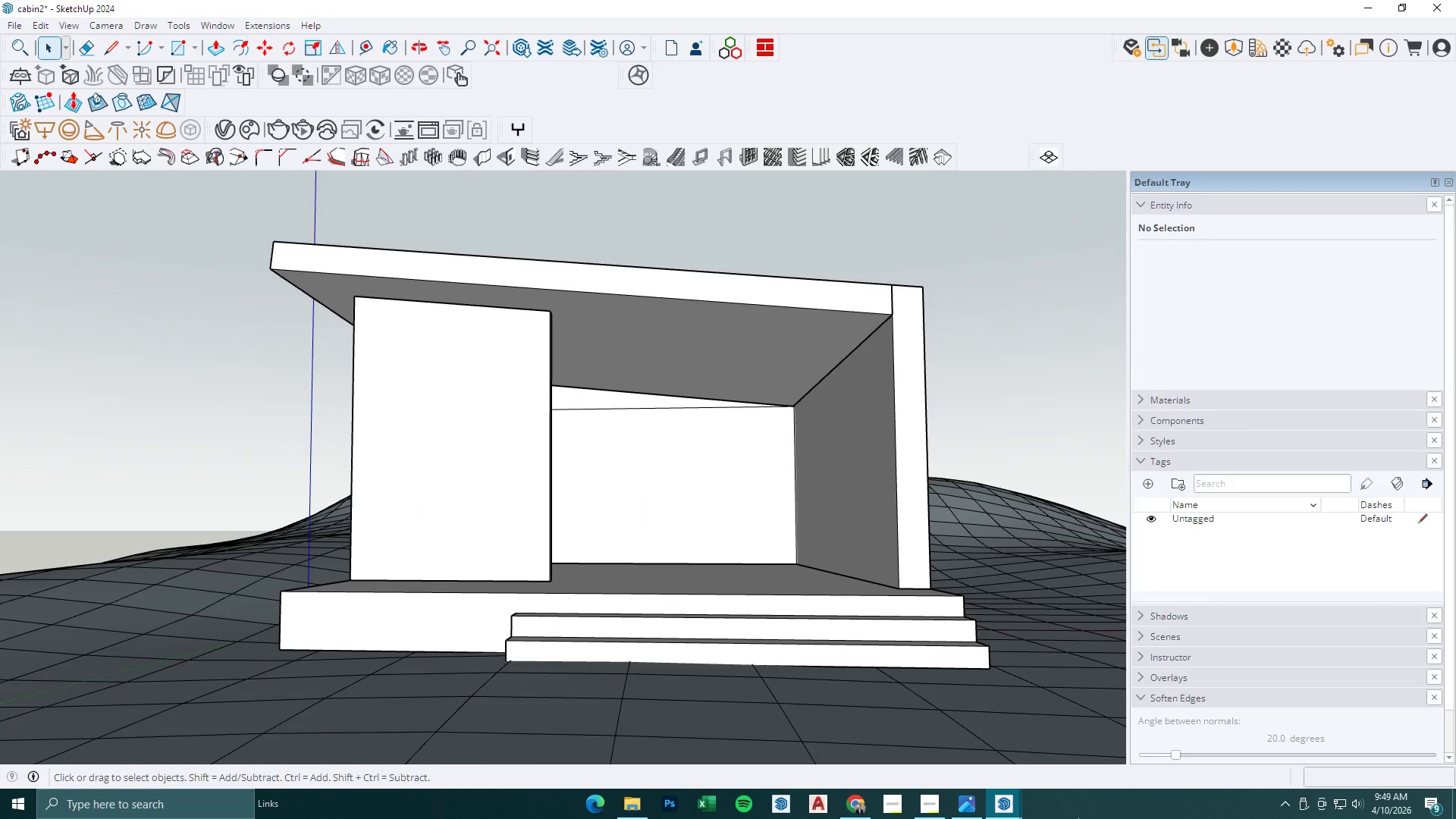 
left_click([979, 802])
 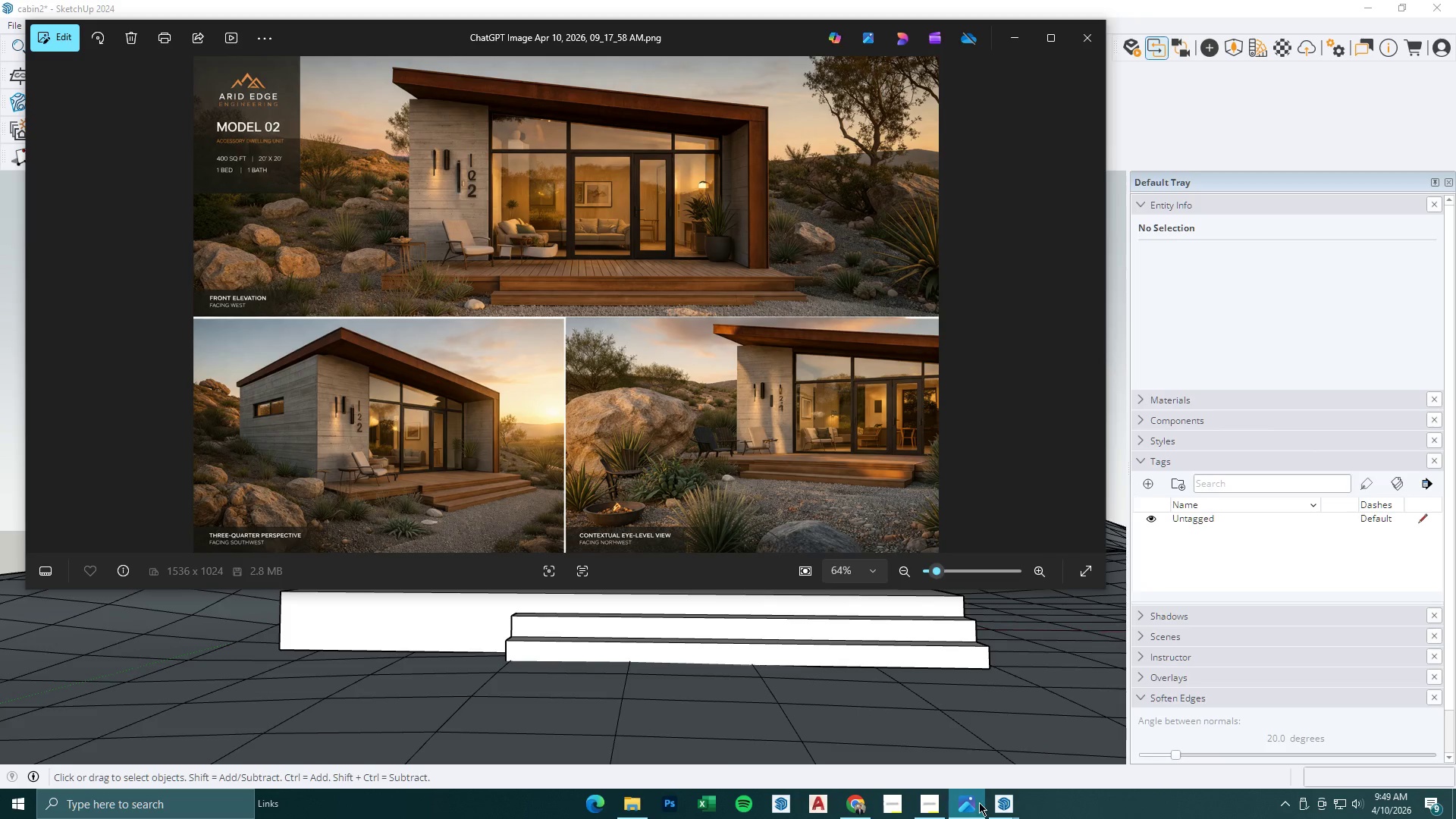 
left_click([979, 802])
 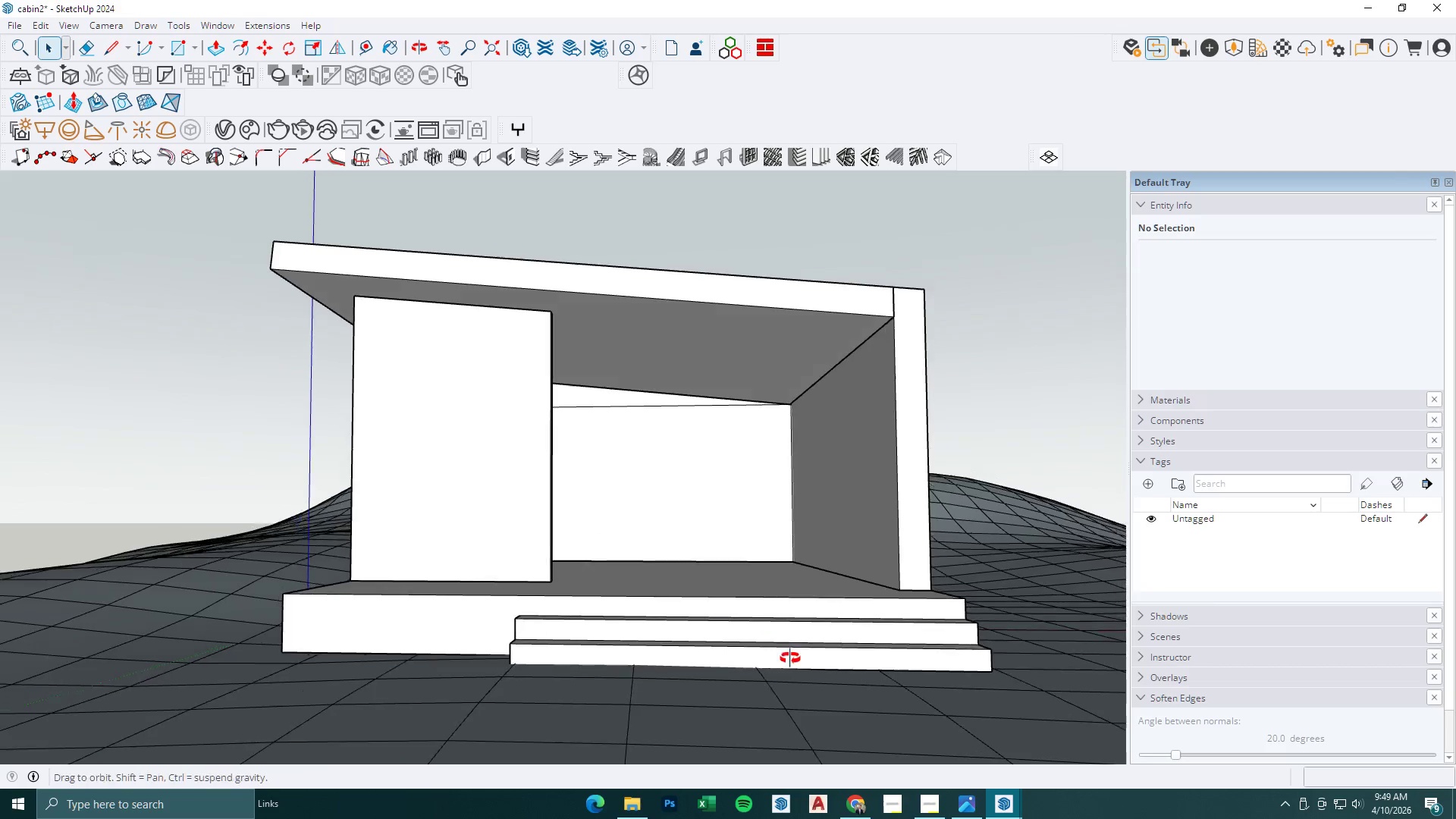 
key(Space)
 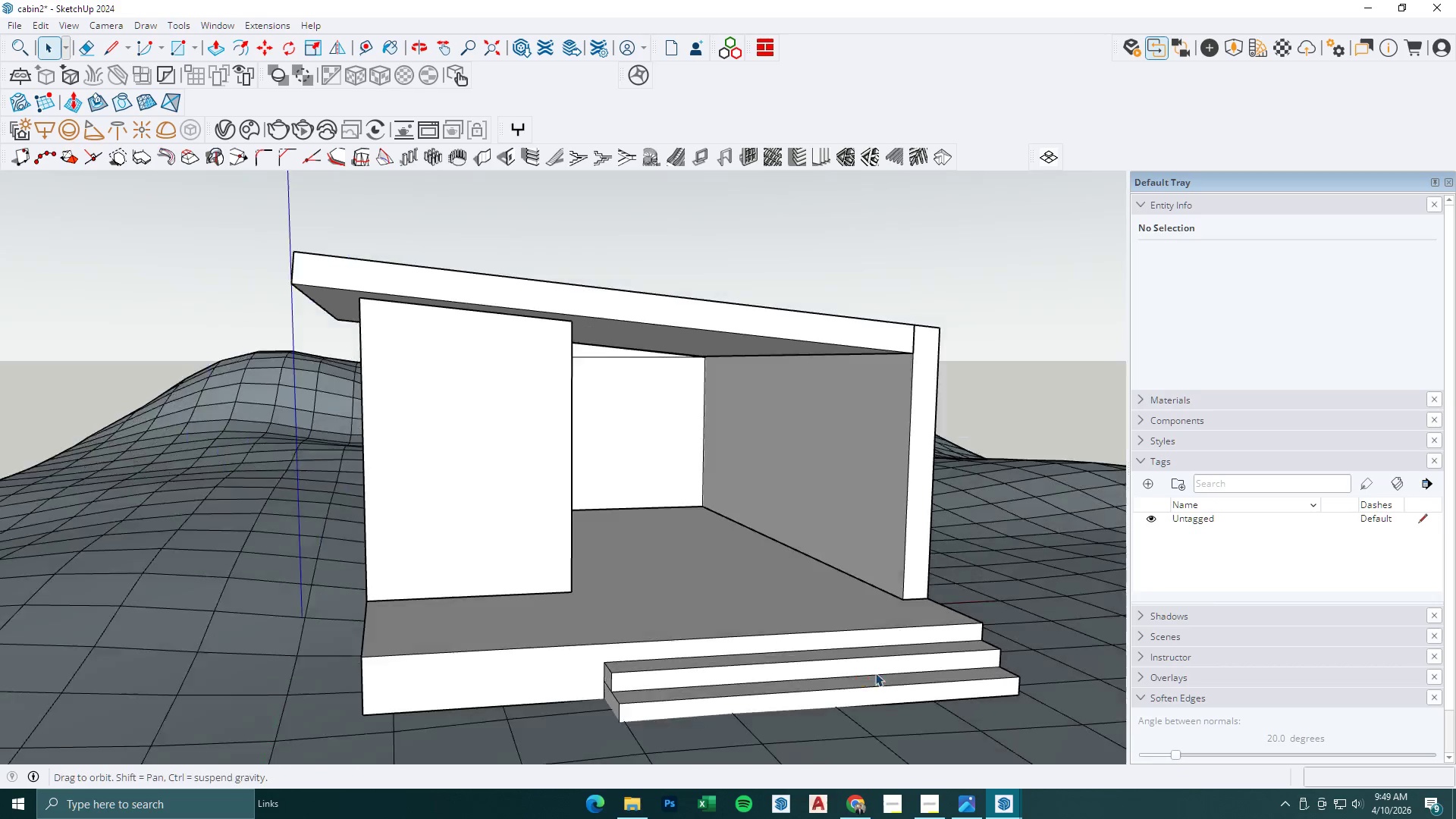 
key(Escape)
 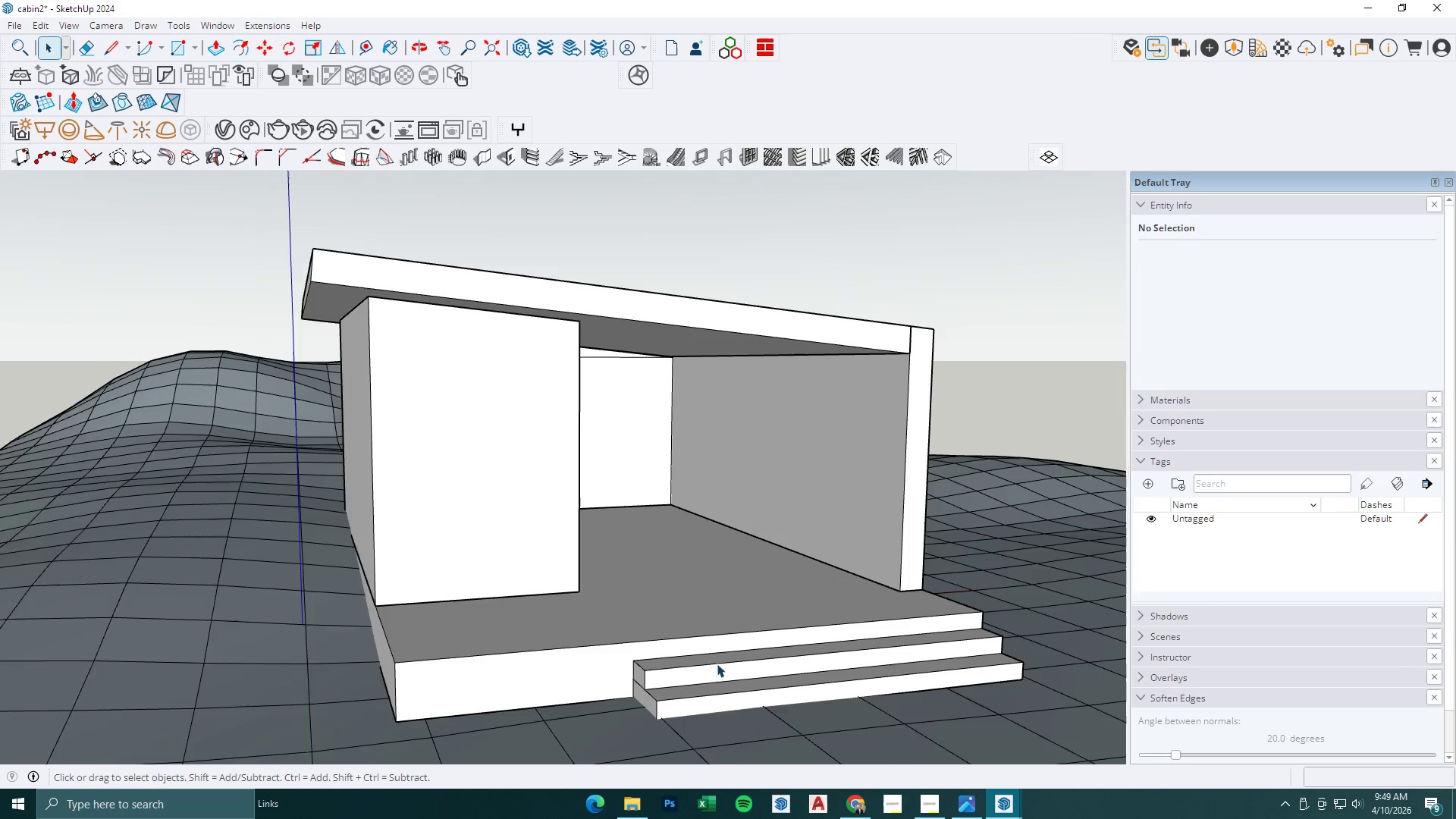 
double_click([711, 673])
 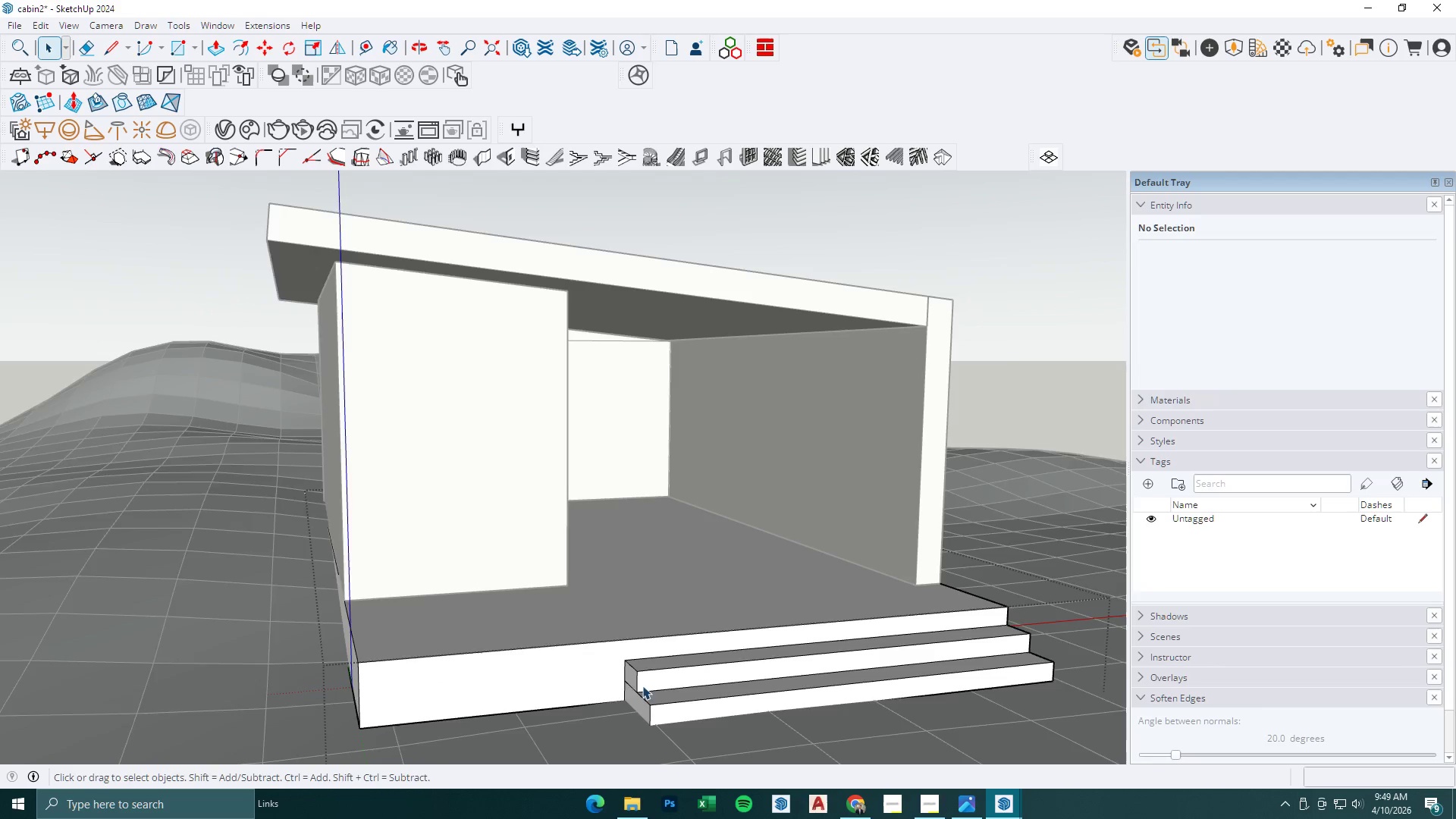 
scroll: coordinate [715, 664], scroll_direction: up, amount: 1.0
 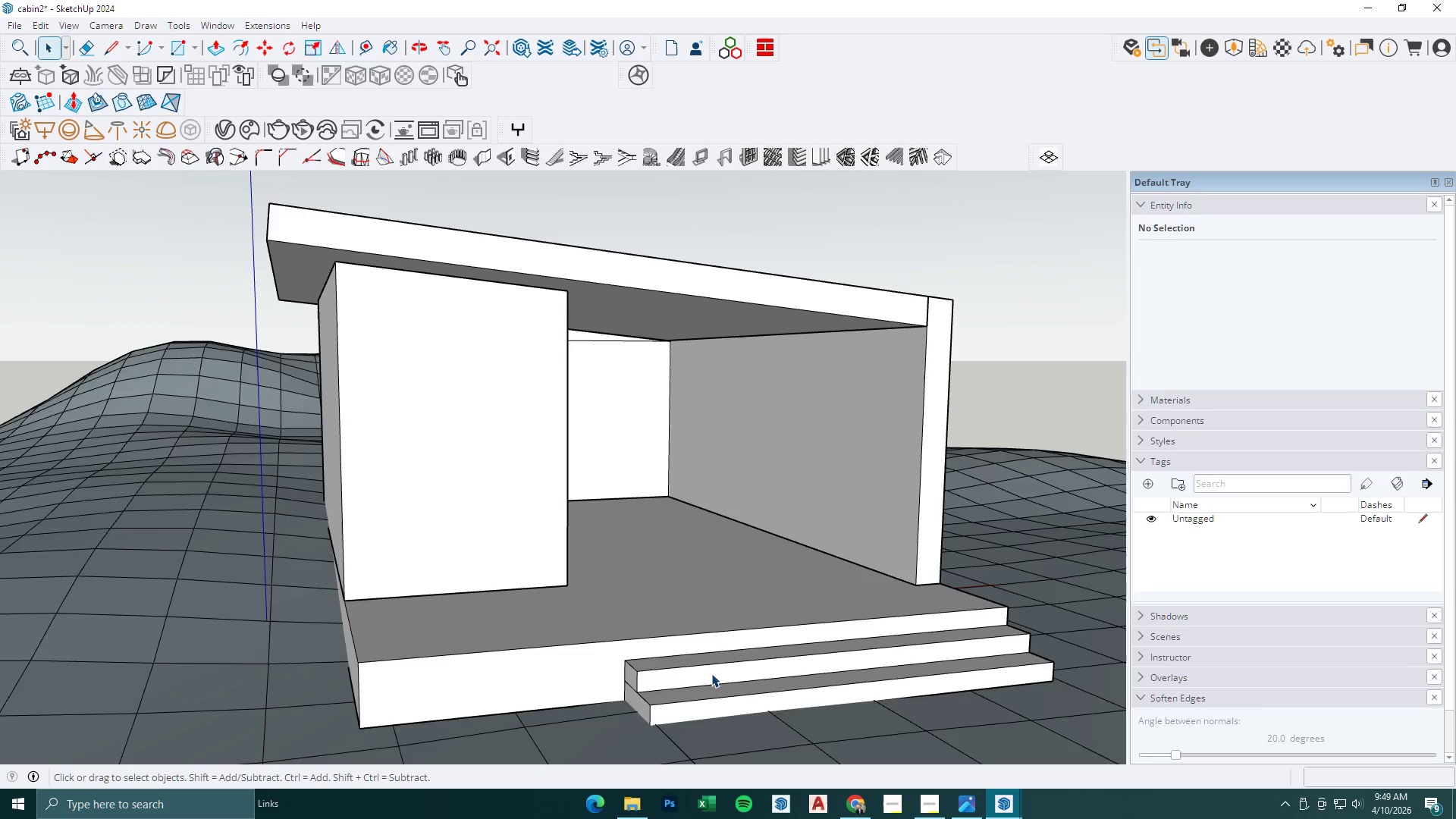 
key(E)
 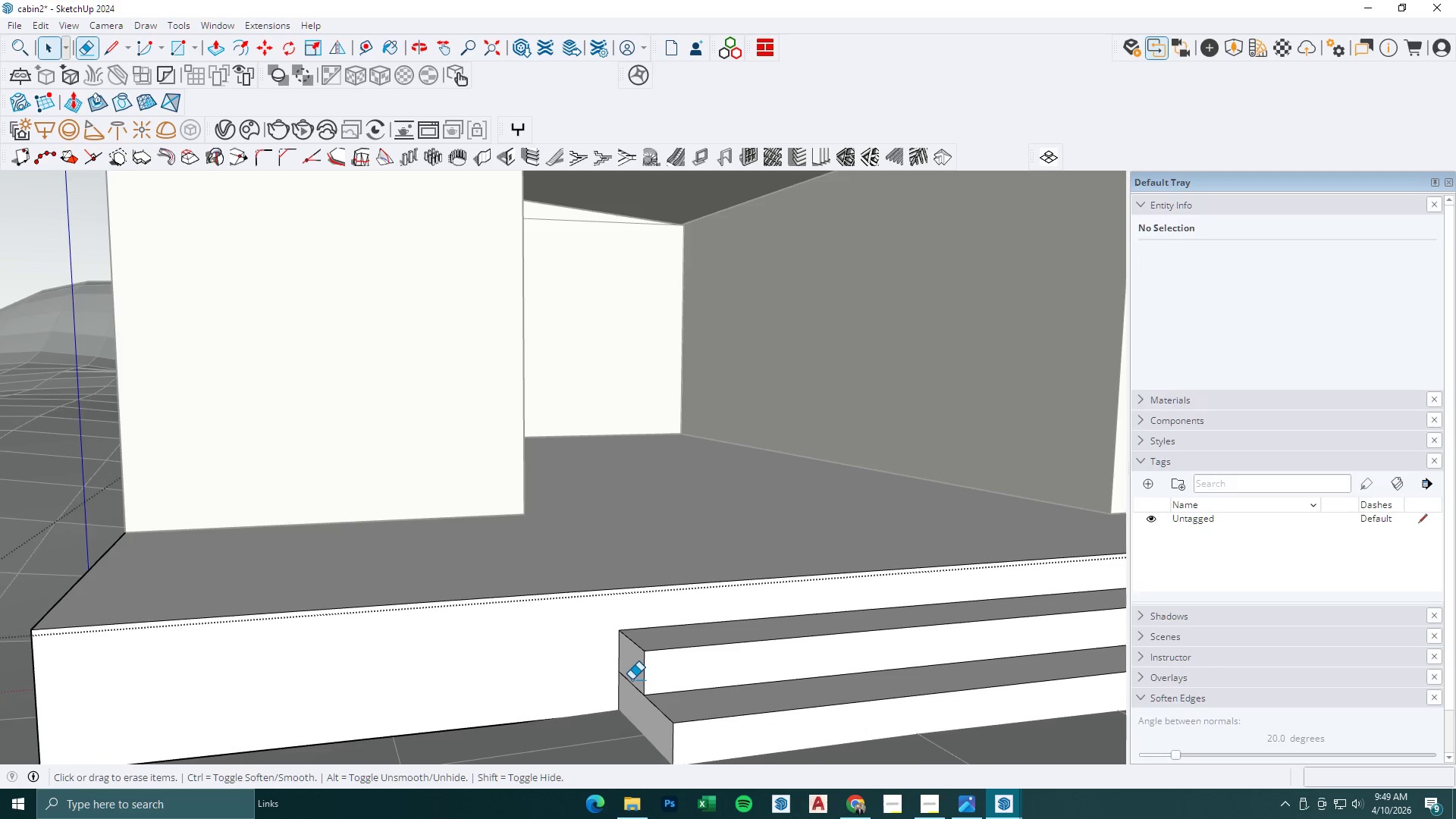 
left_click_drag(start_coordinate=[632, 679], to_coordinate=[632, 697])
 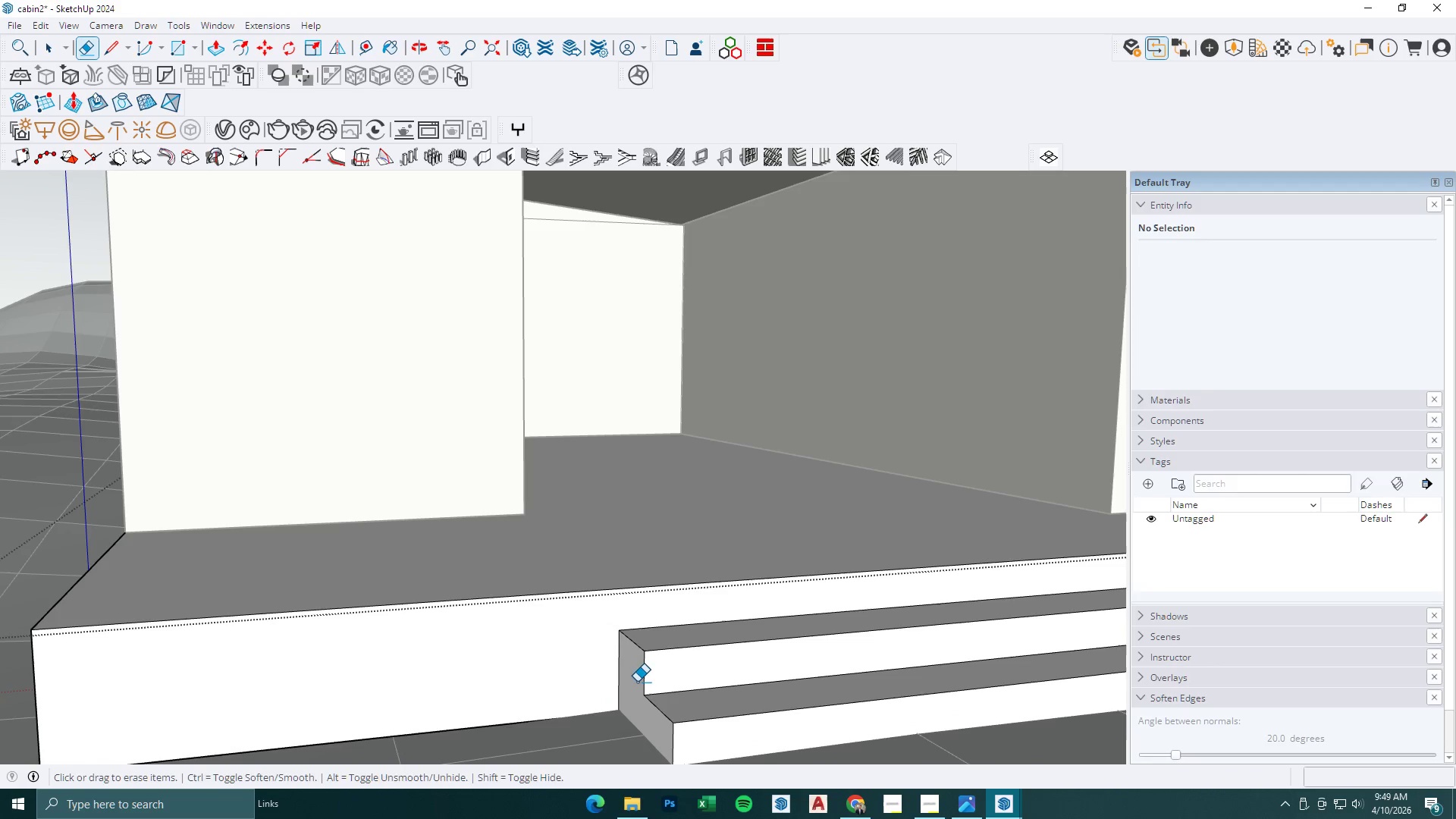 
scroll: coordinate [629, 692], scroll_direction: up, amount: 7.0
 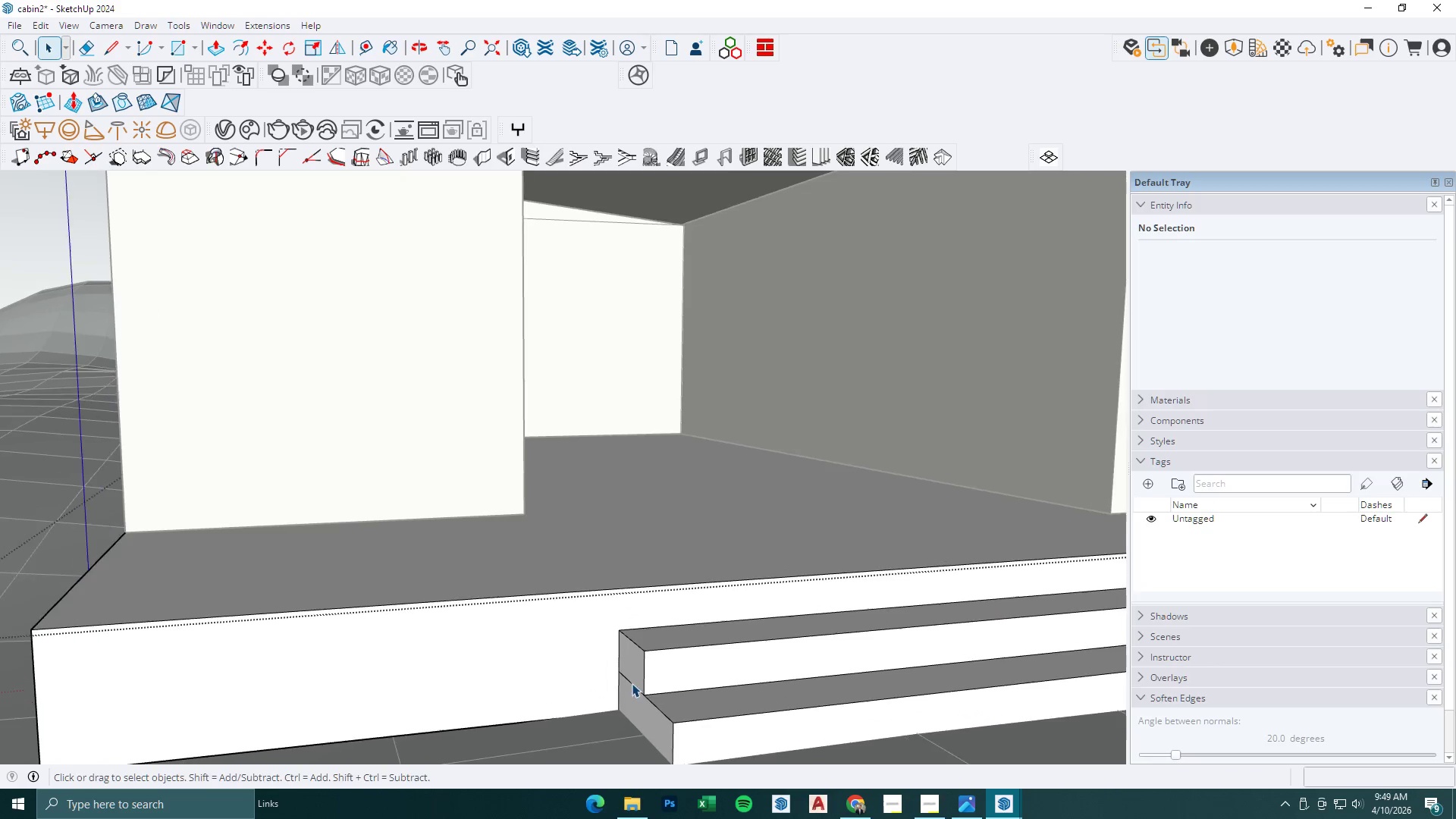 
key(BracketLeft)
 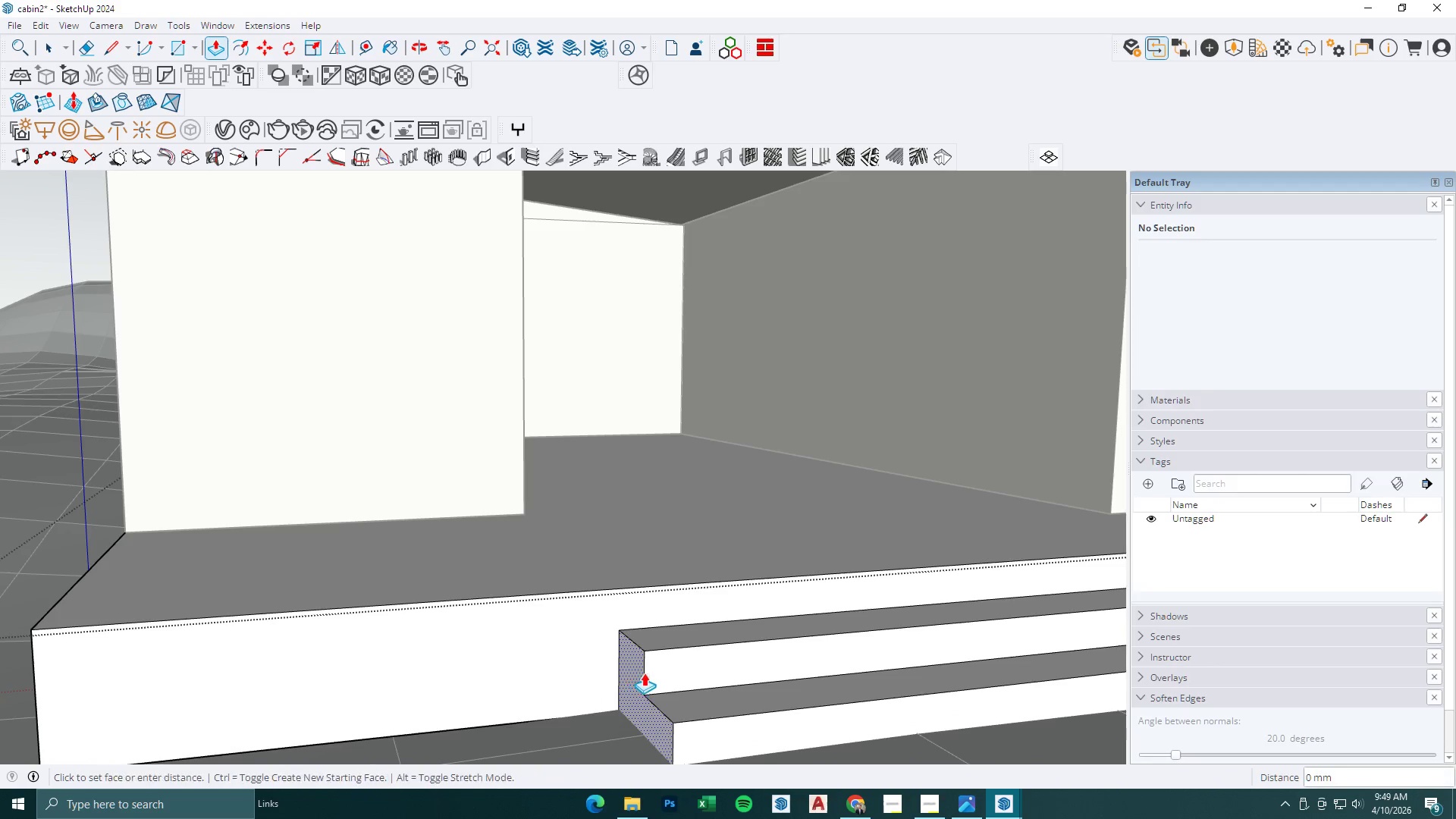 
key(P)
 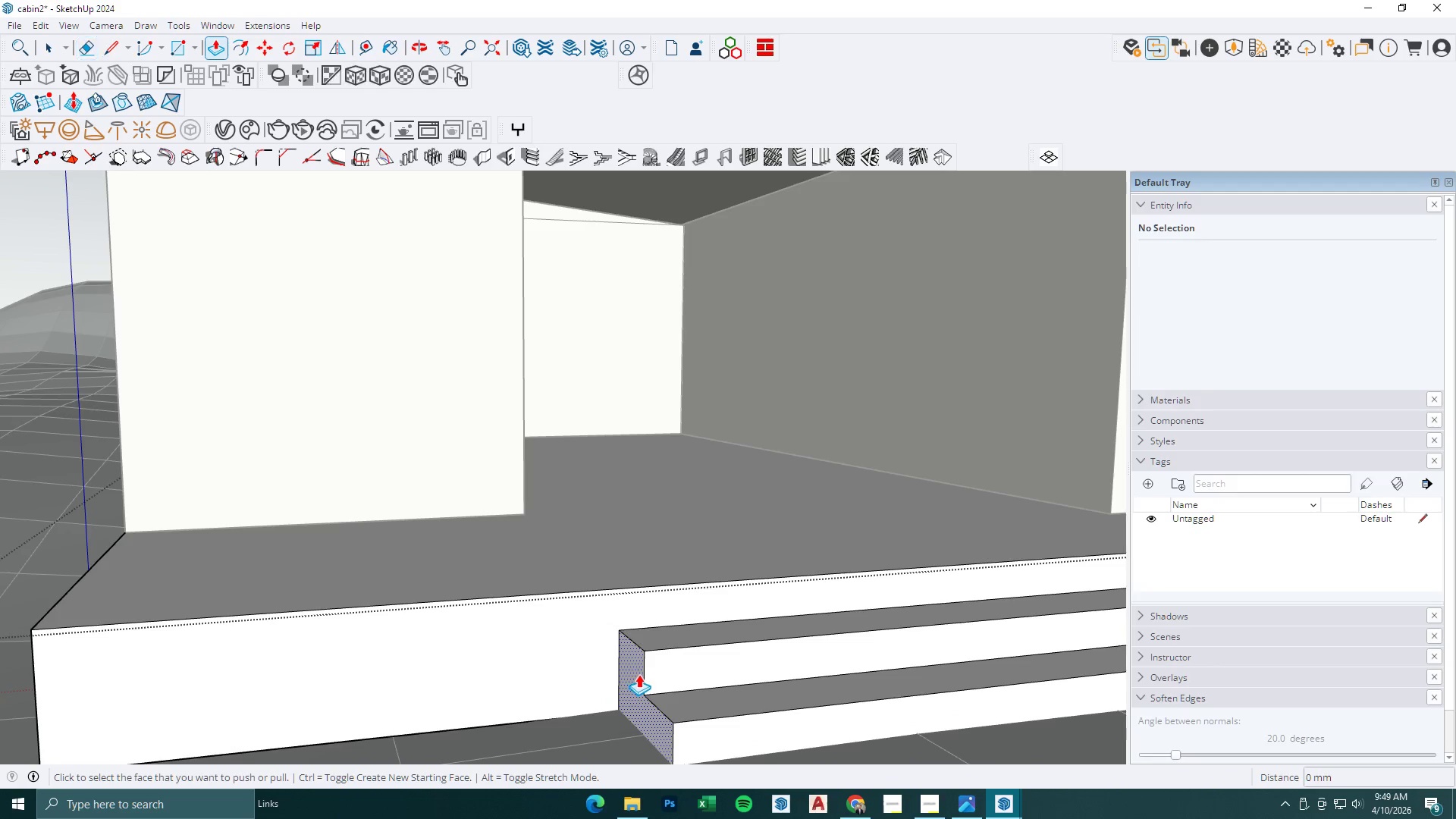 
left_click([639, 673])
 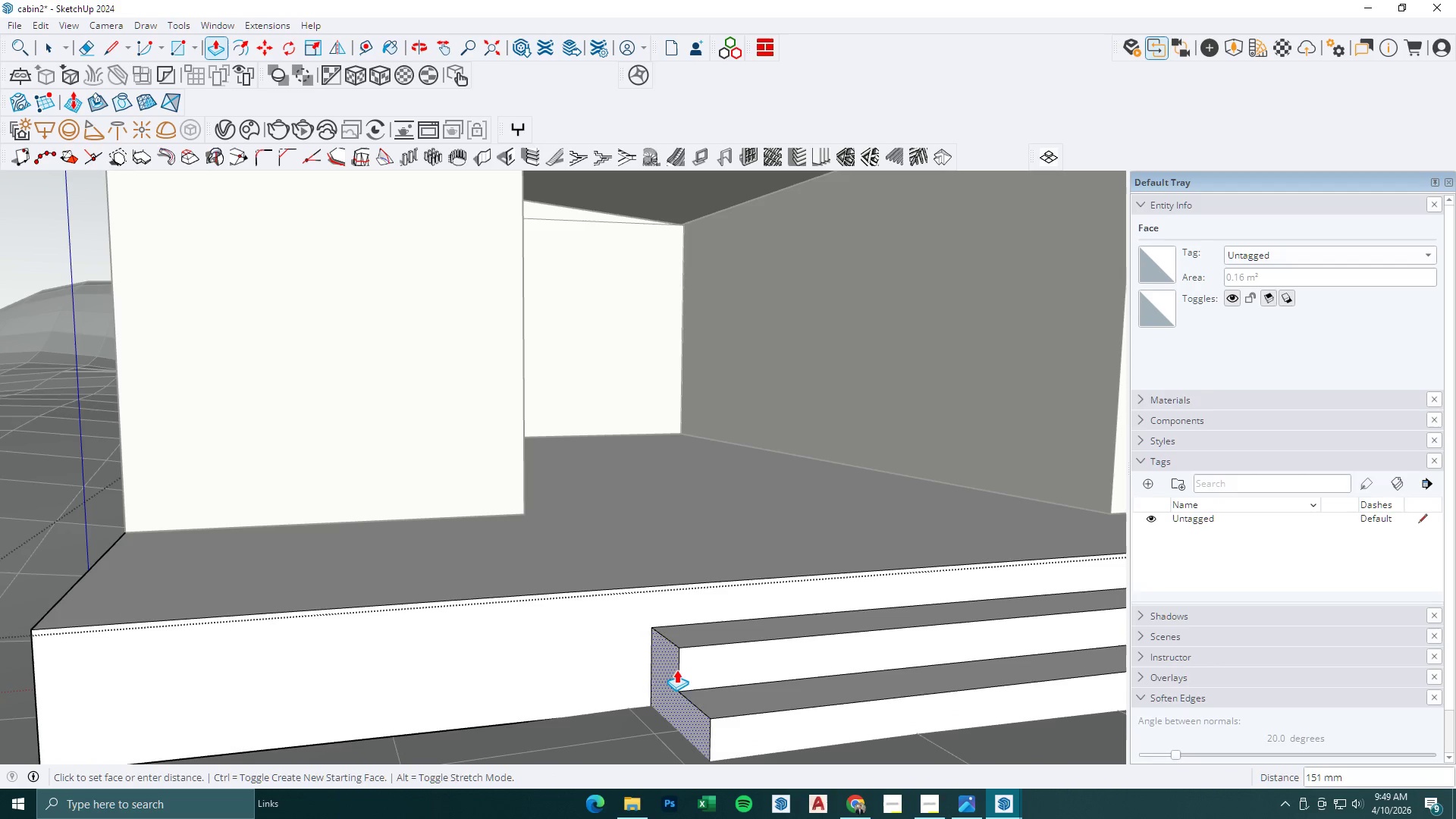 
left_click([676, 670])
 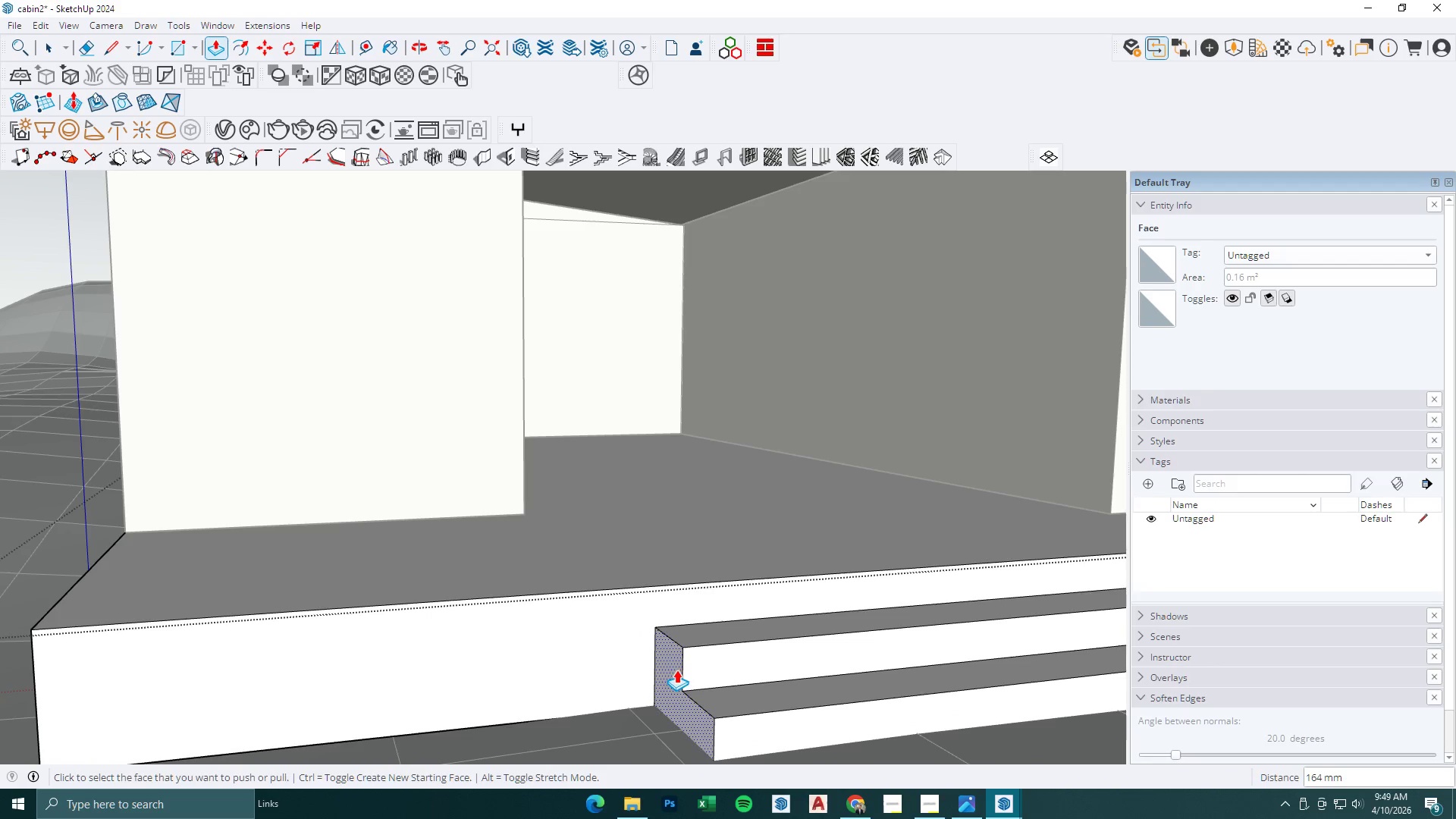 
key(Space)
 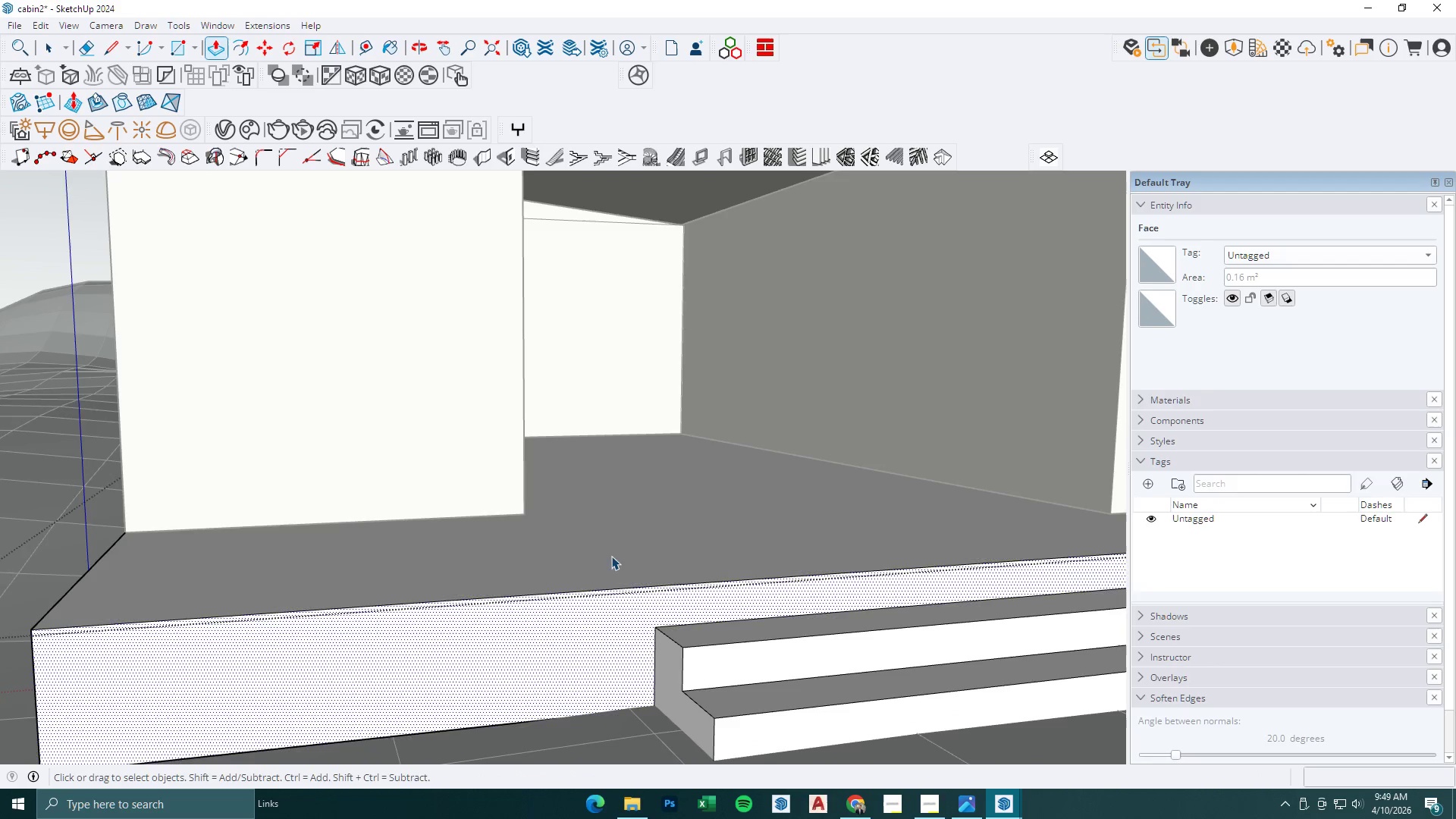 
key(Escape)
 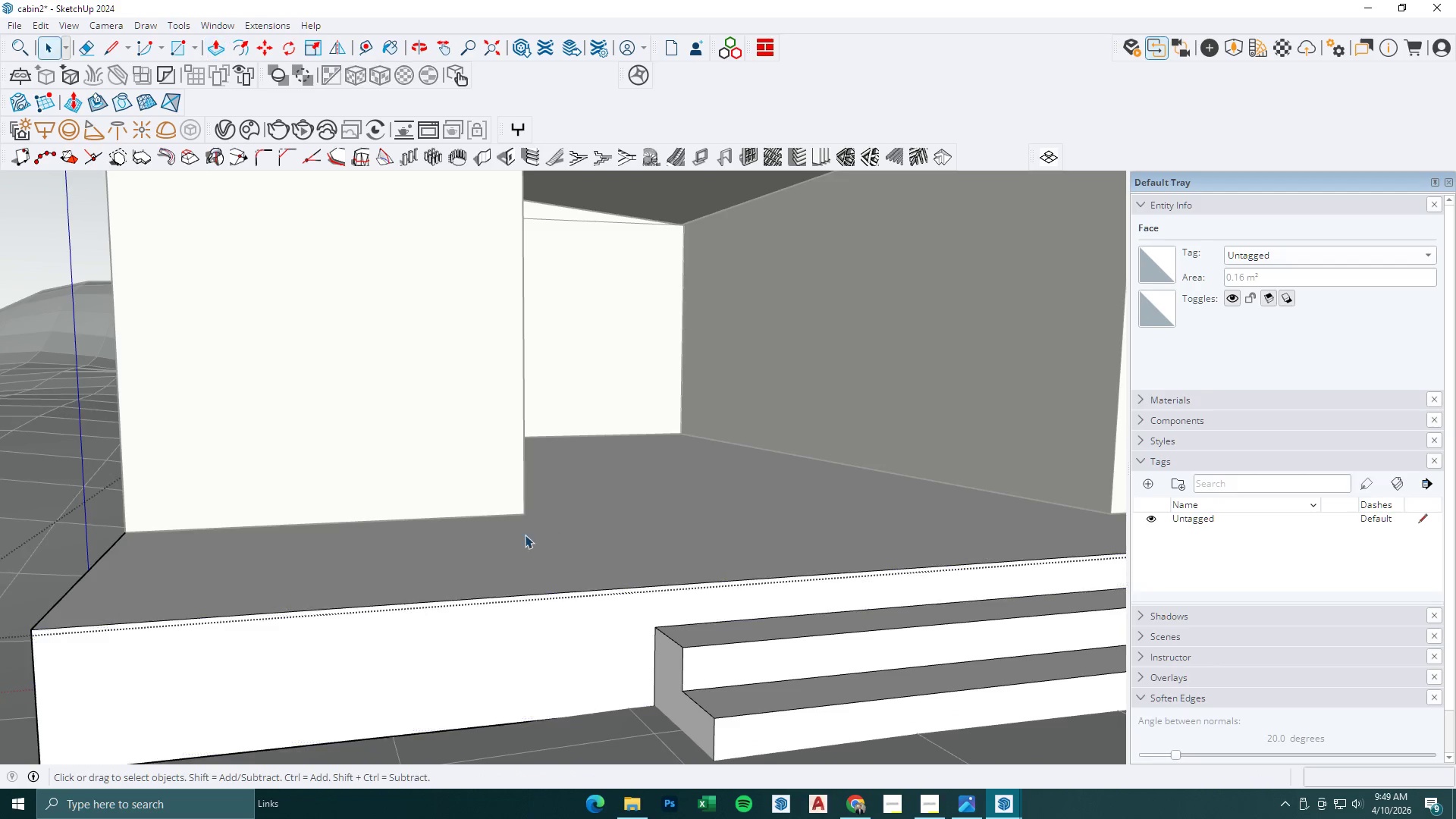 
key(Escape)
 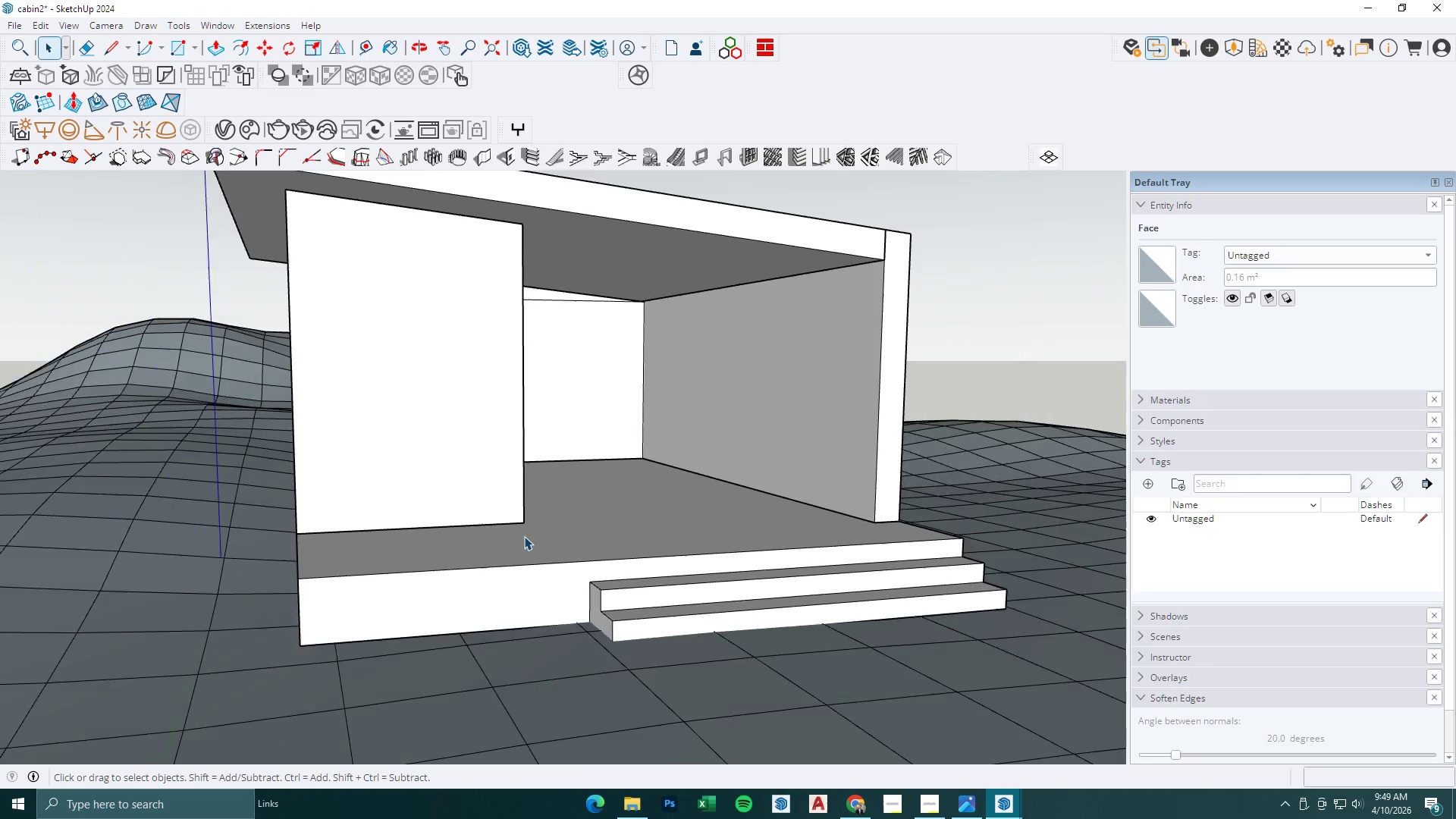 
key(Escape)
 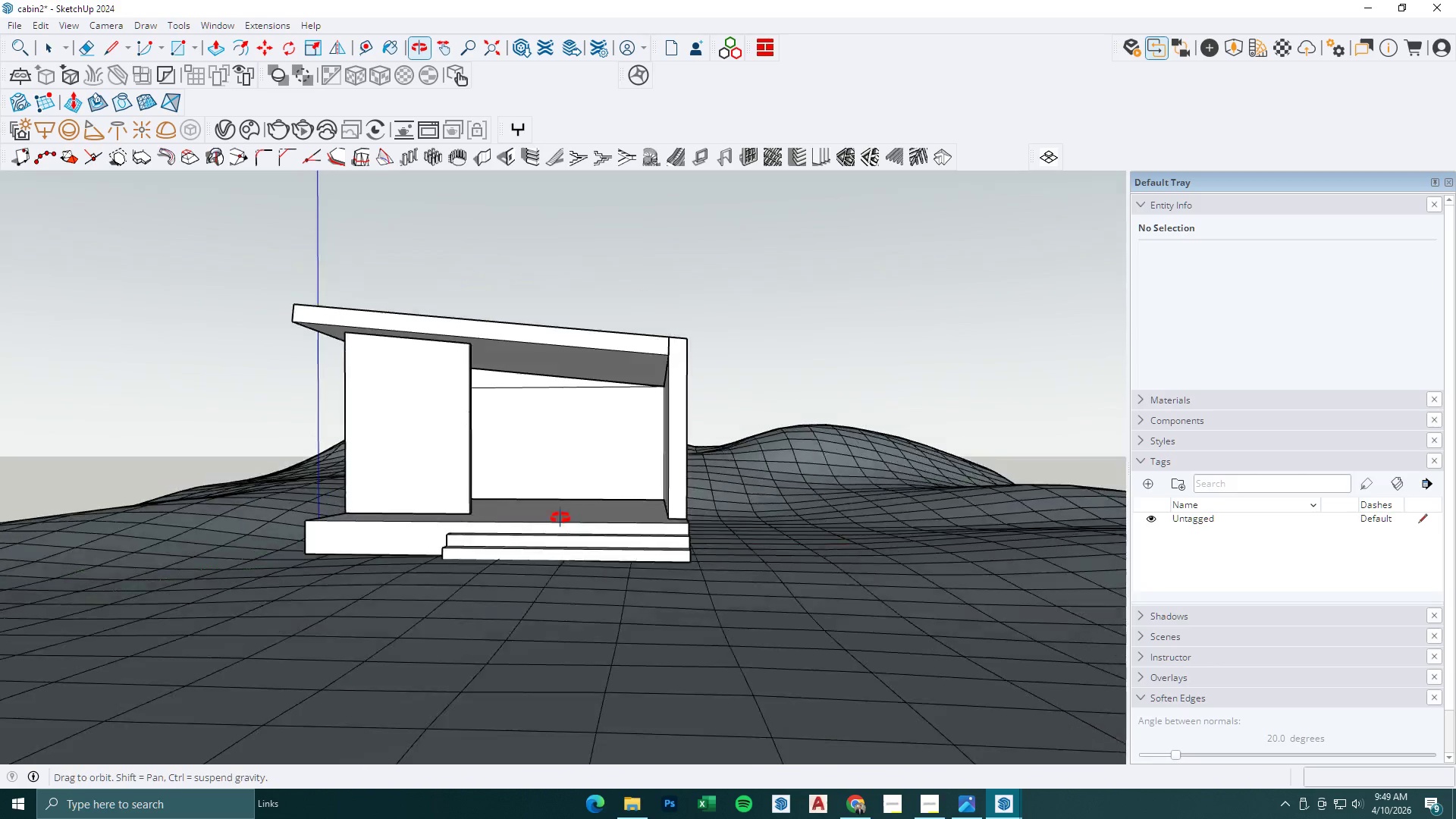 
scroll: coordinate [531, 546], scroll_direction: down, amount: 12.0
 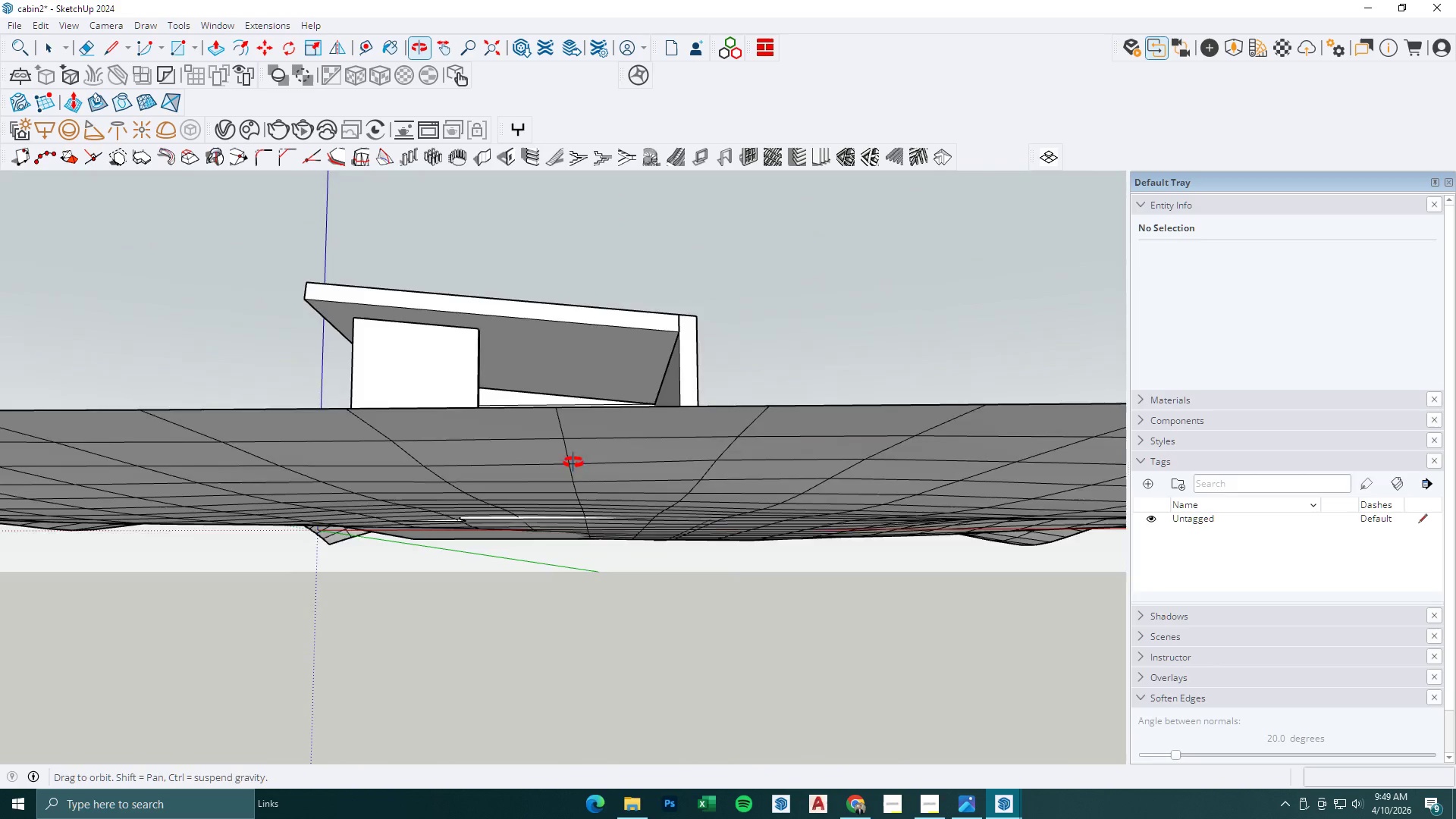 
key(Space)
 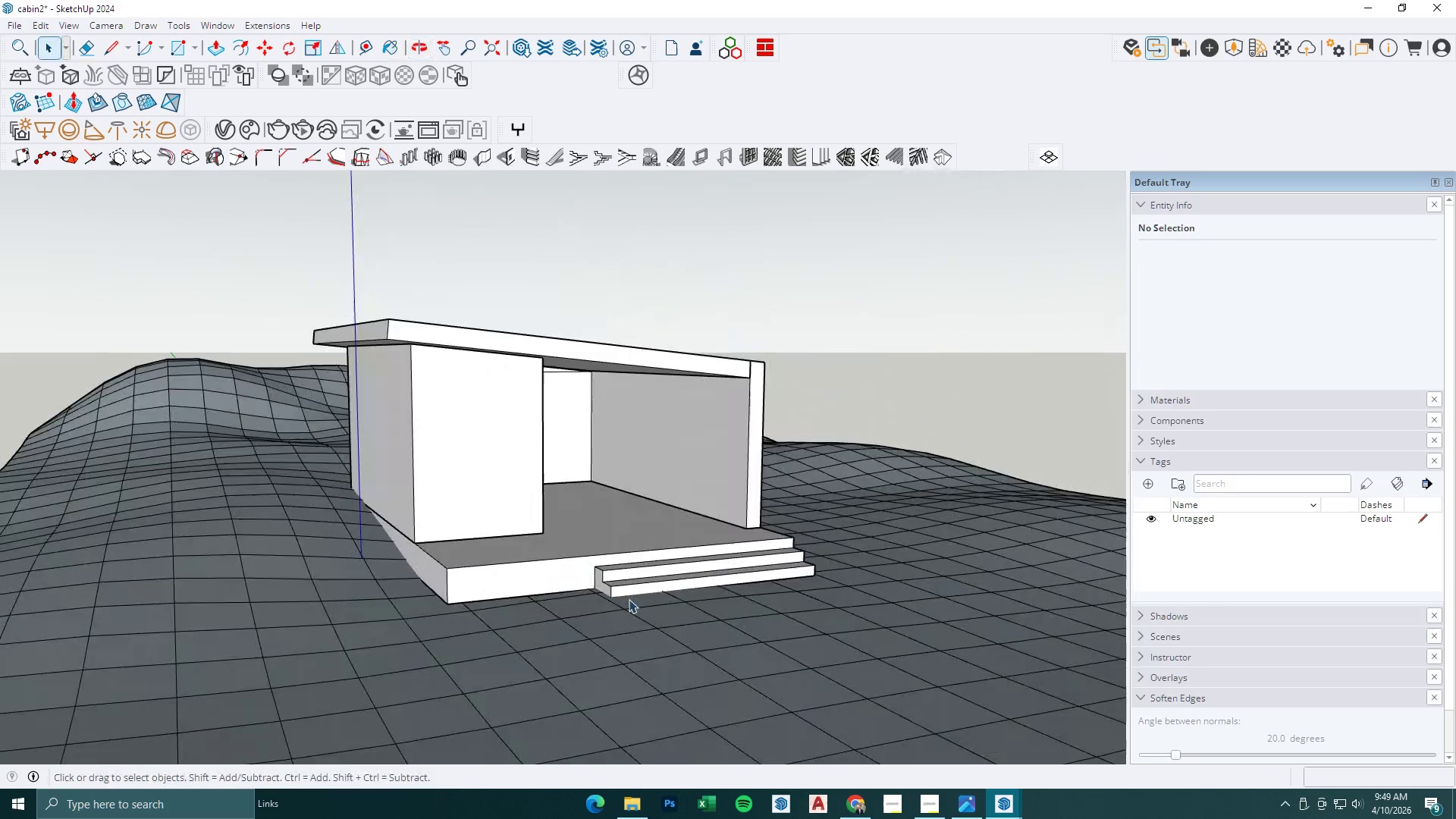 
key(Escape)
 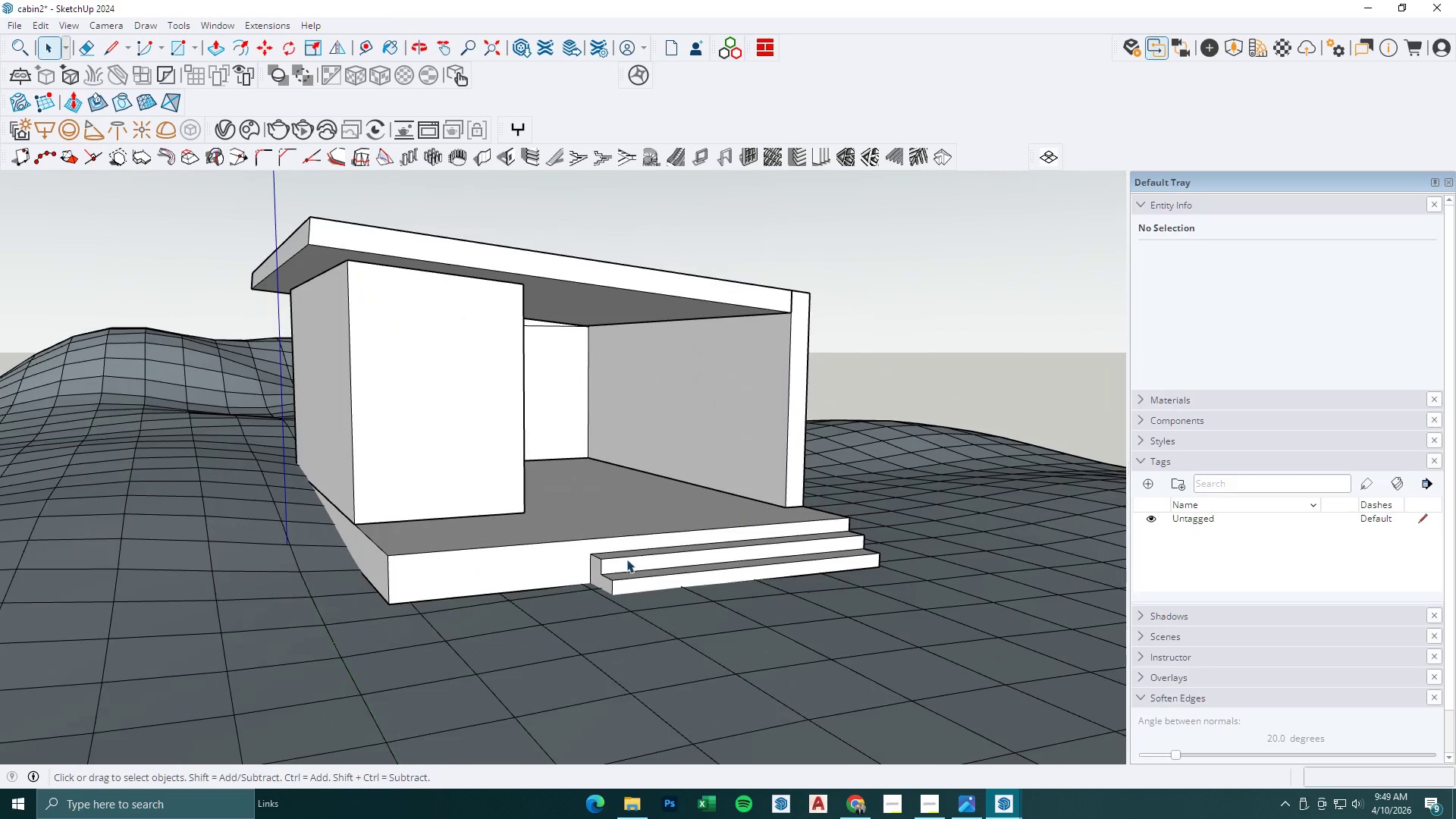 
double_click([627, 558])
 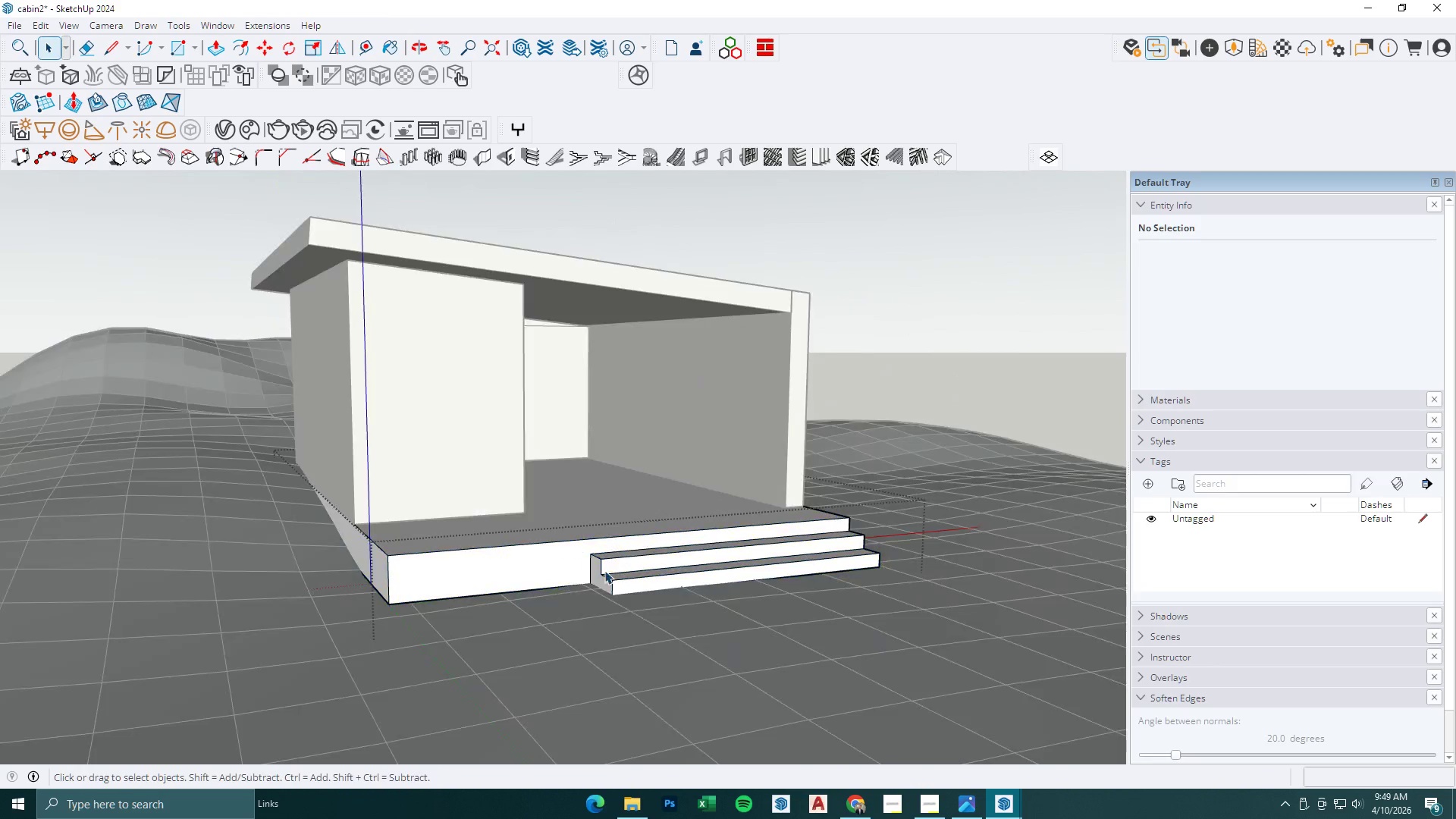 
scroll: coordinate [598, 606], scroll_direction: up, amount: 3.0
 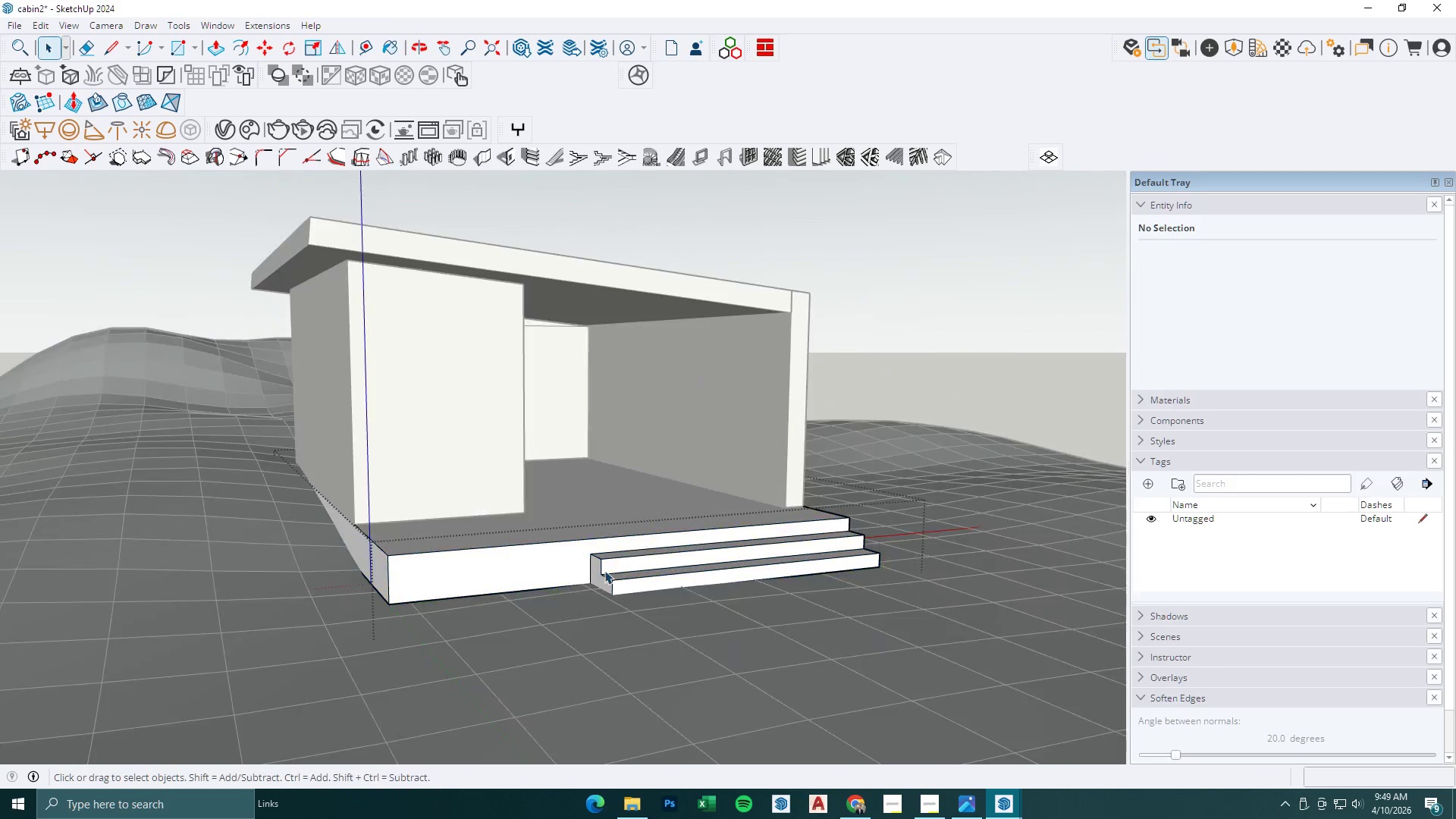 
key(P)
 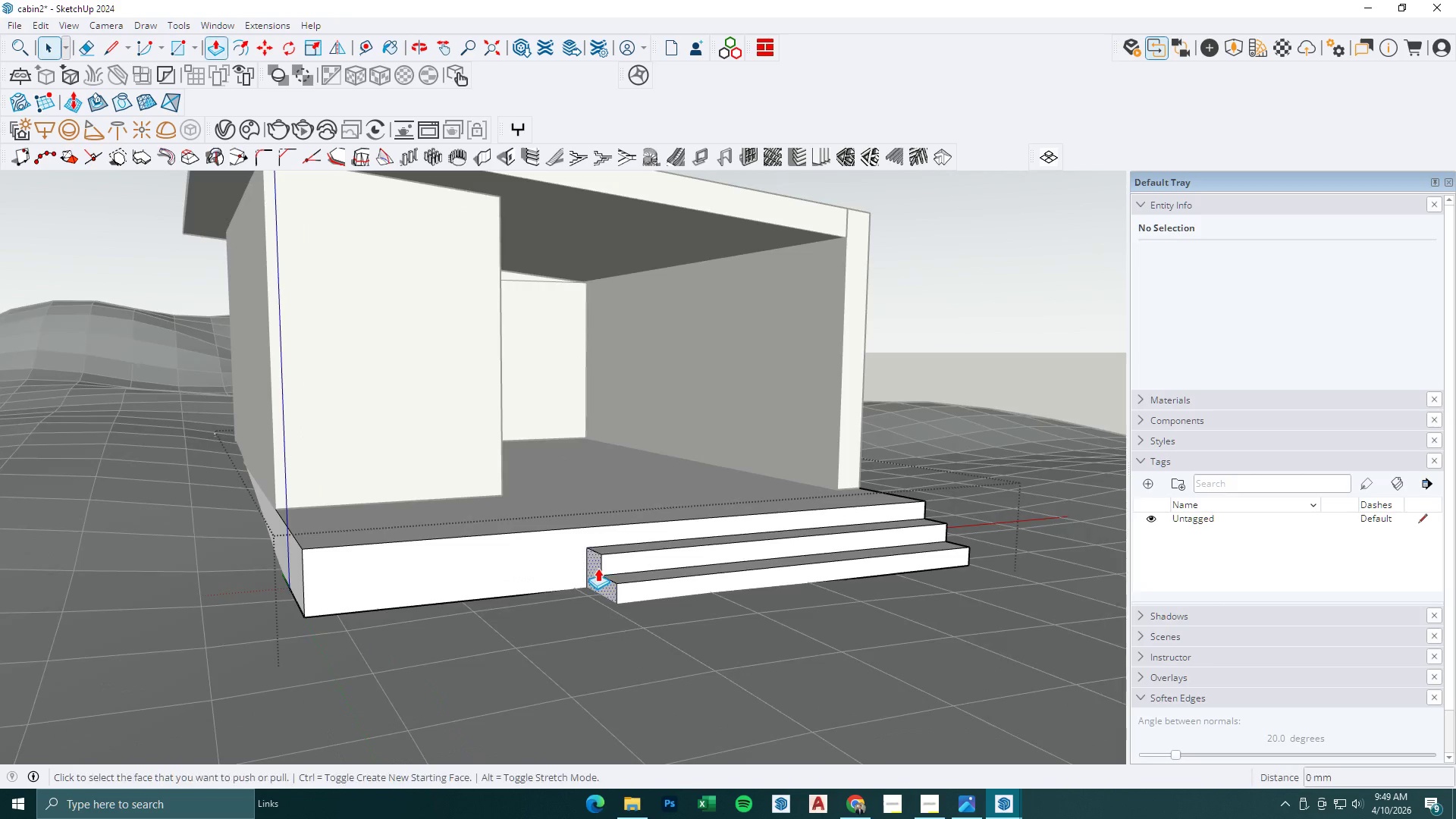 
left_click([598, 568])
 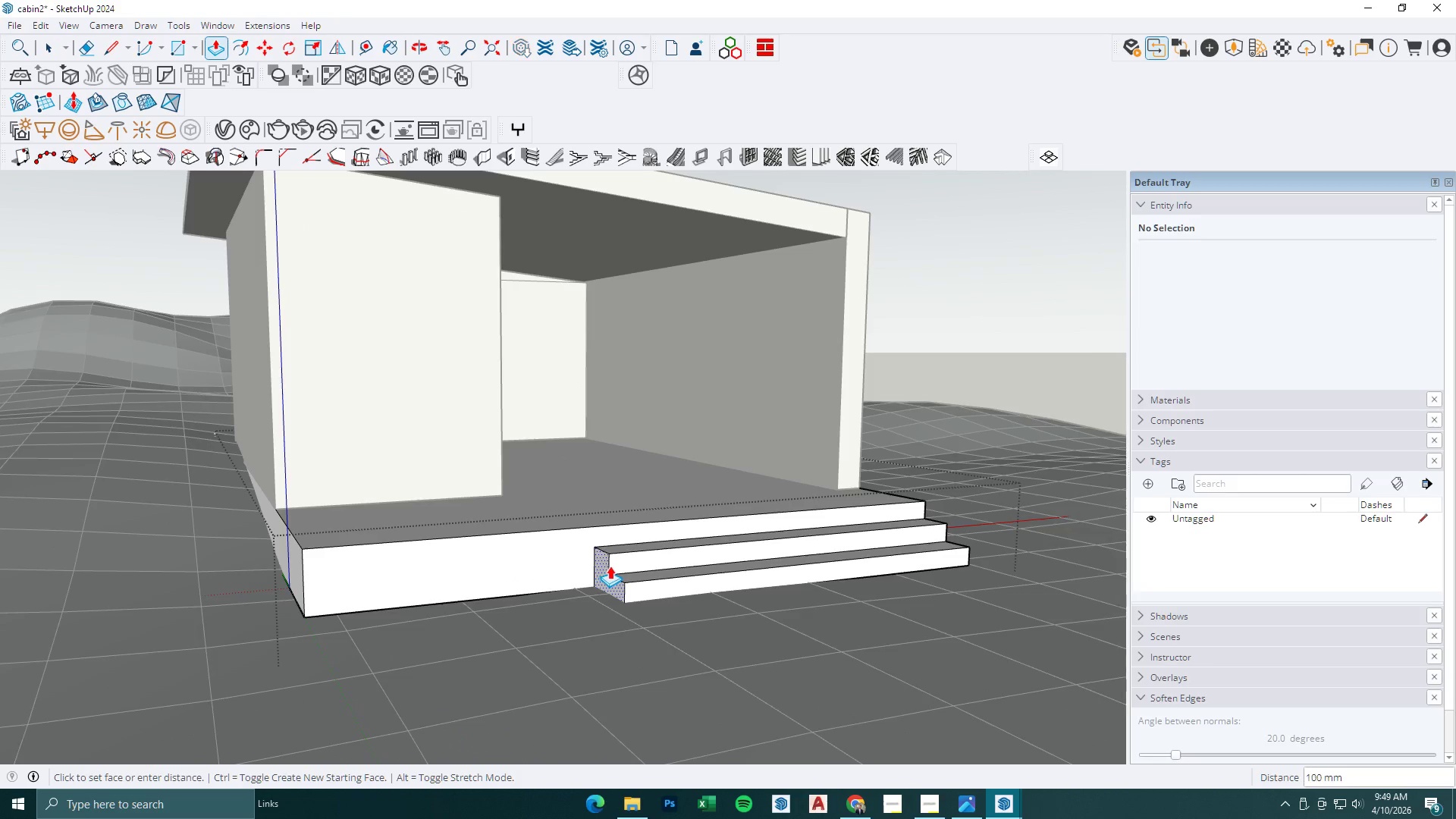 
scroll: coordinate [601, 572], scroll_direction: up, amount: 3.0
 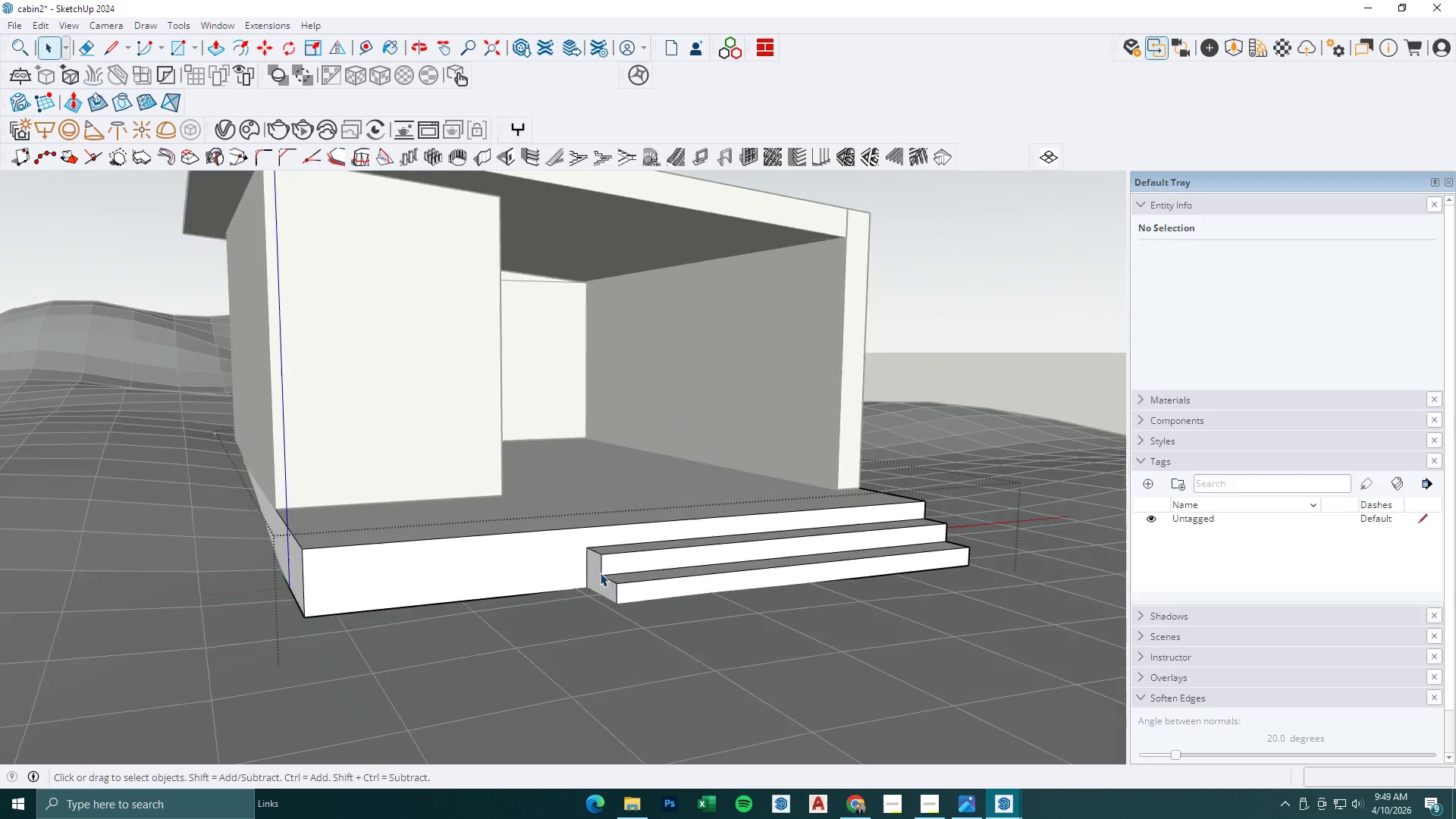 
double_click([614, 566])
 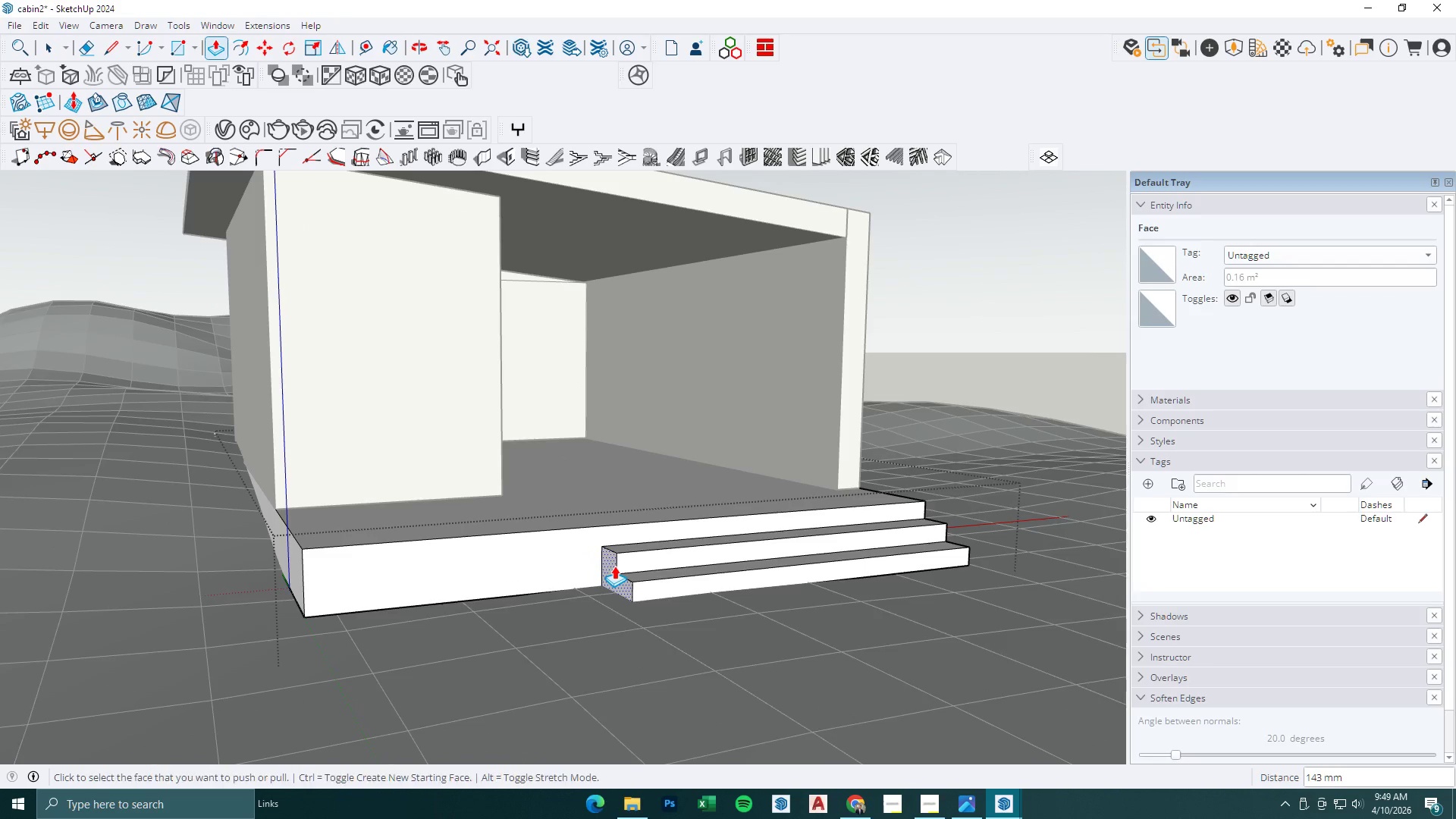 
key(Space)
 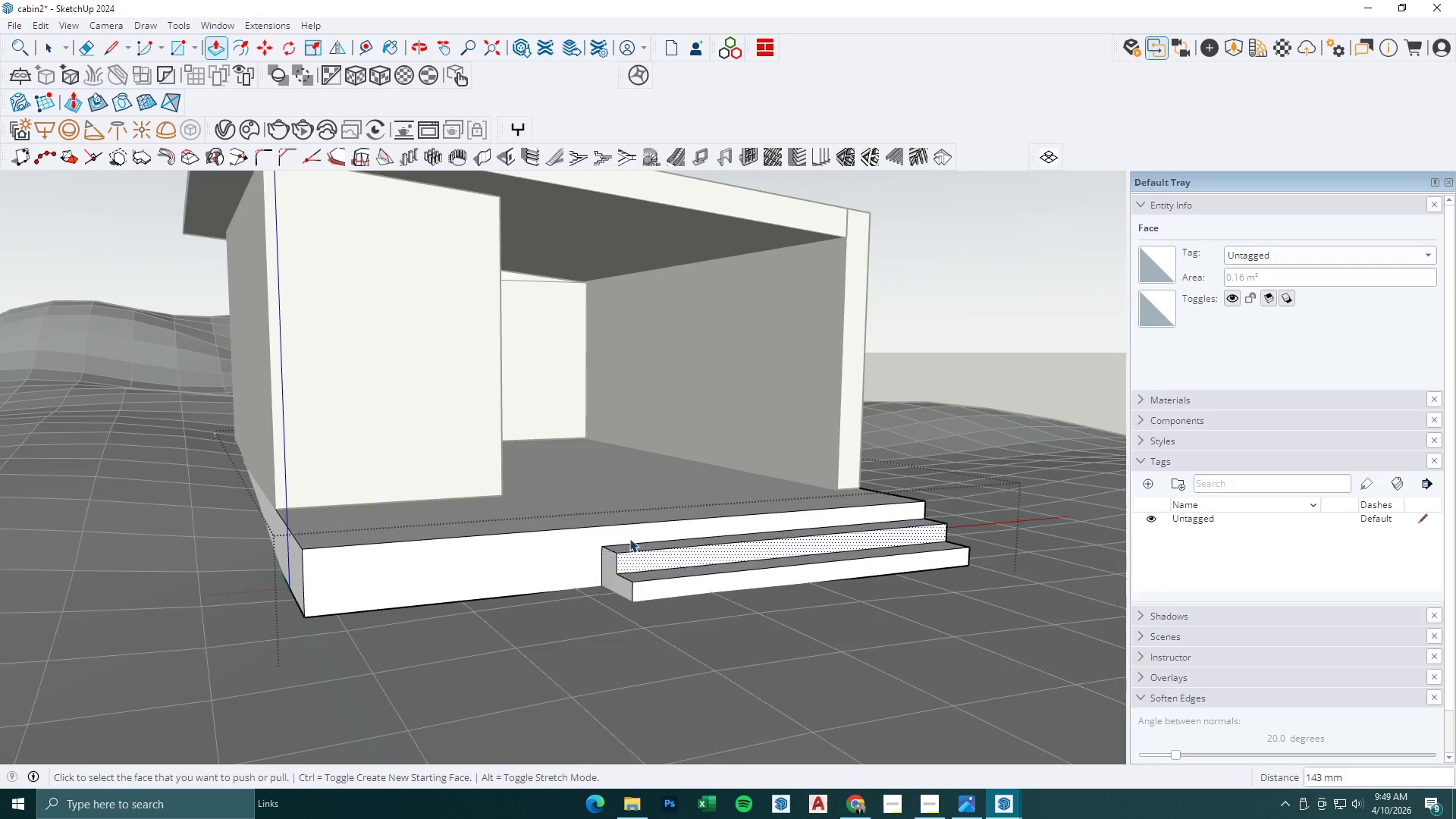 
key(Escape)
 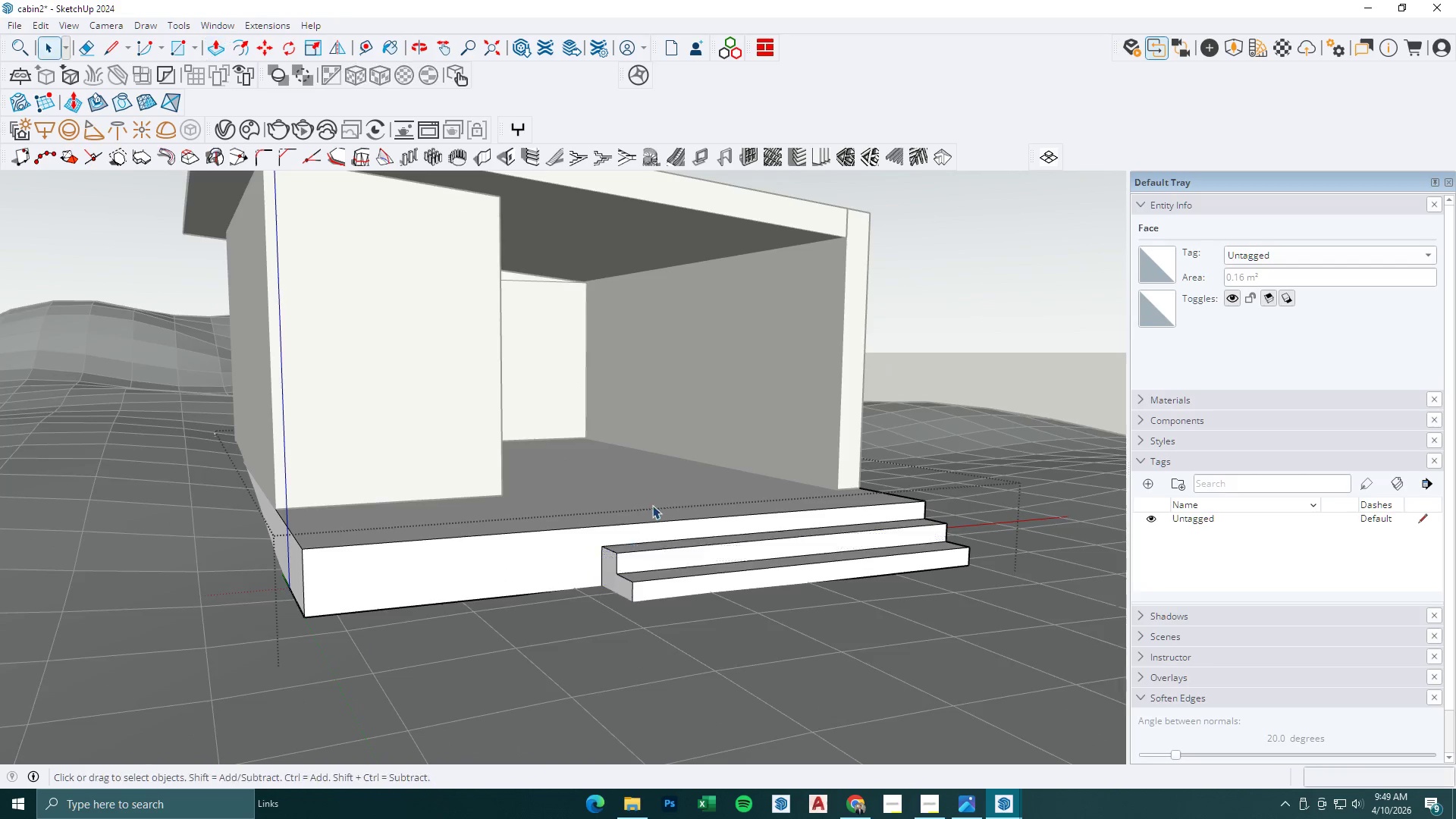 
key(Escape)
 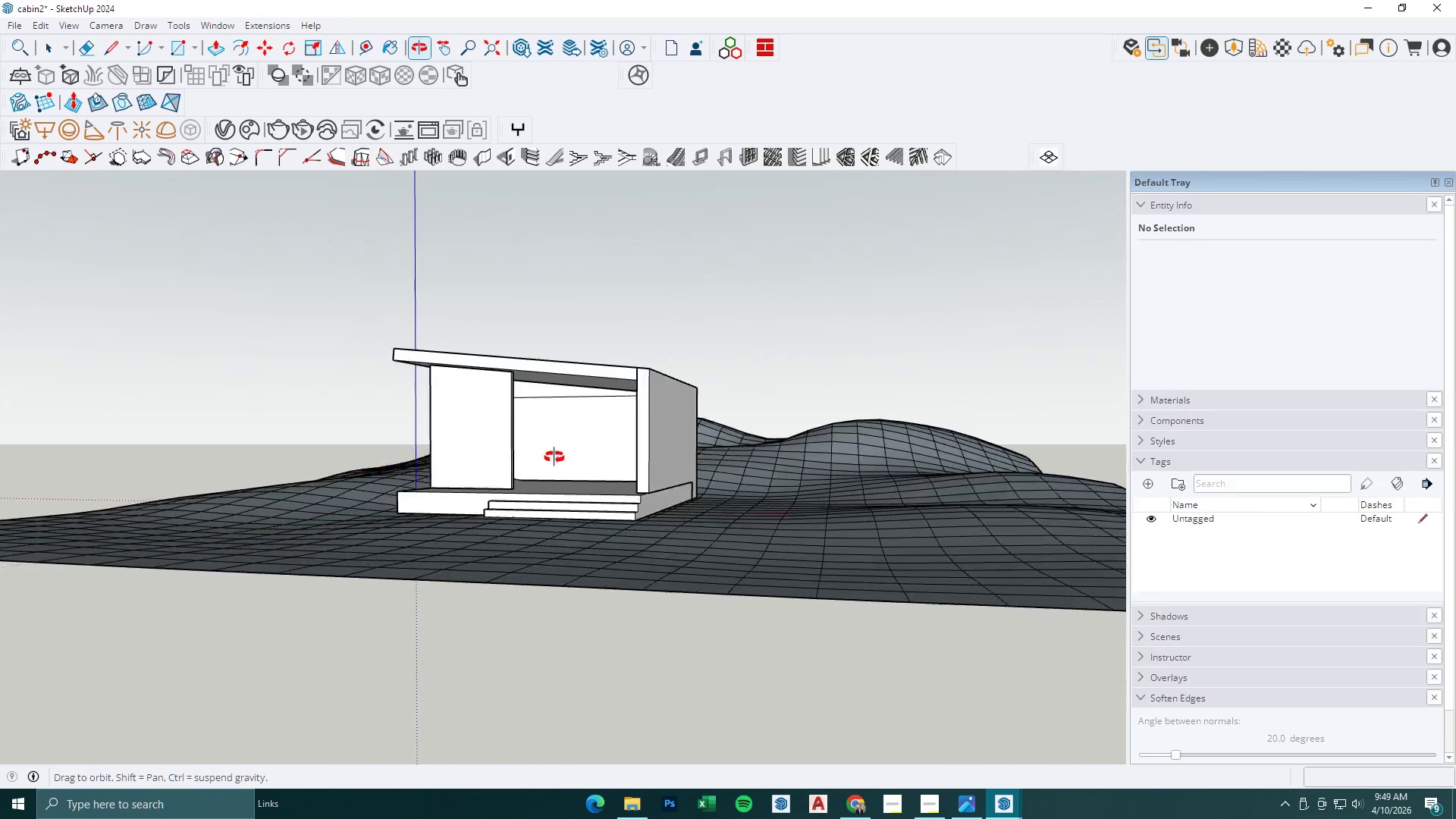 
scroll: coordinate [677, 508], scroll_direction: down, amount: 10.0
 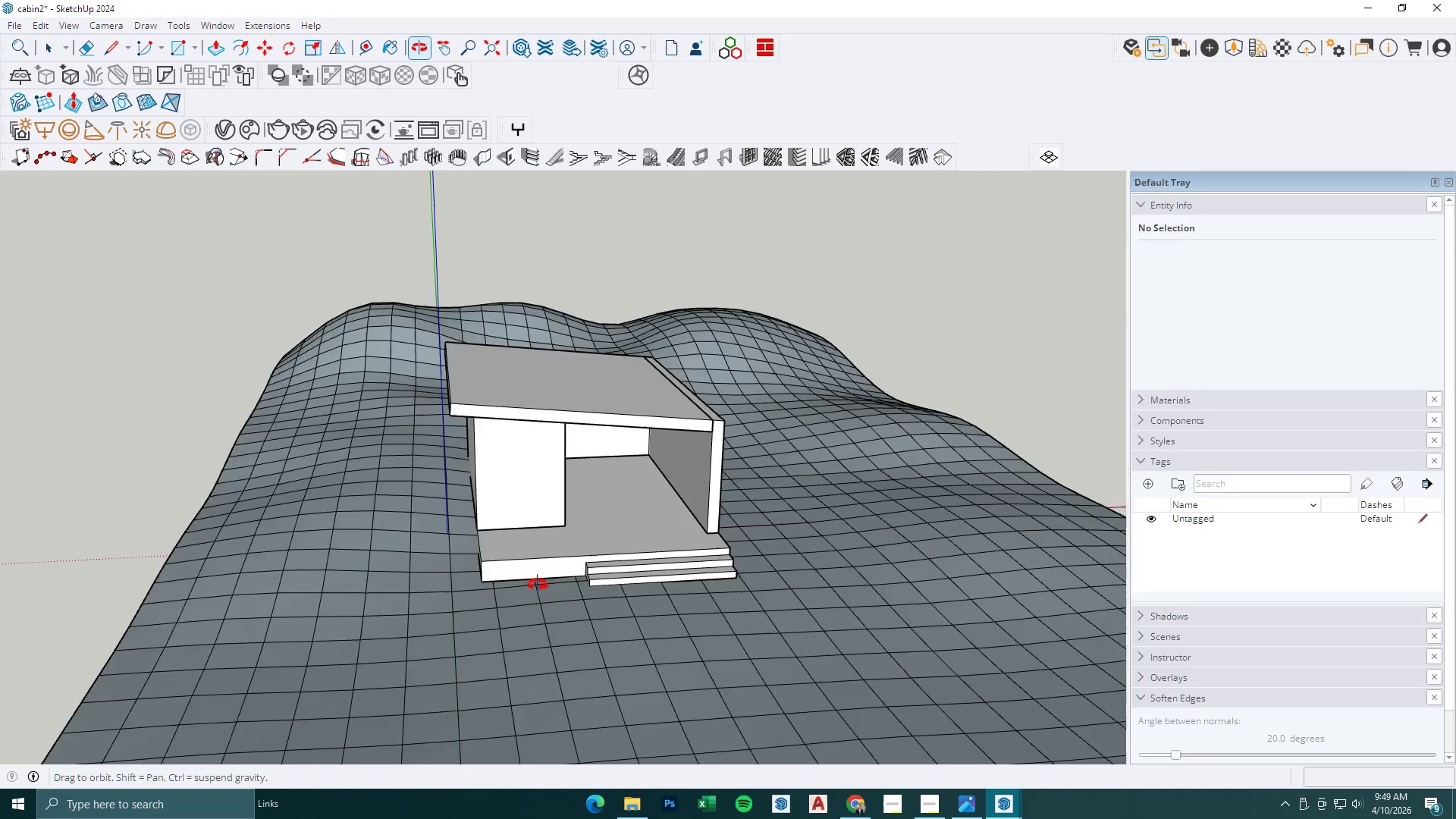 
key(Space)
 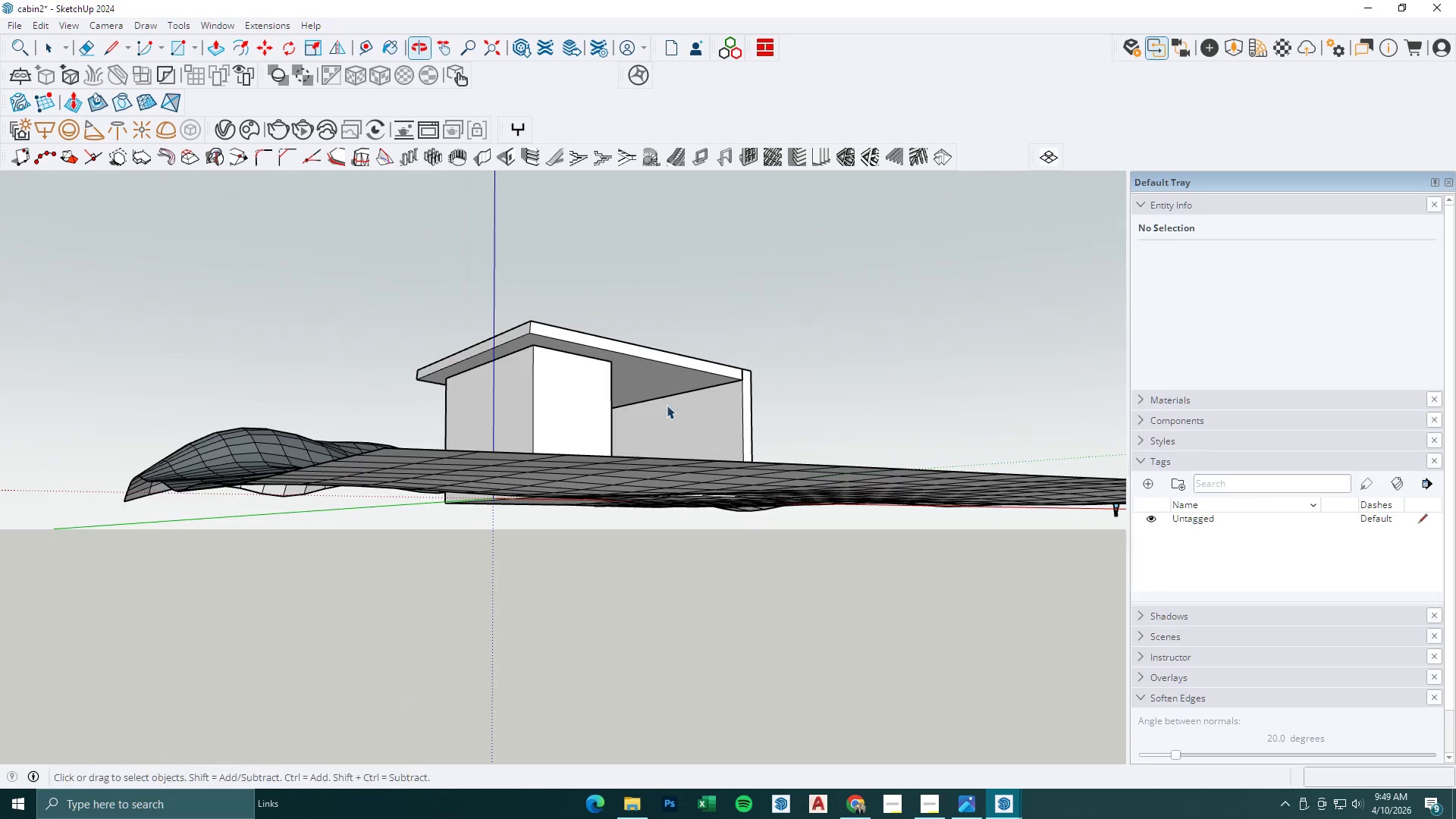 
key(Escape)
 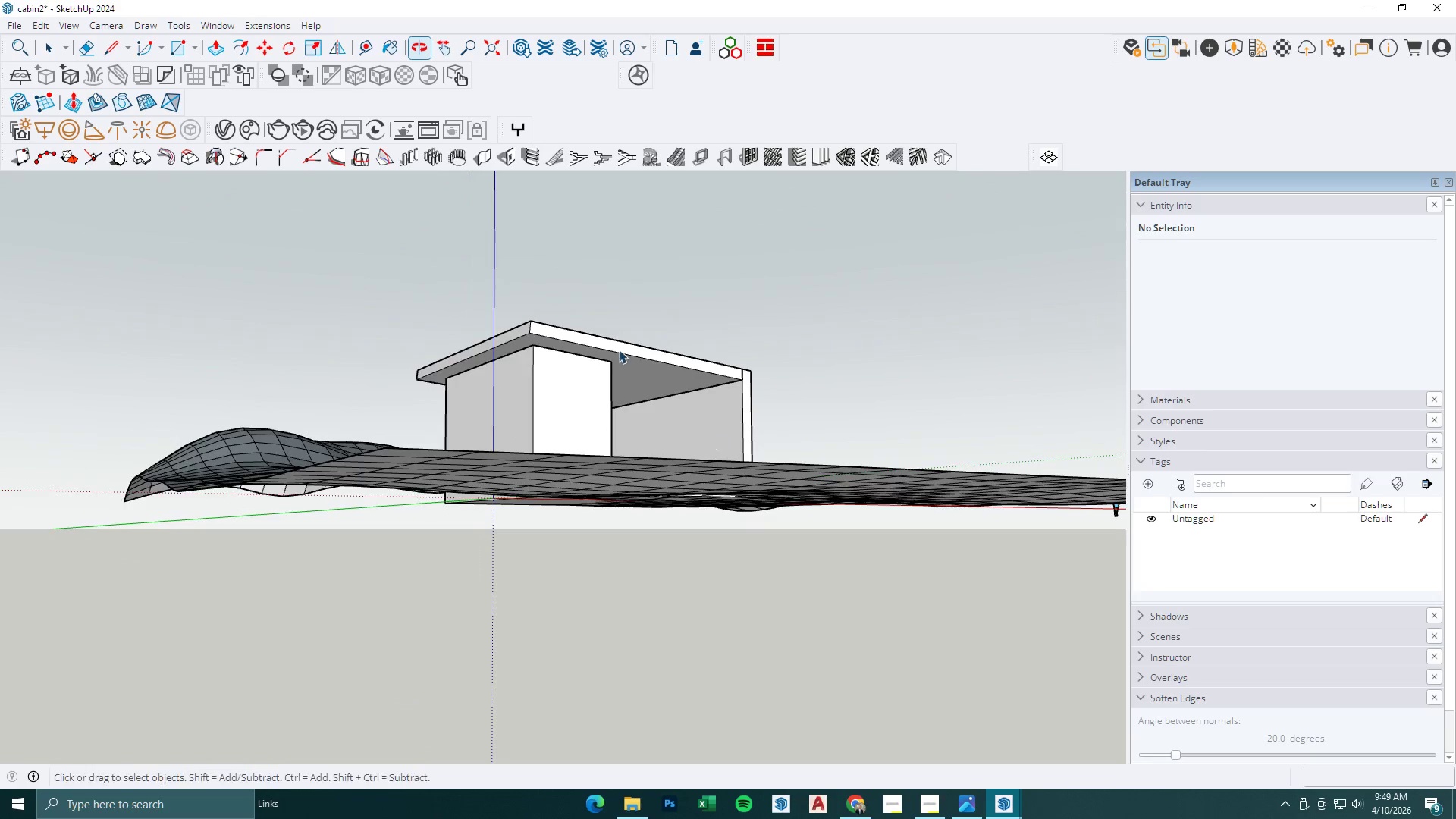 
key(Control+ControlLeft)
 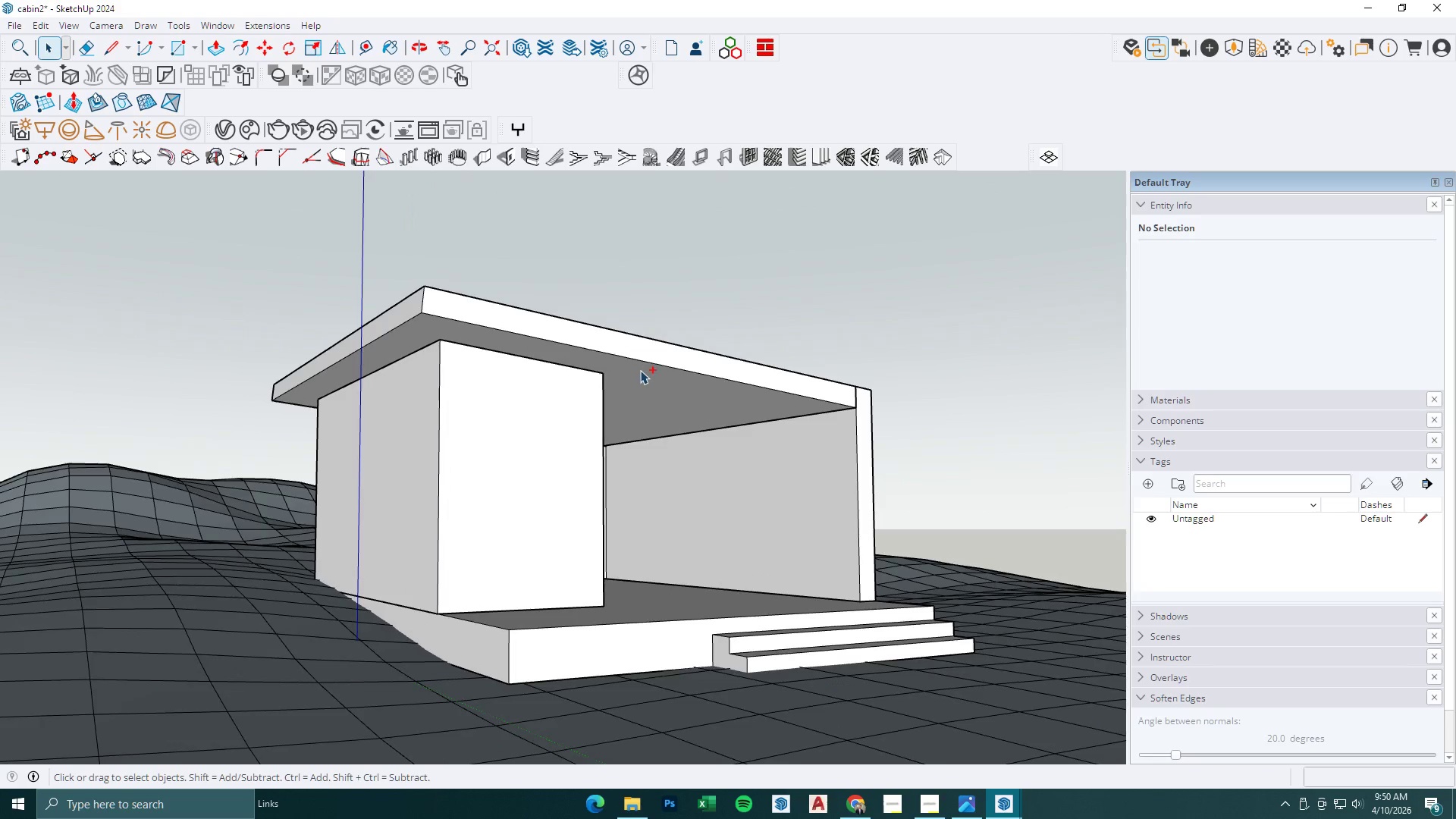 
key(Control+S)
 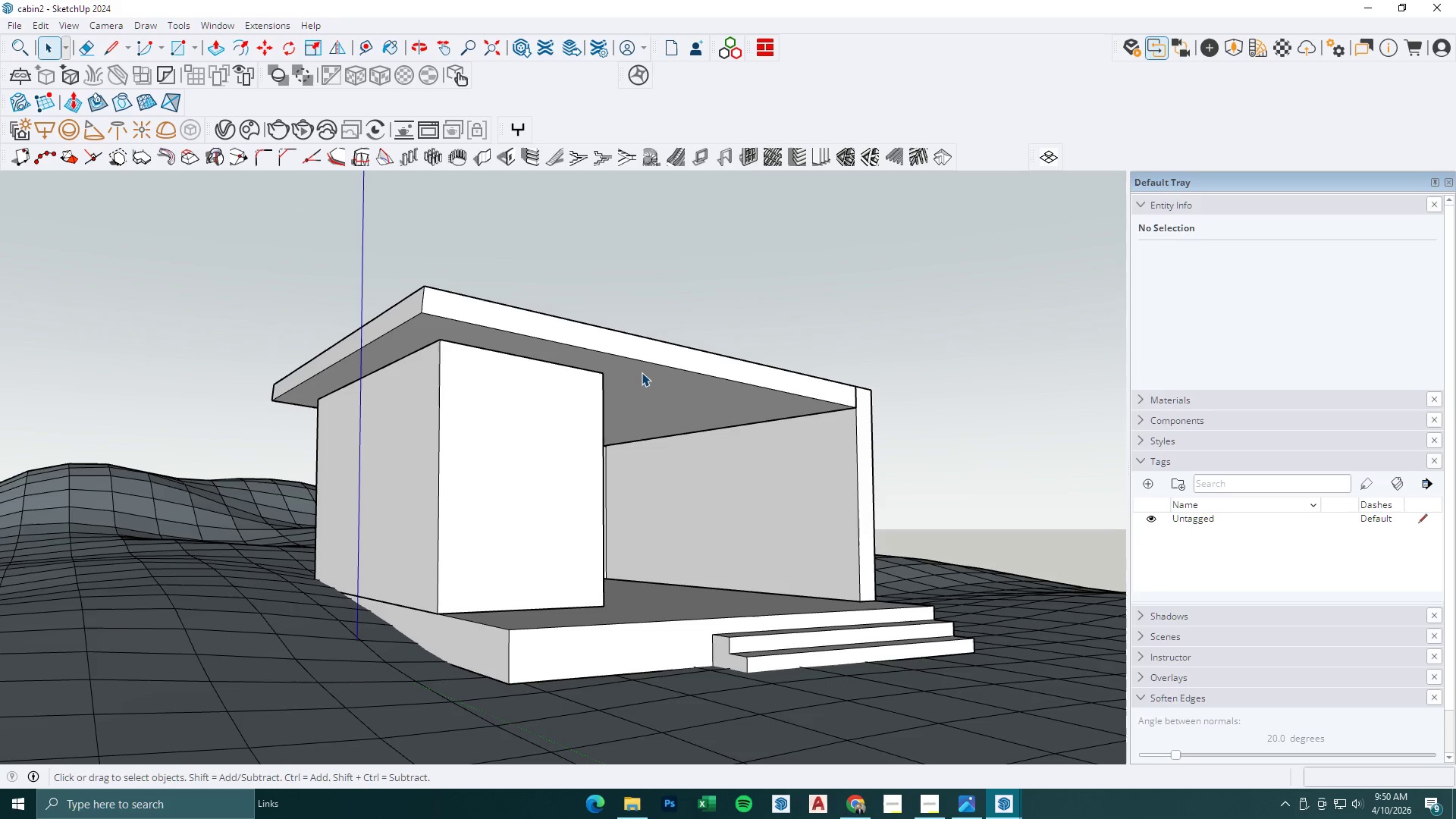 
scroll: coordinate [622, 351], scroll_direction: up, amount: 7.0
 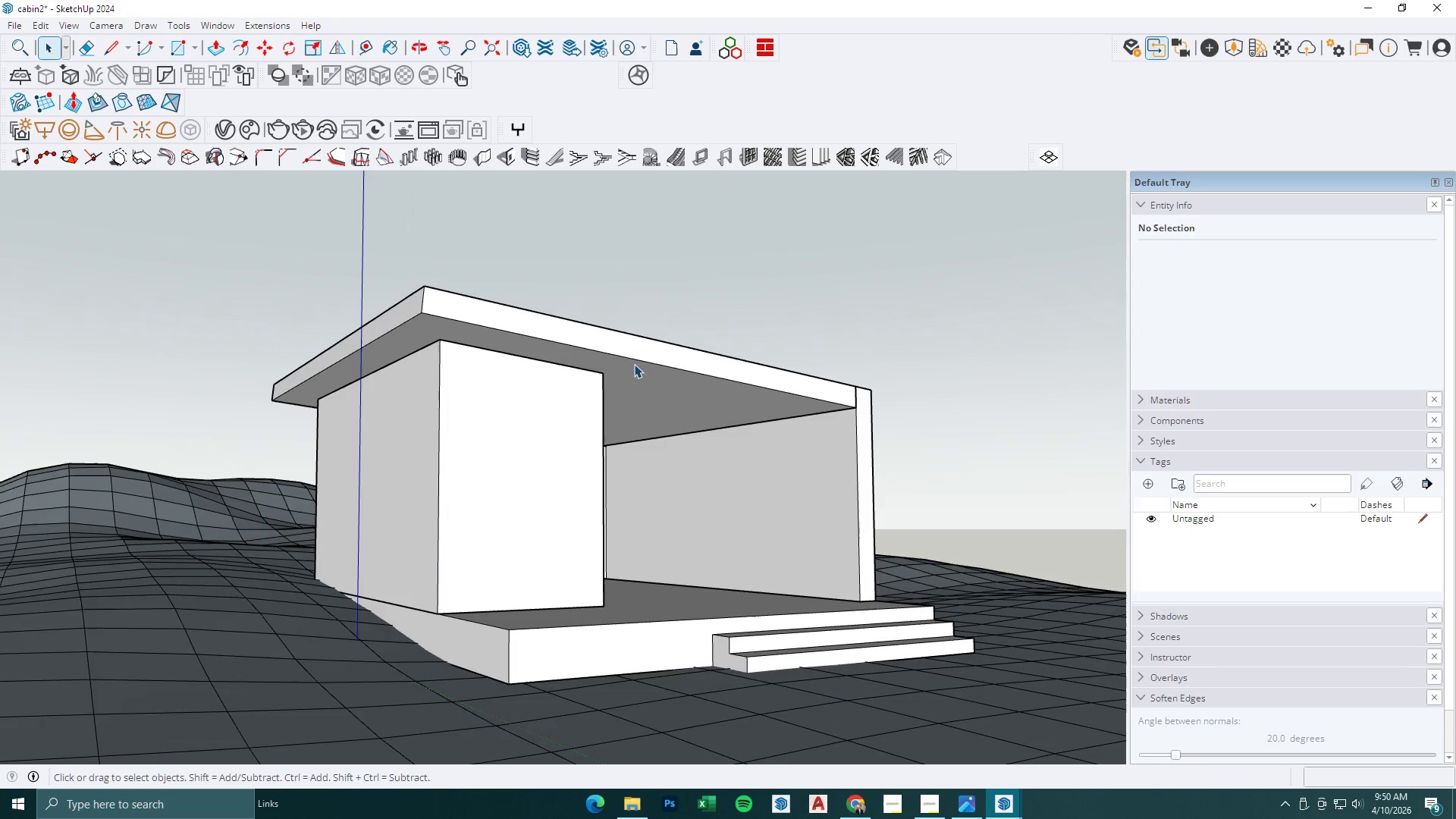 
scroll: coordinate [639, 406], scroll_direction: down, amount: 1.0
 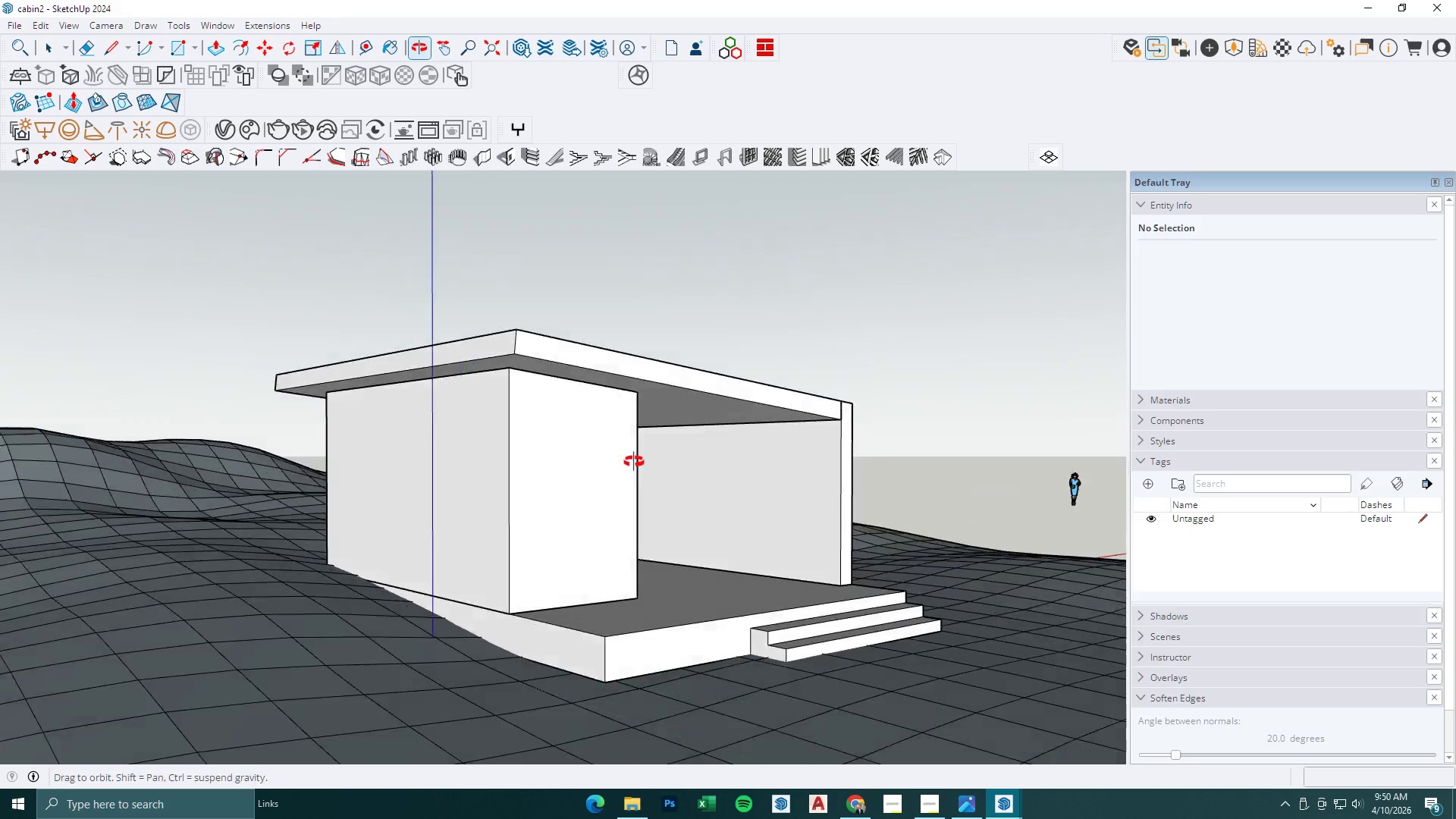 
key(Semicolon)
 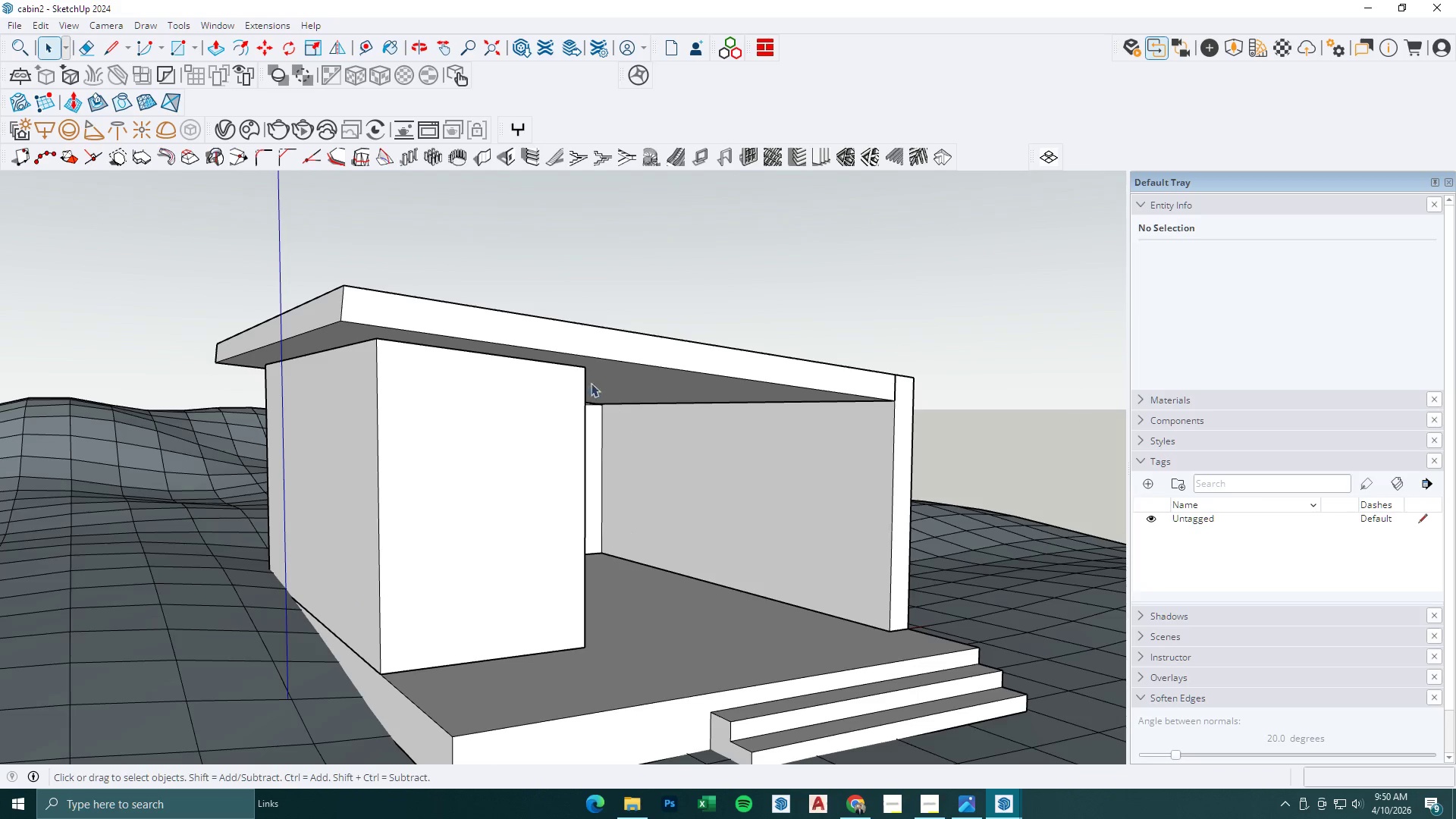 
key(L)
 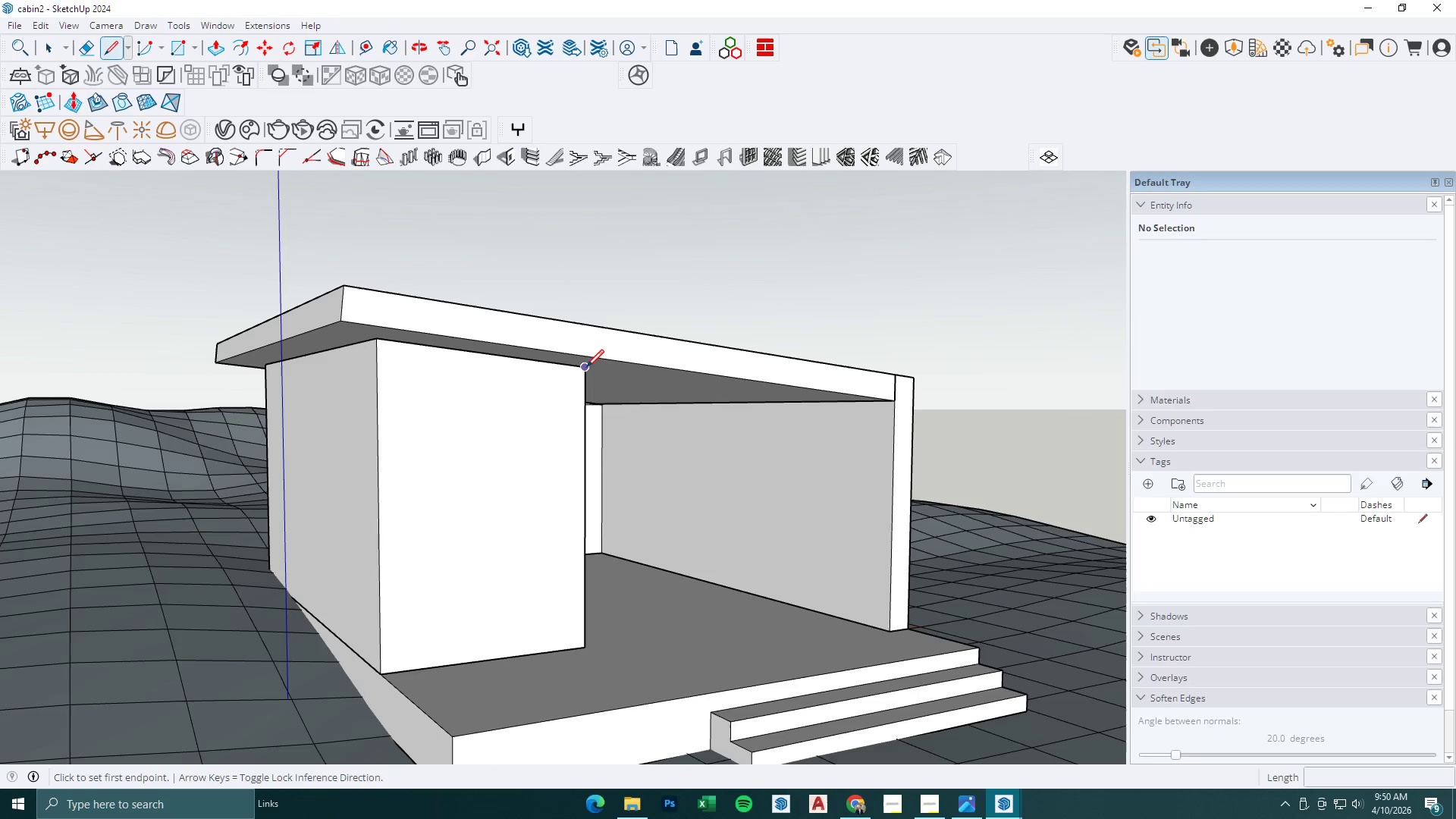 
scroll: coordinate [656, 498], scroll_direction: up, amount: 2.0
 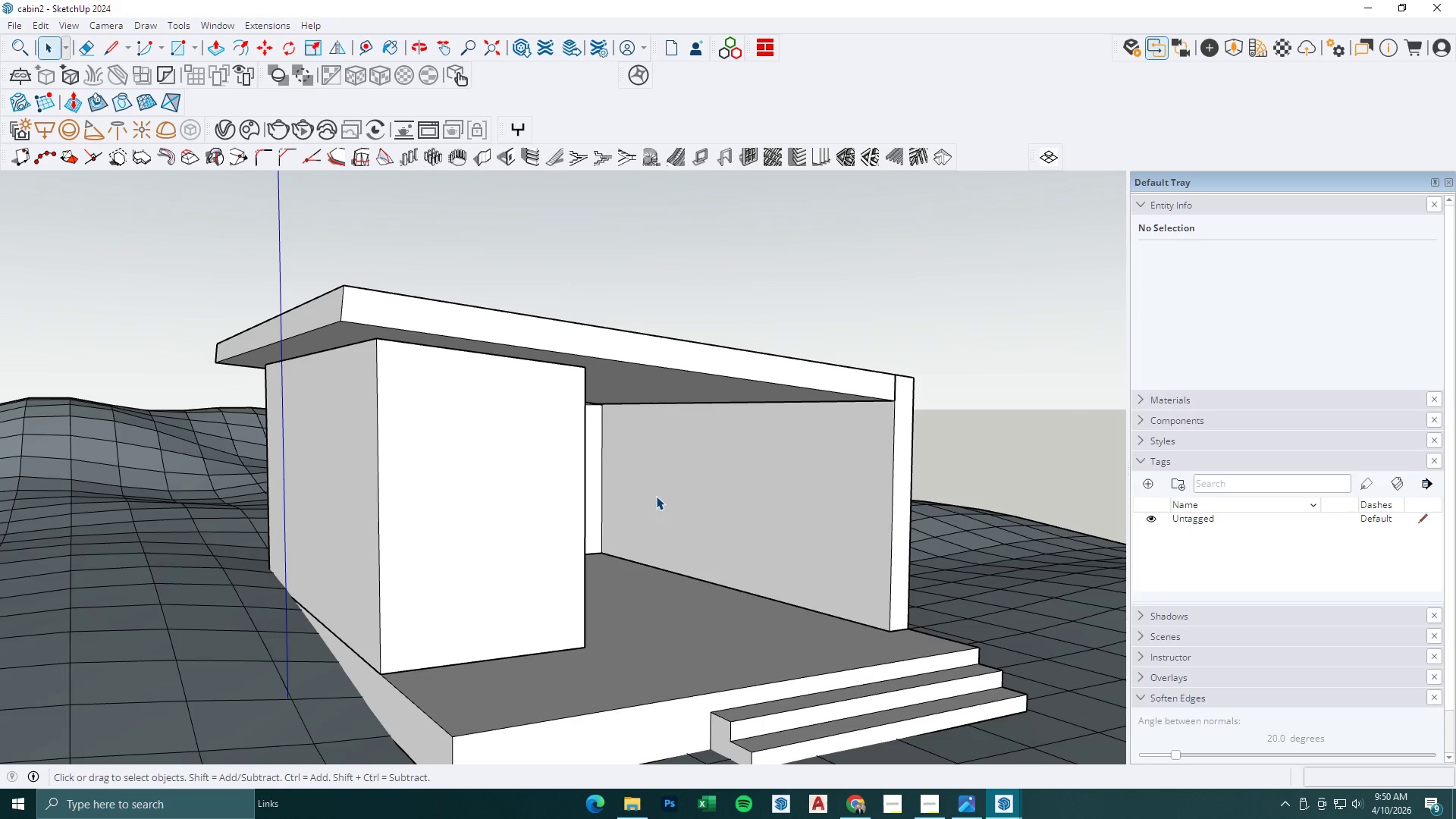 
left_click([586, 367])
 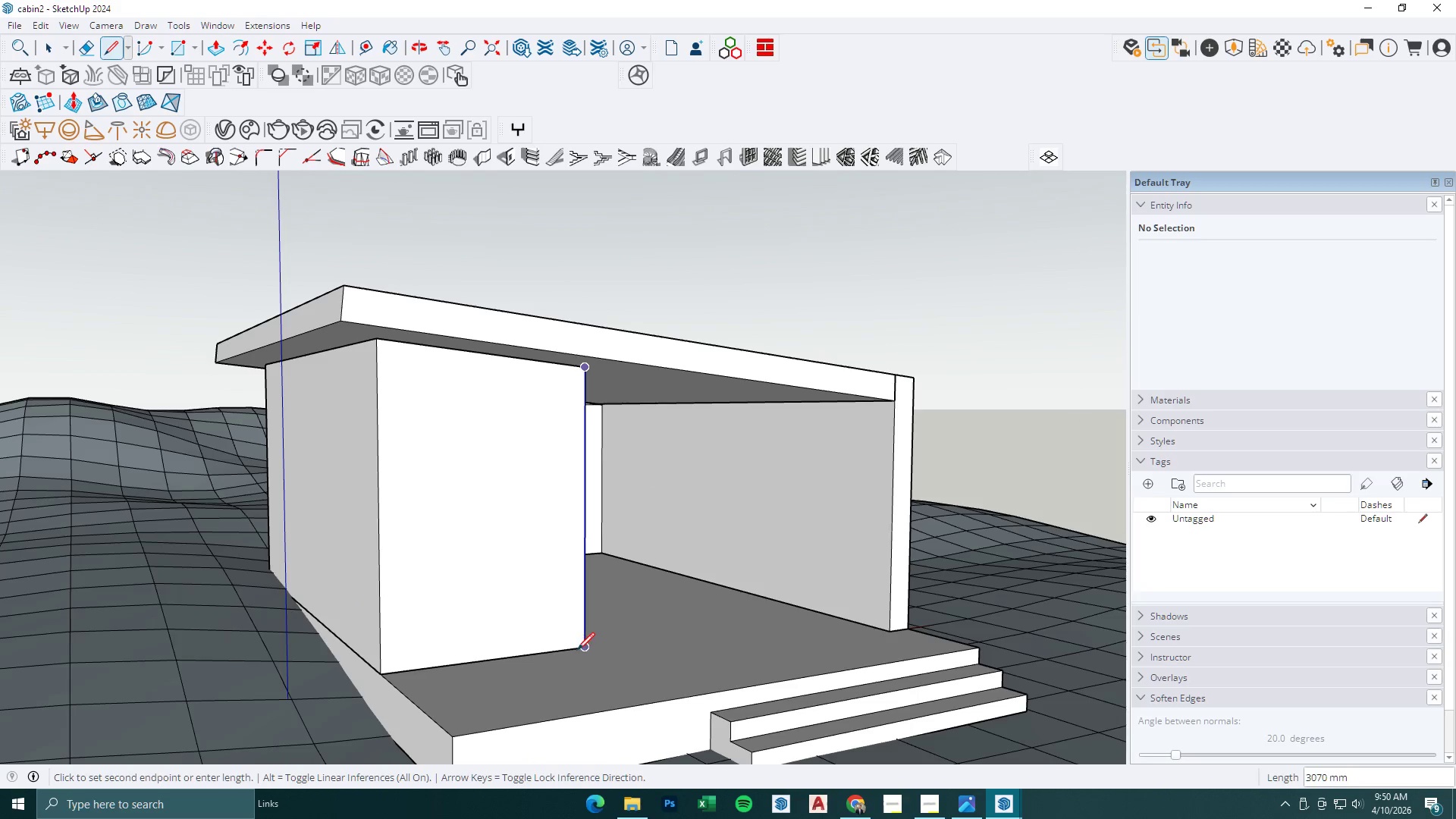 
left_click([577, 650])
 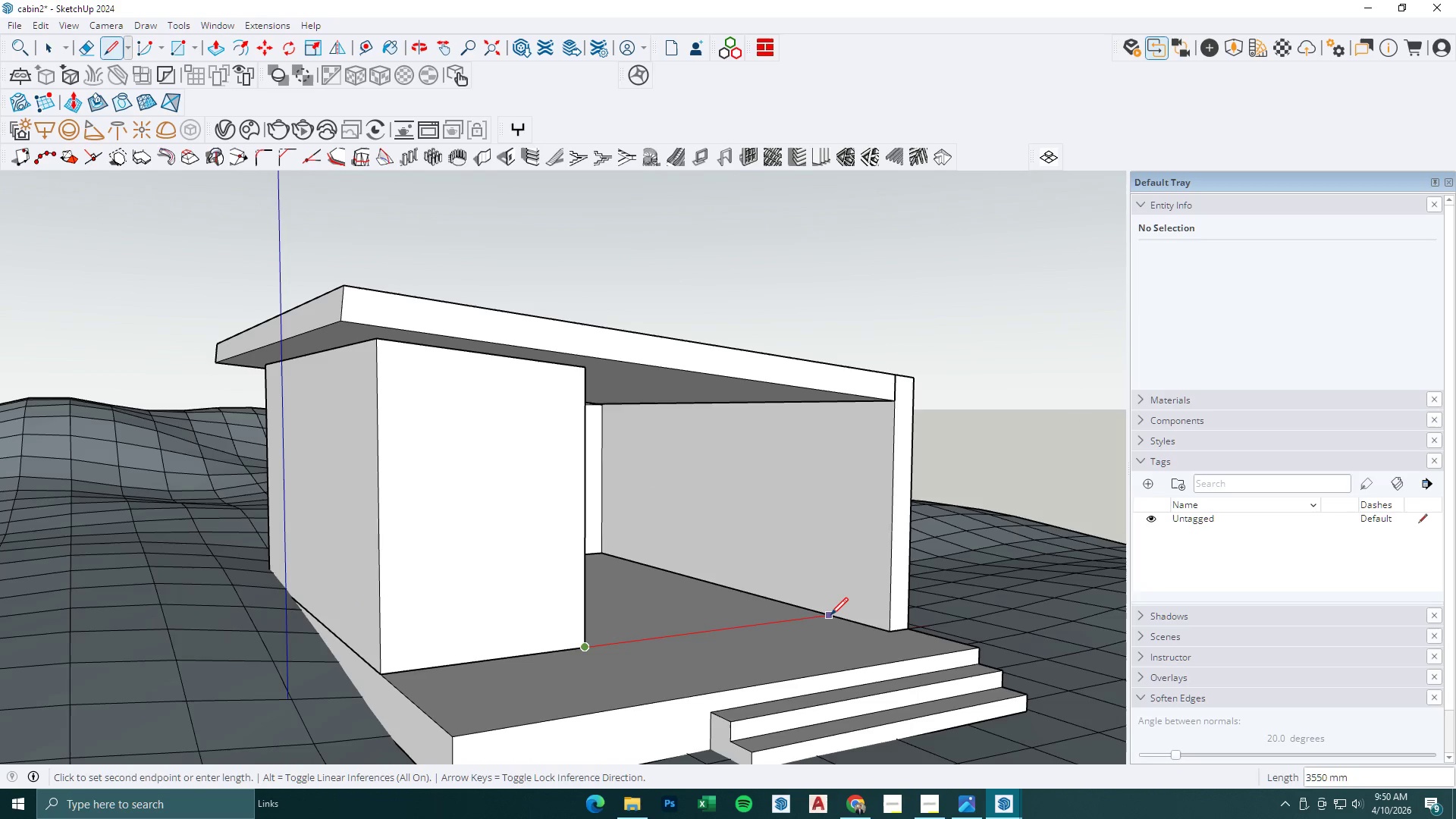 
left_click([830, 615])
 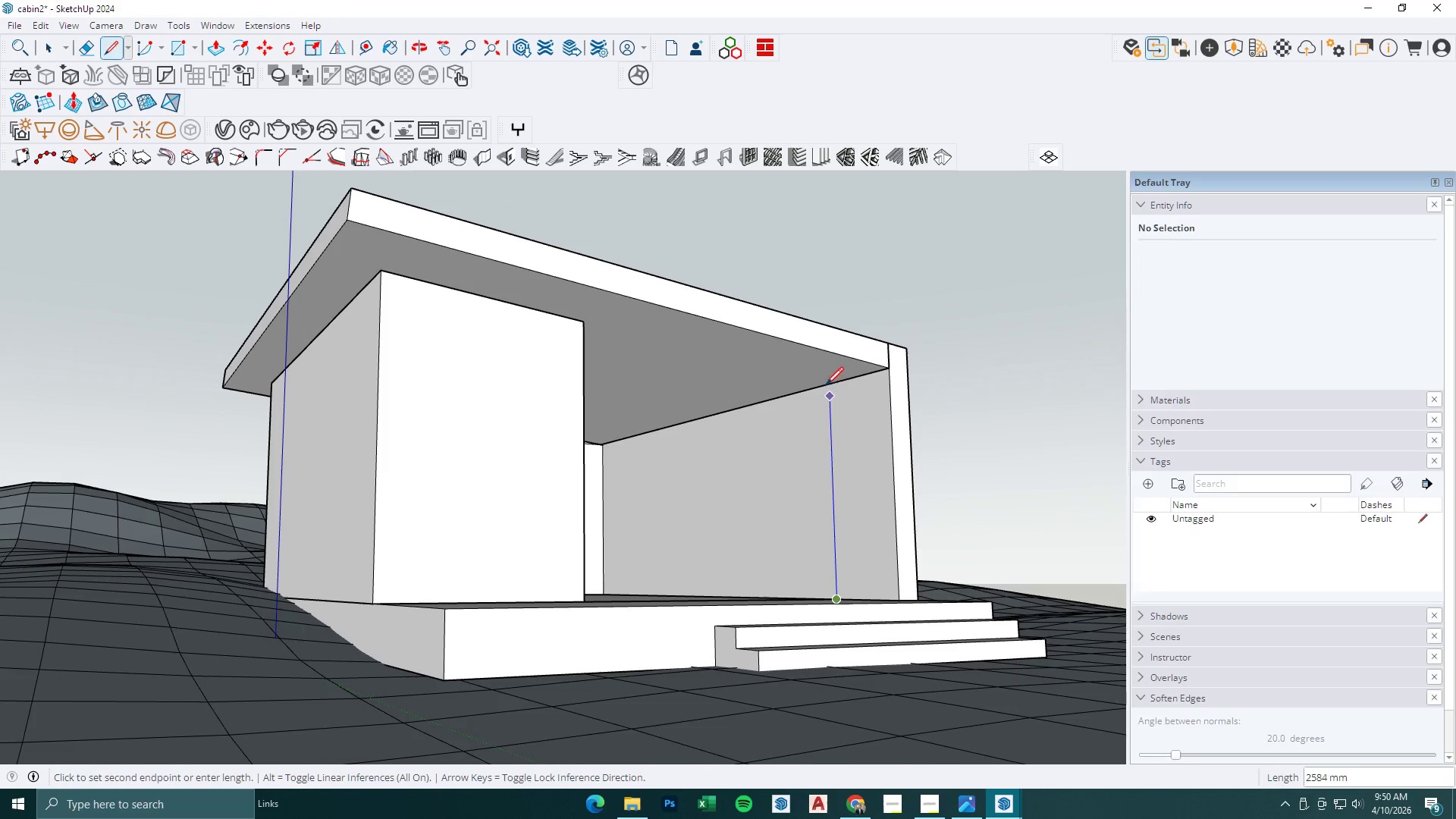 
left_click([826, 384])
 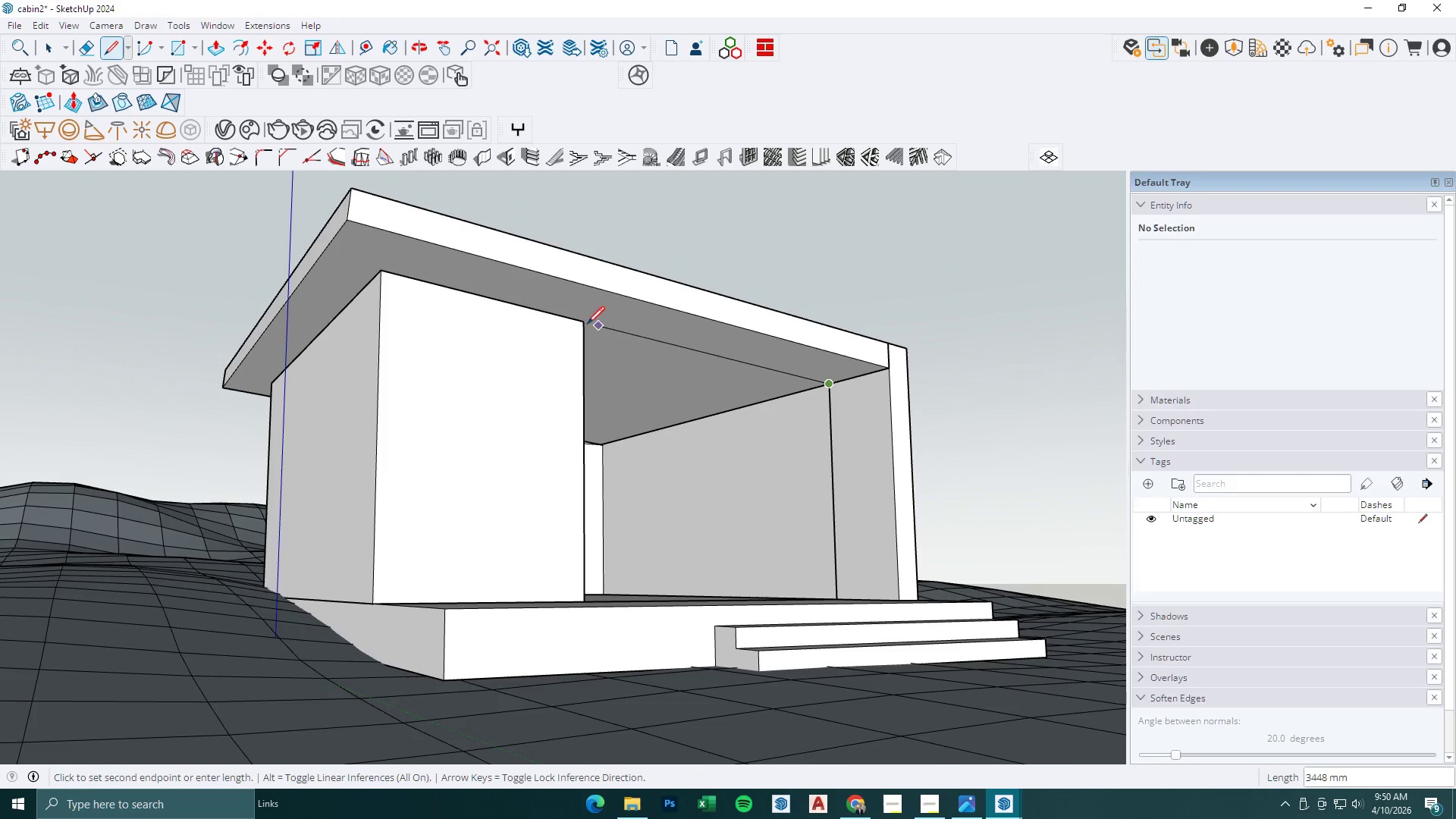 
left_click([584, 324])
 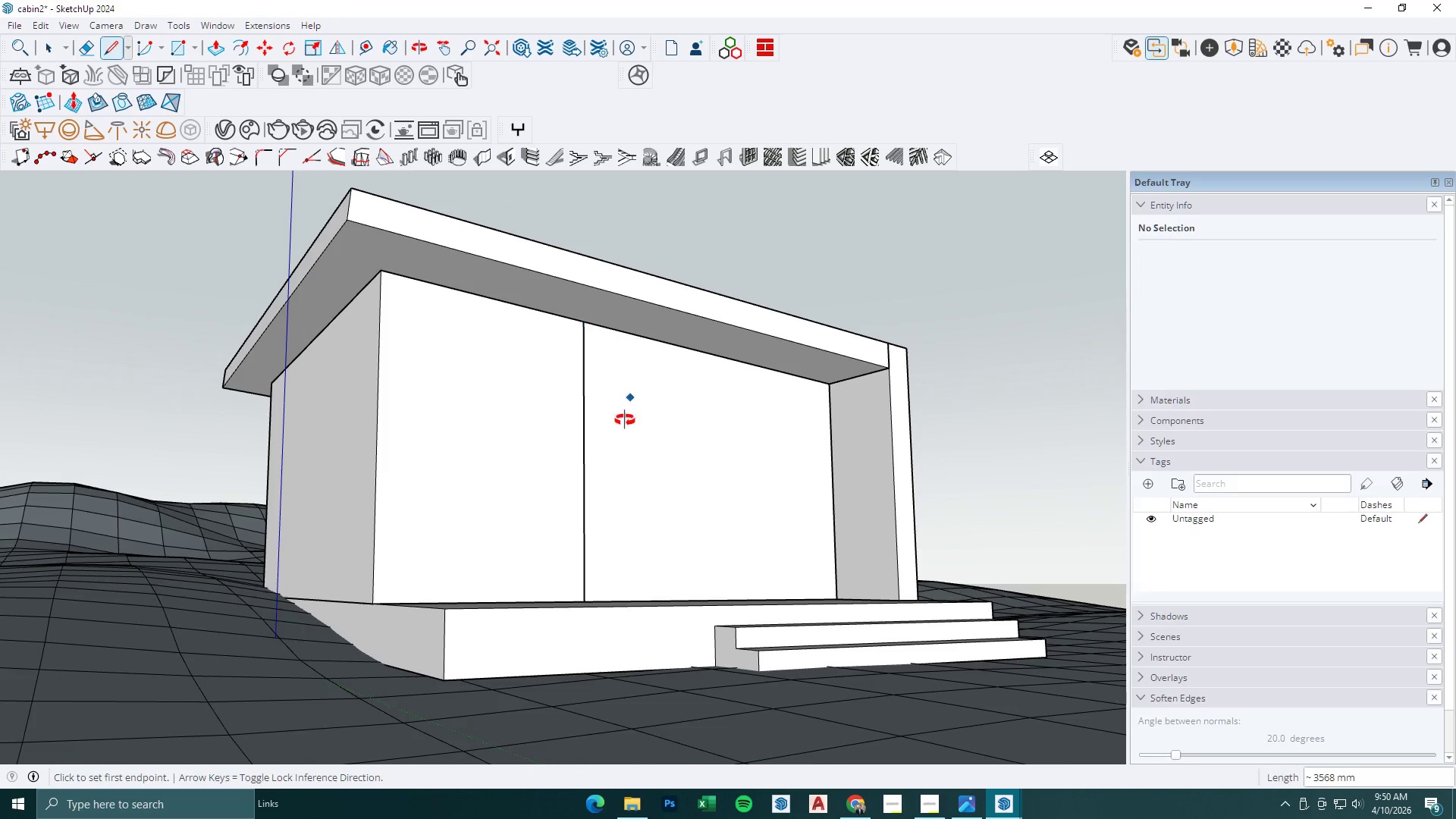 
key(Space)
 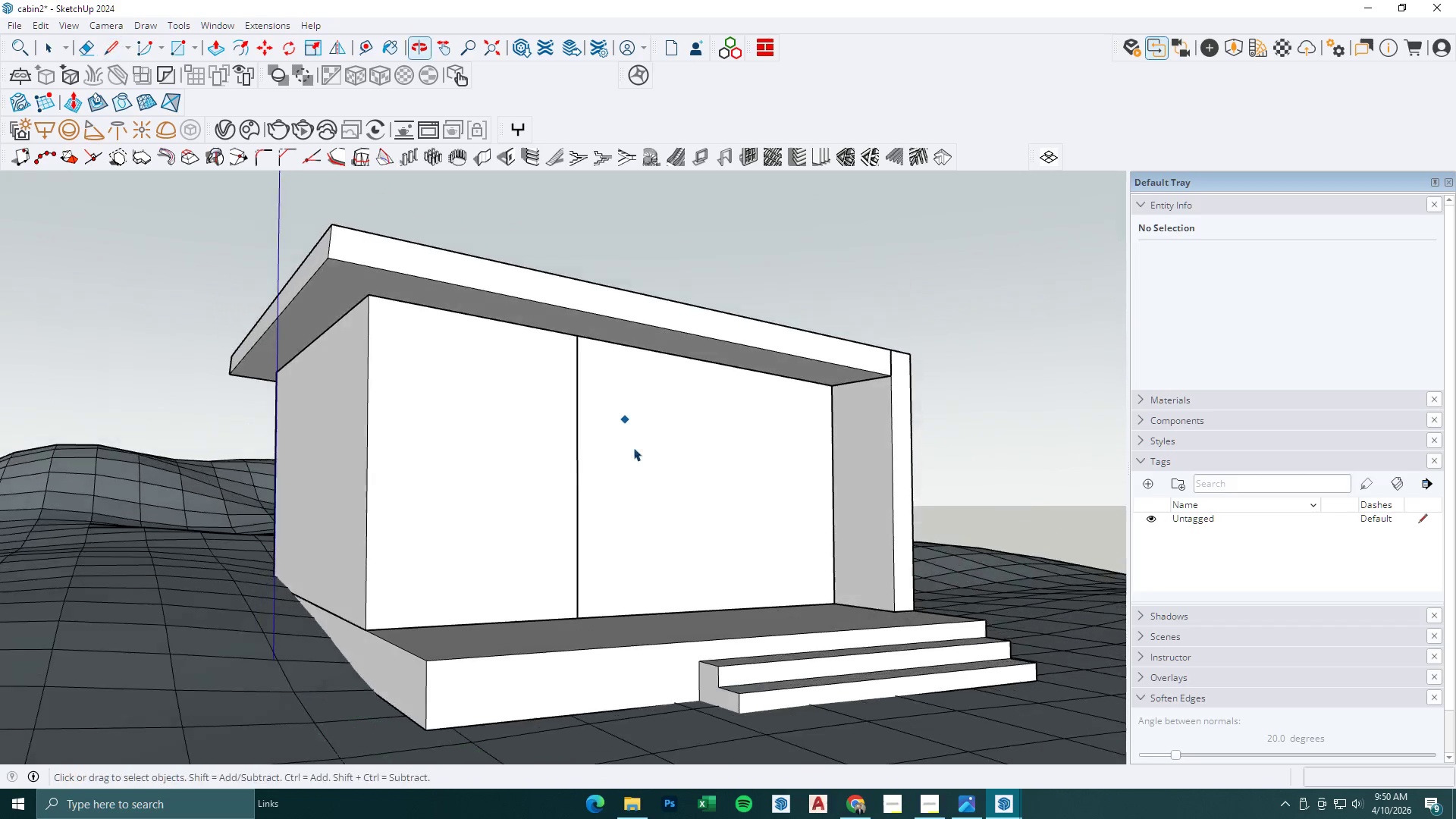 
key(Escape)
 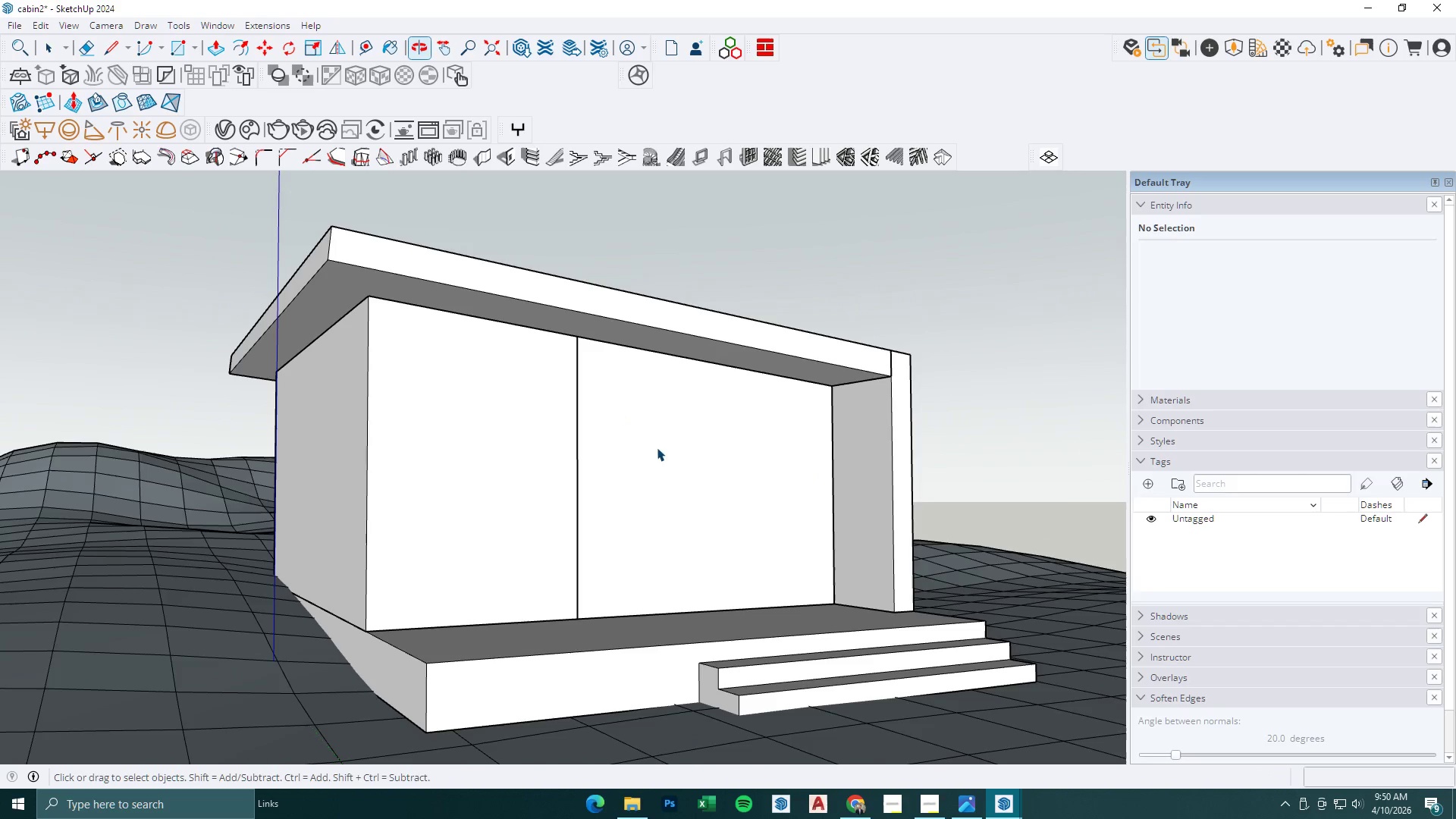 
left_click([682, 444])
 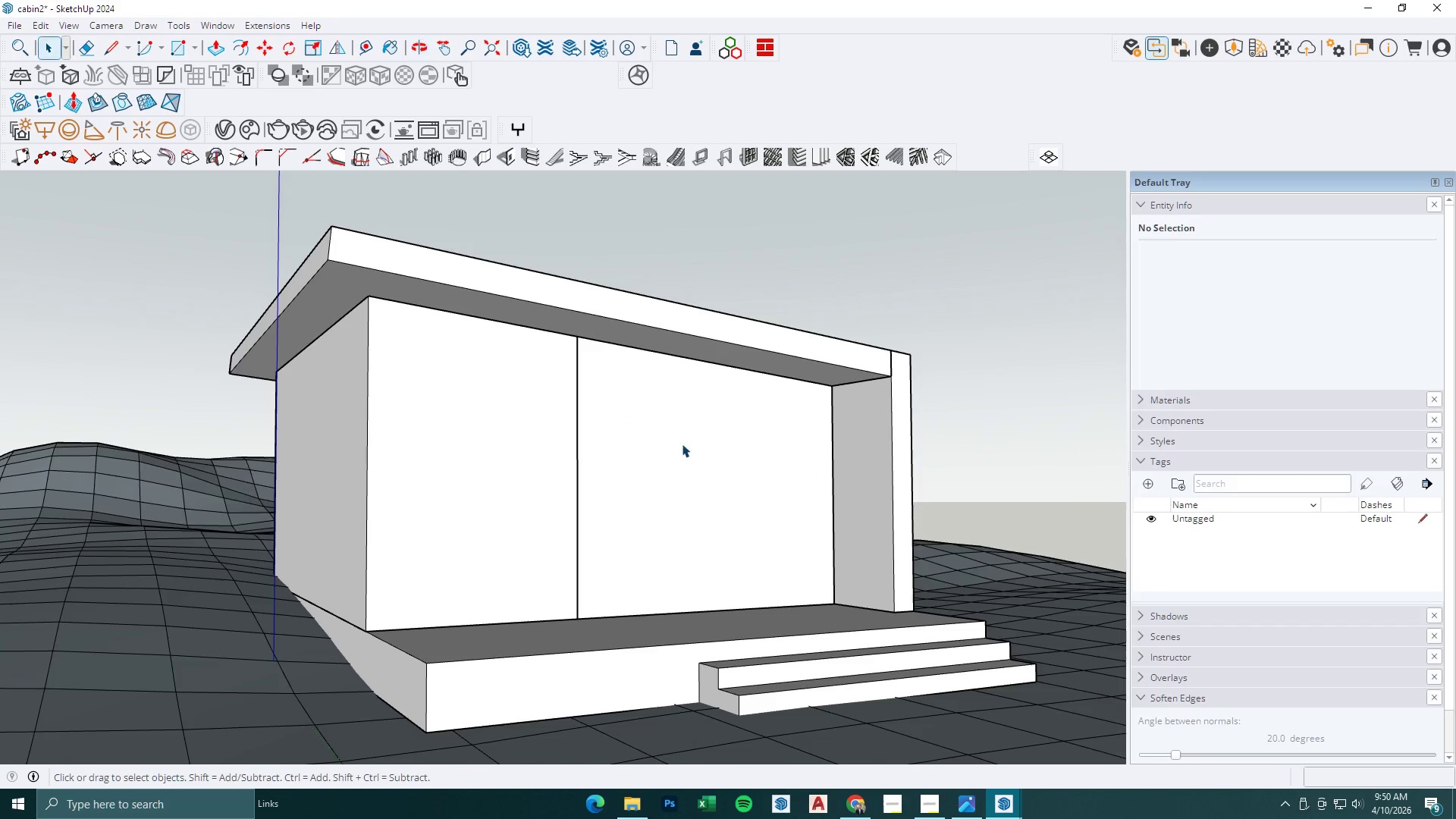 
double_click([682, 444])
 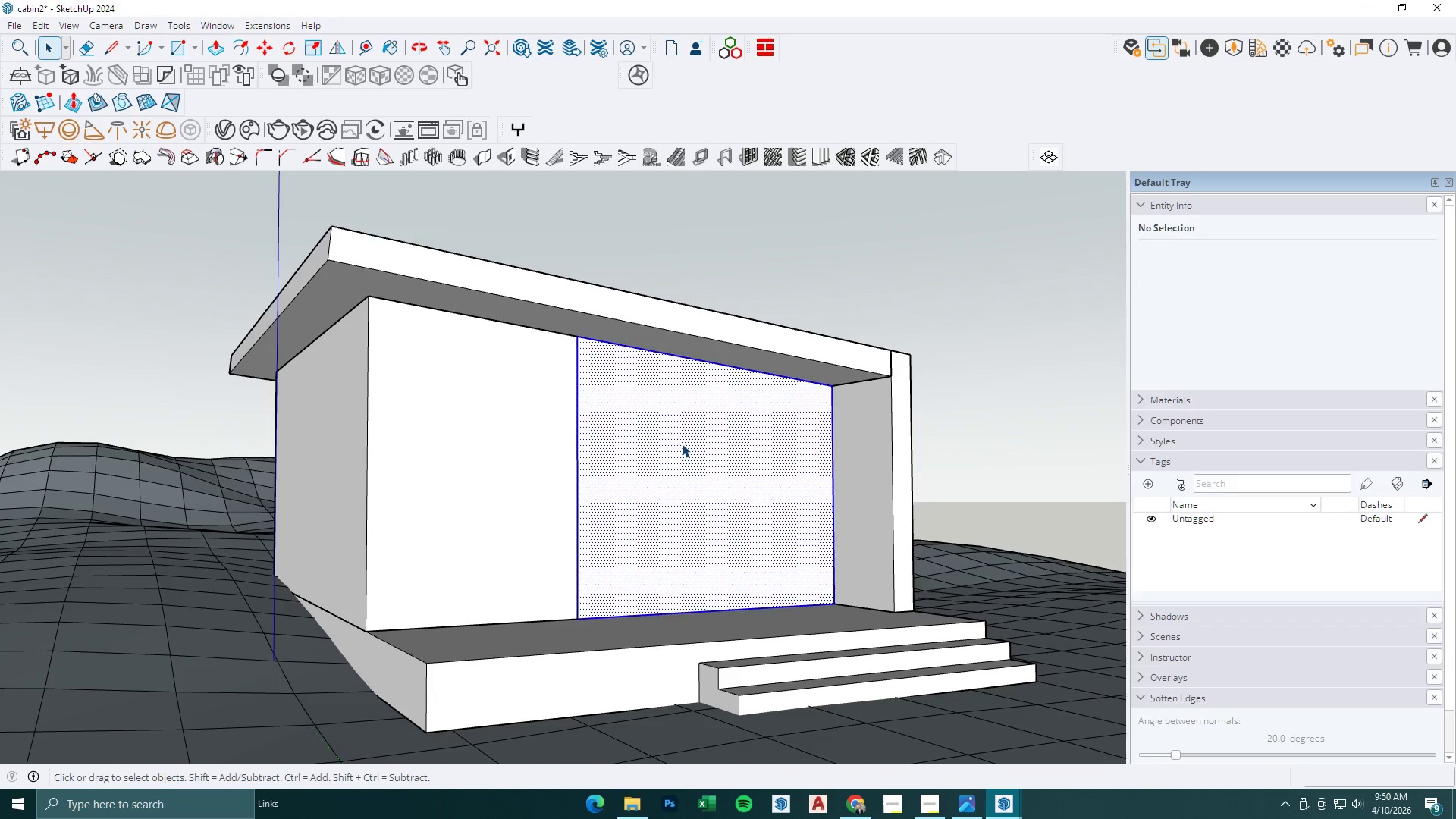 
right_click([682, 444])
 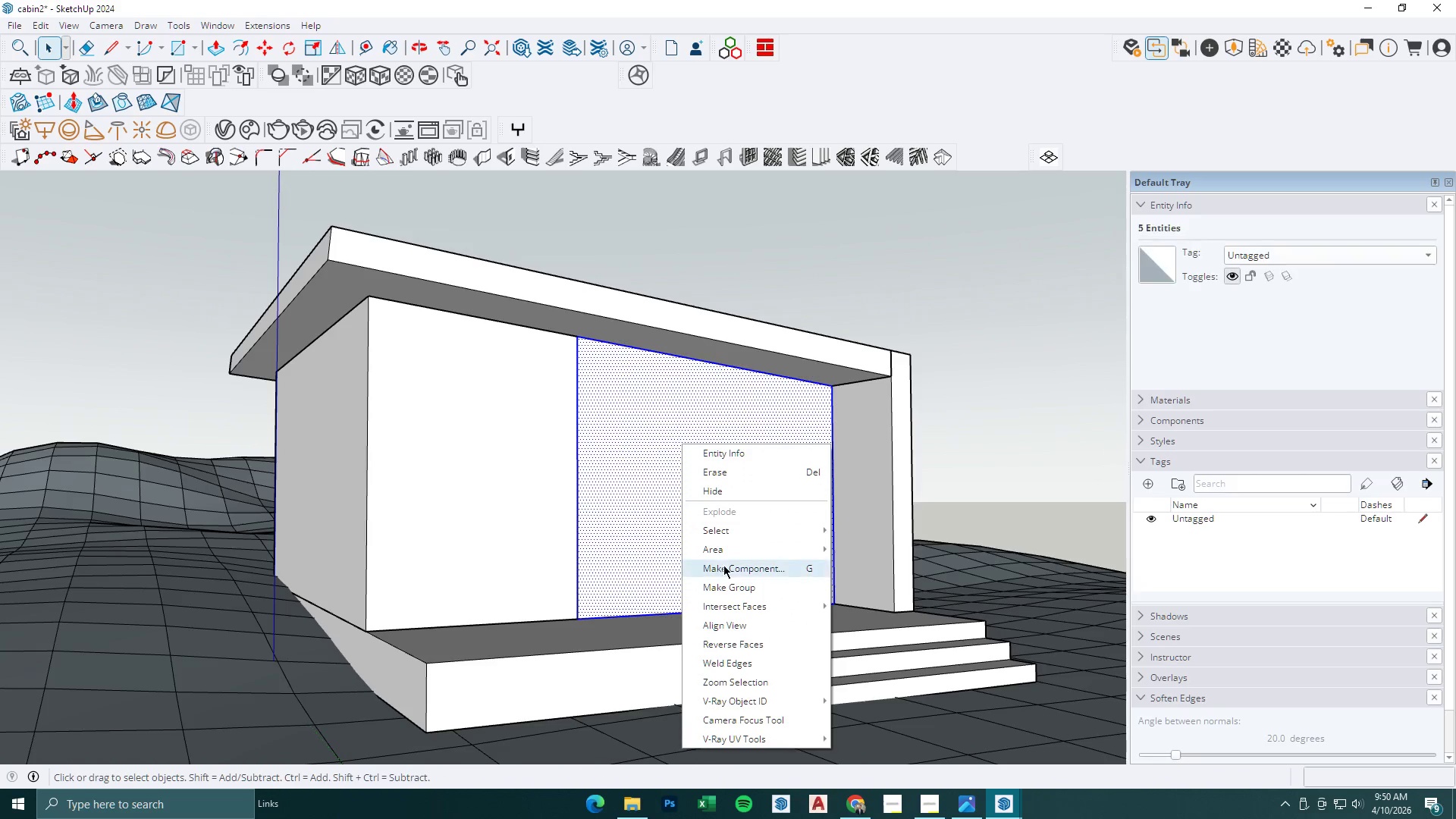 
left_click([728, 591])
 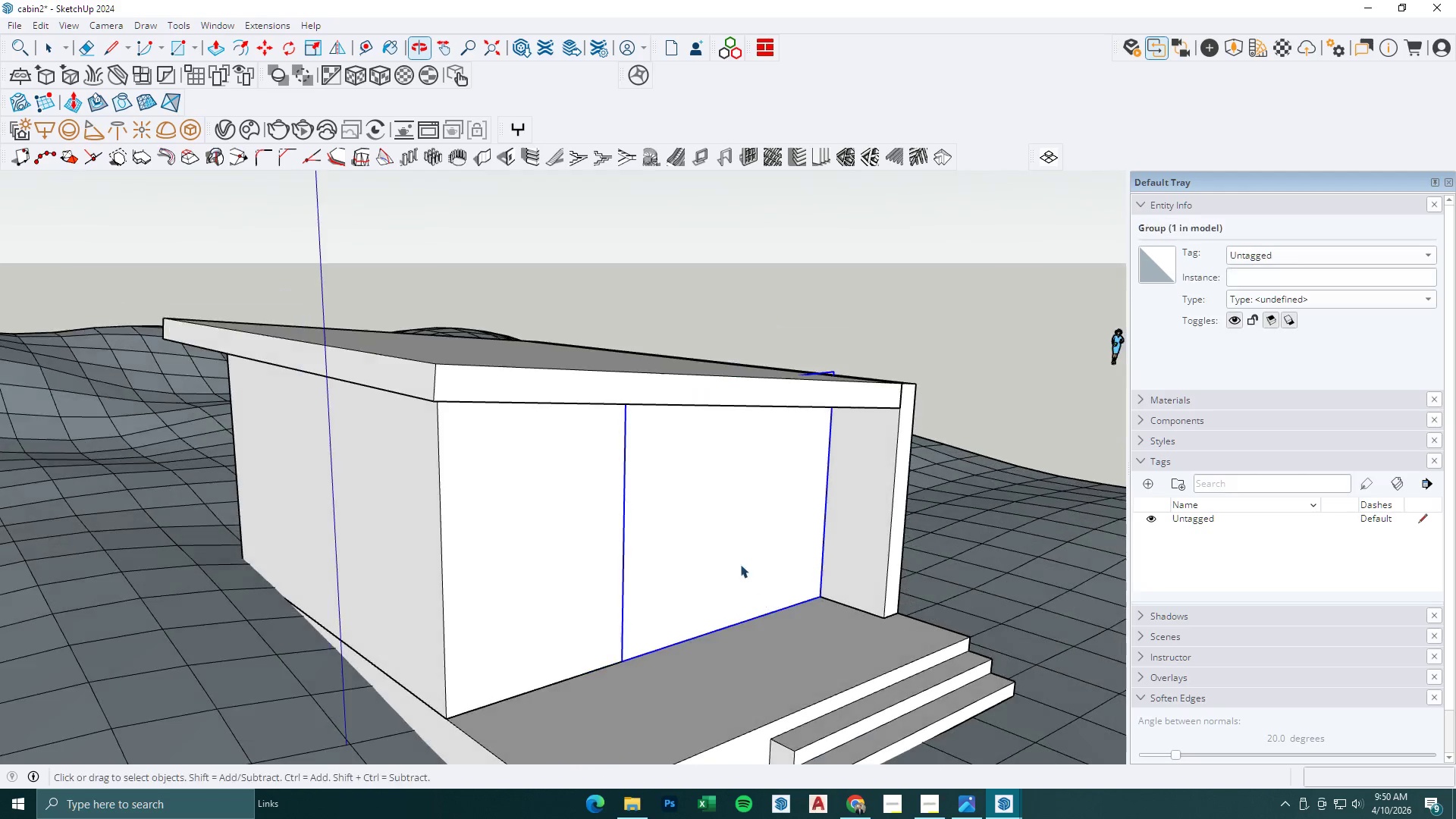 
double_click([730, 531])
 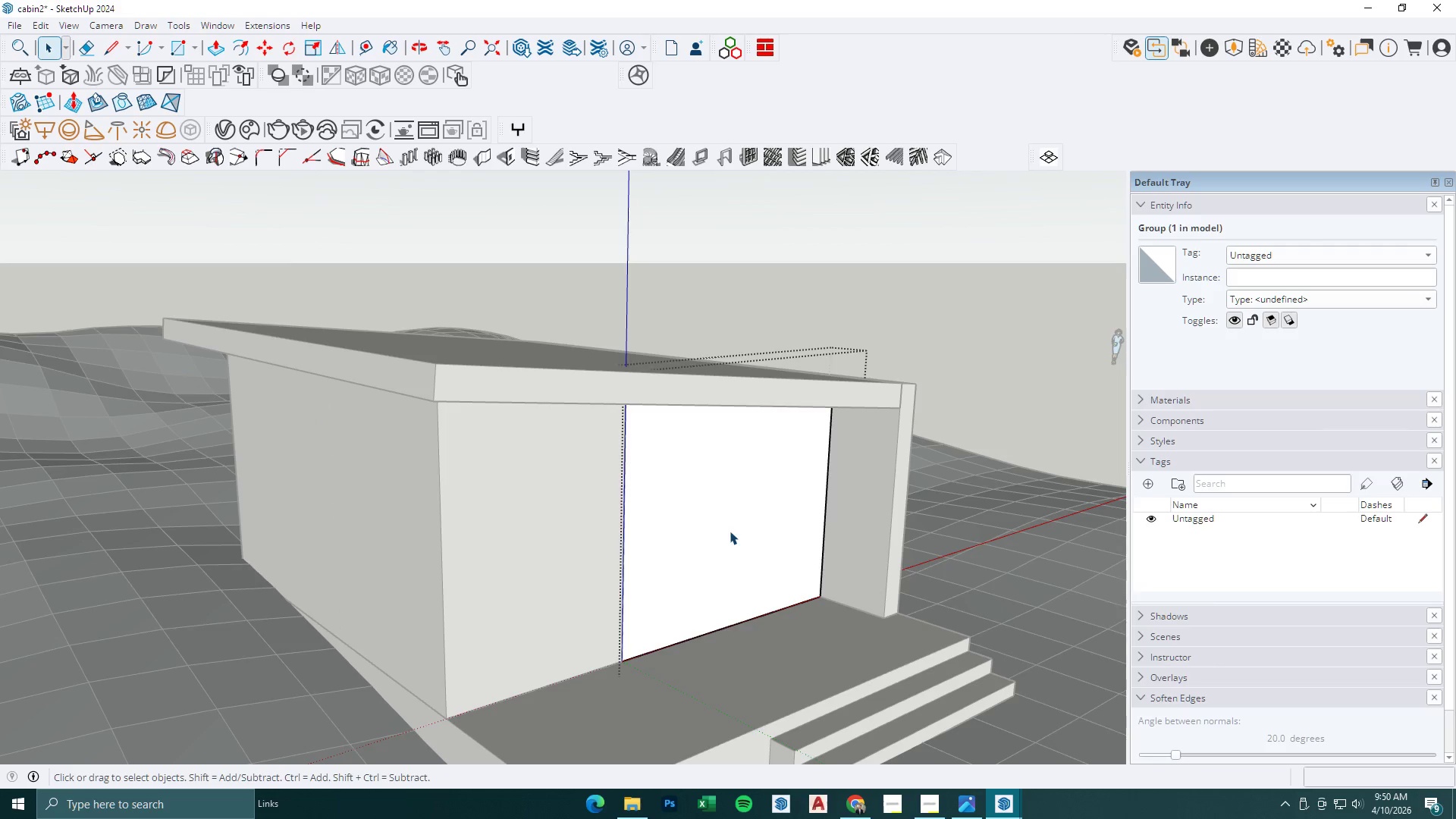 
key(P)
 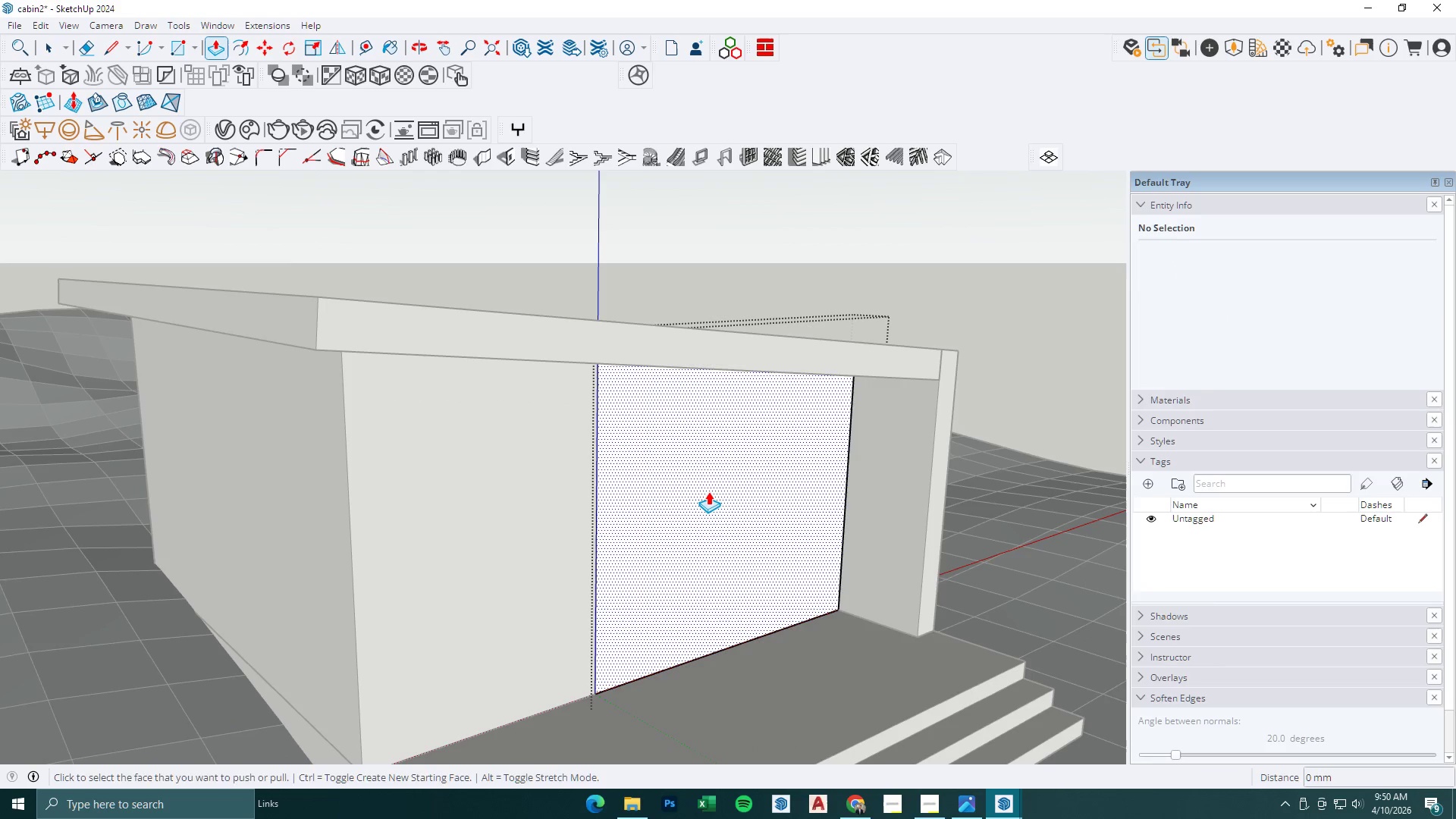 
left_click([708, 490])
 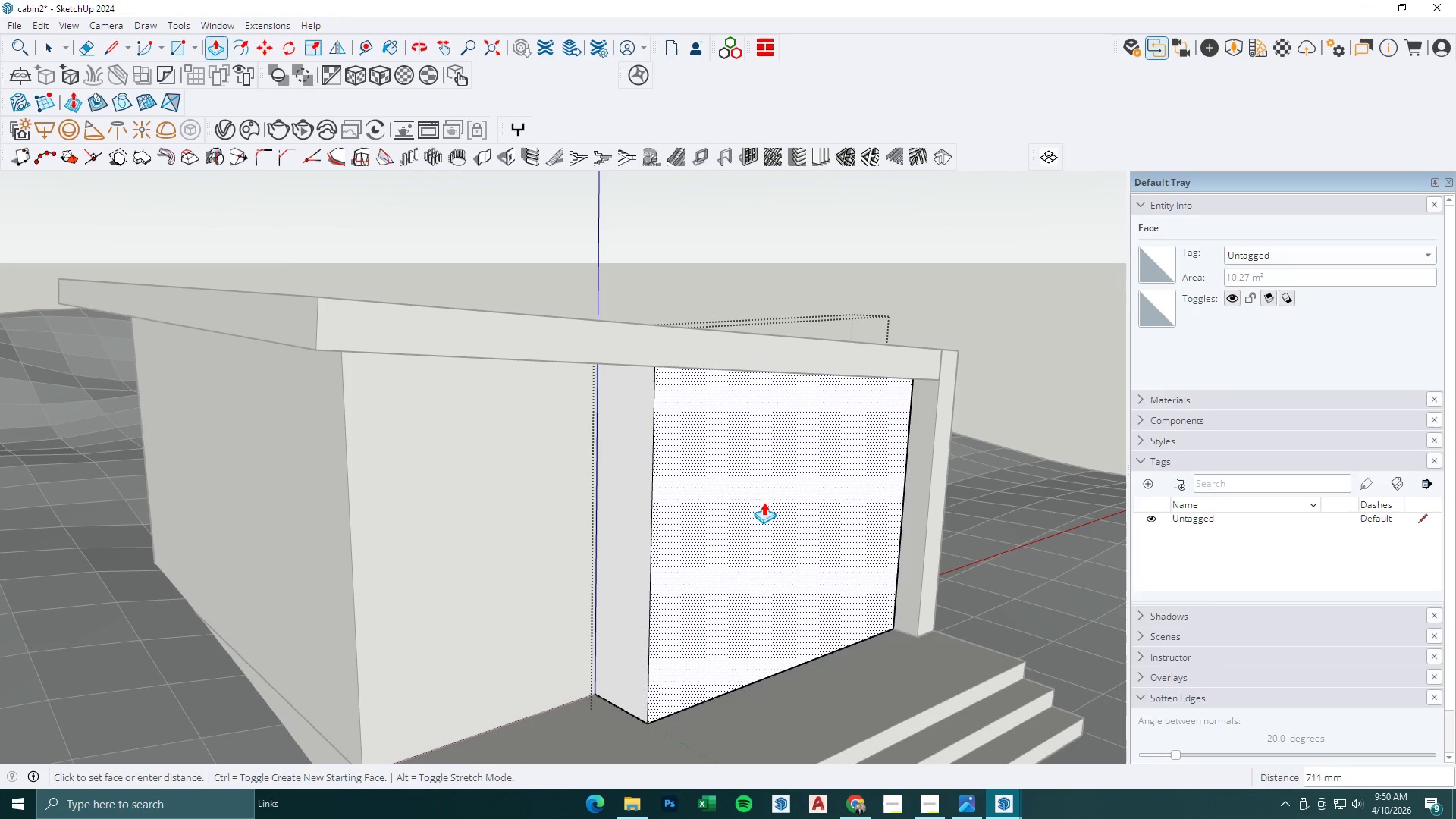 
scroll: coordinate [730, 531], scroll_direction: up, amount: 2.0
 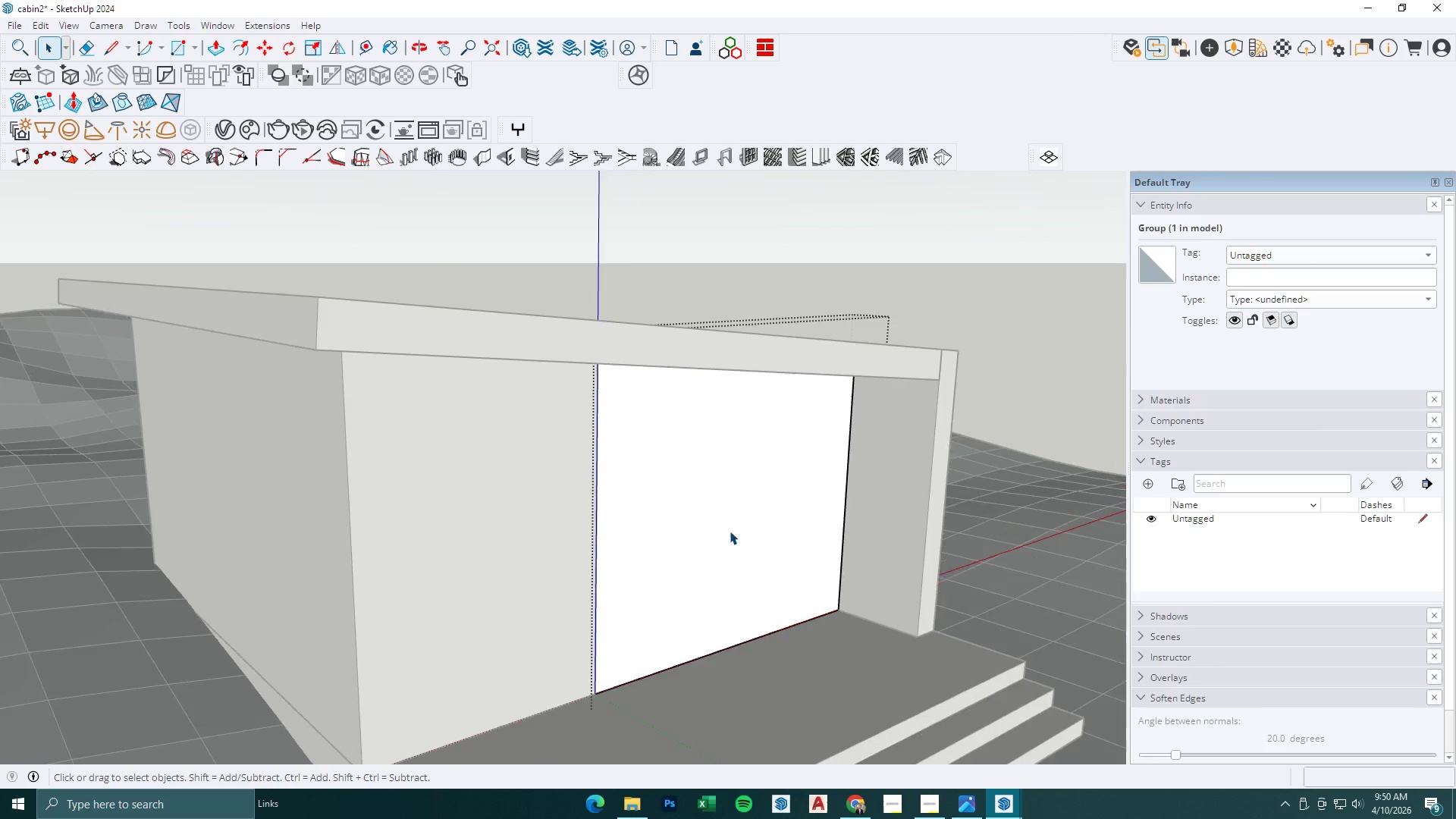 
key(Numpad1)
 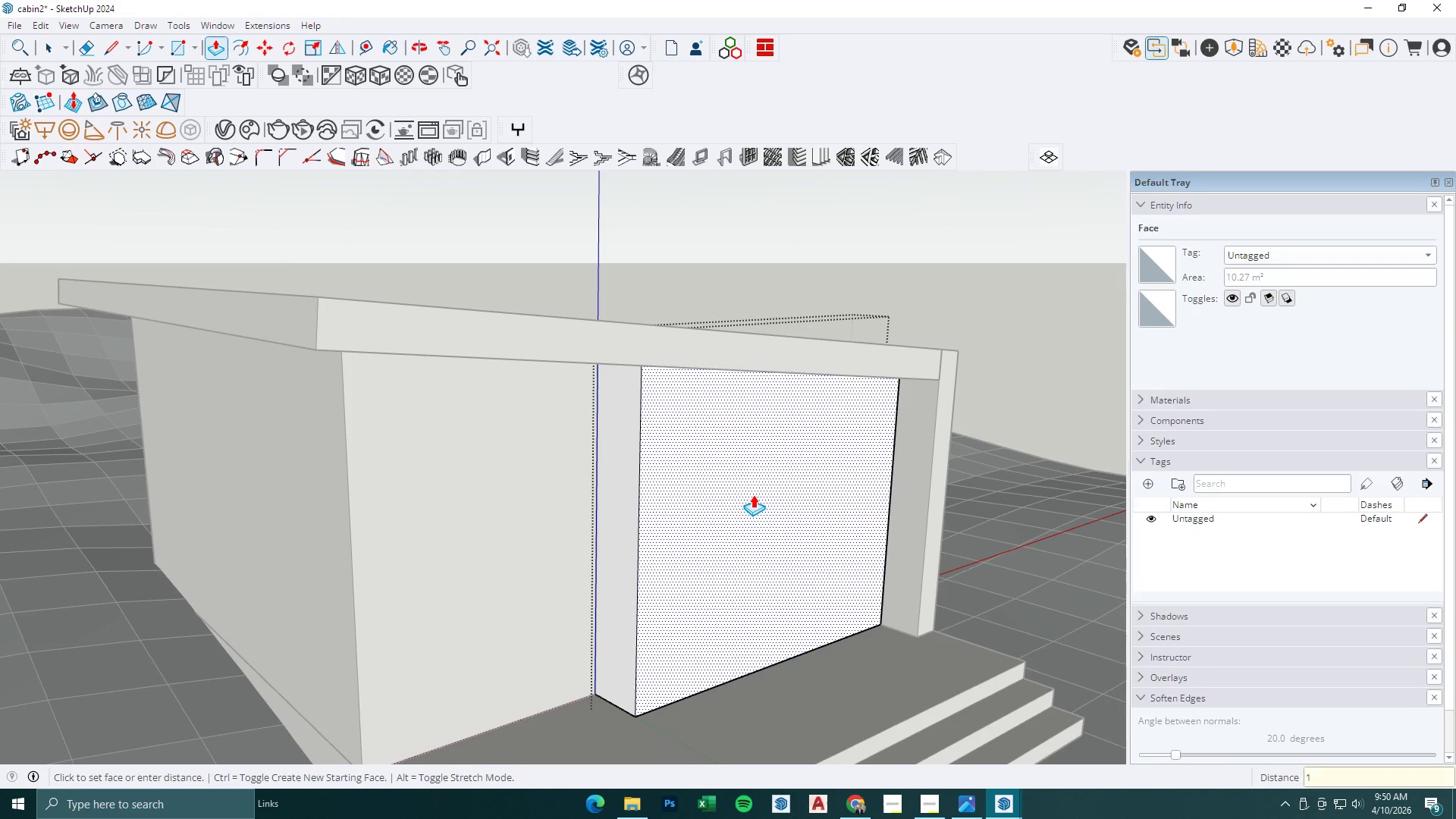 
key(Numpad2)
 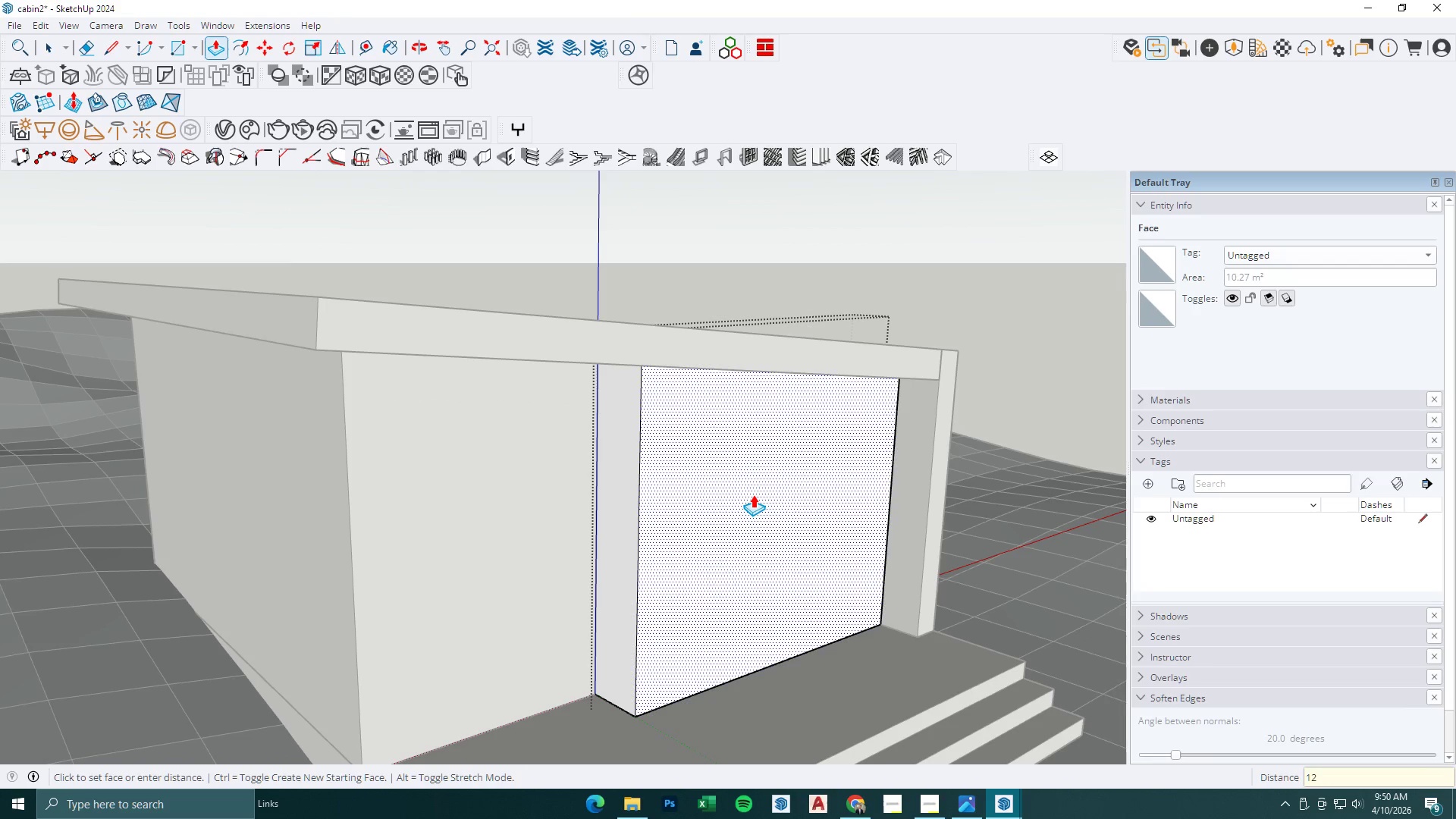 
key(Numpad5)
 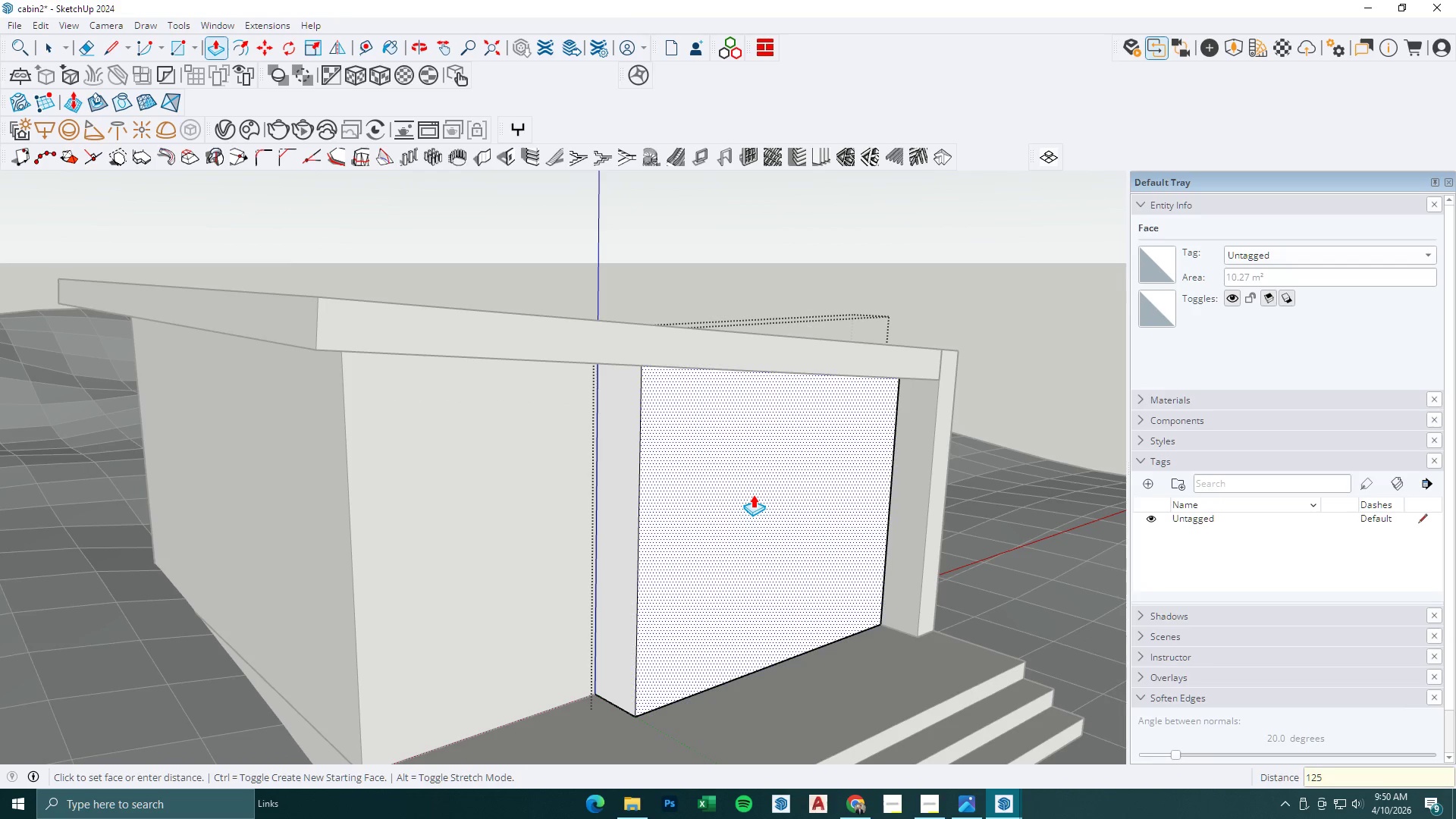 
key(NumpadEnter)
 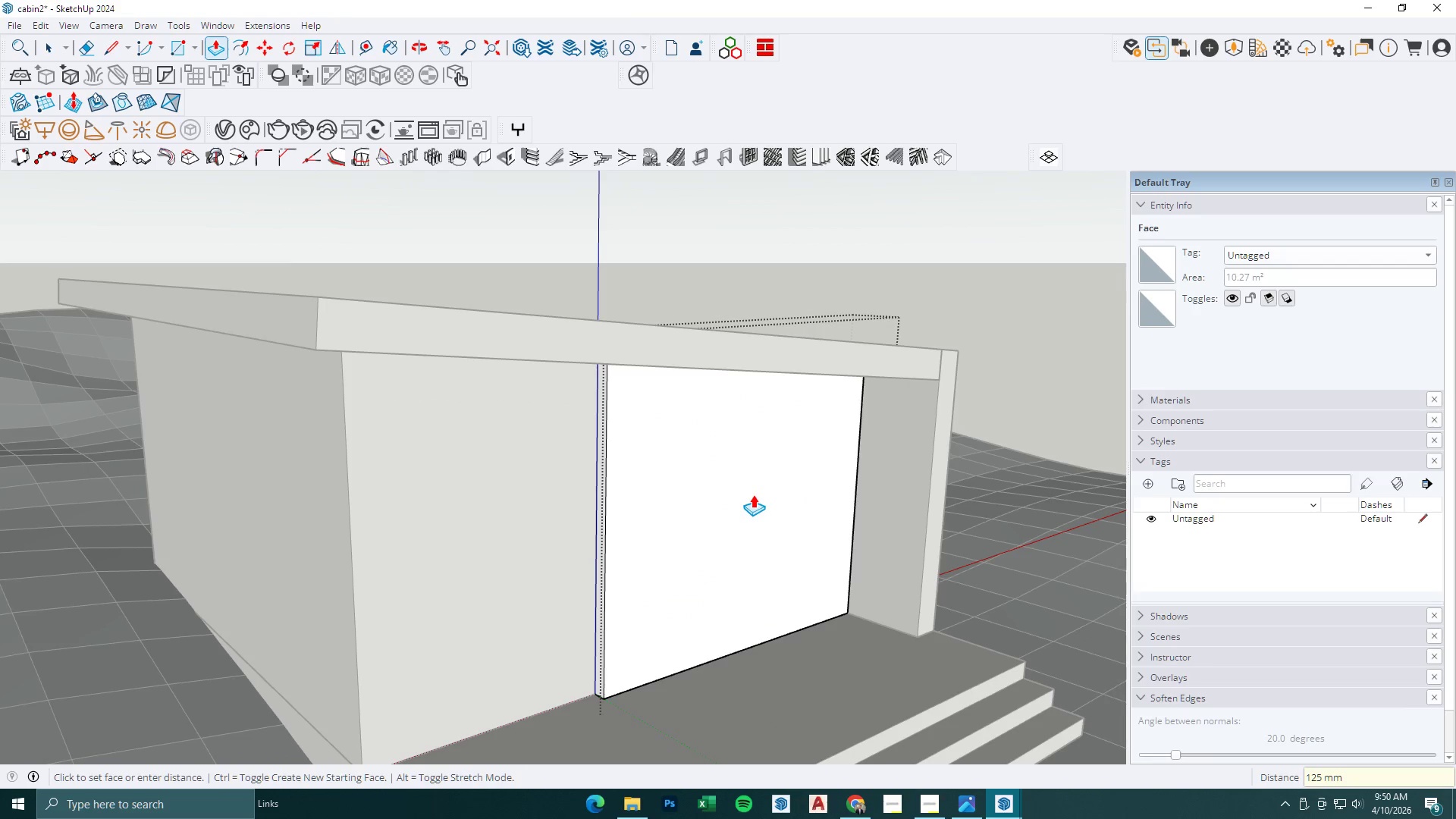 
key(Space)
 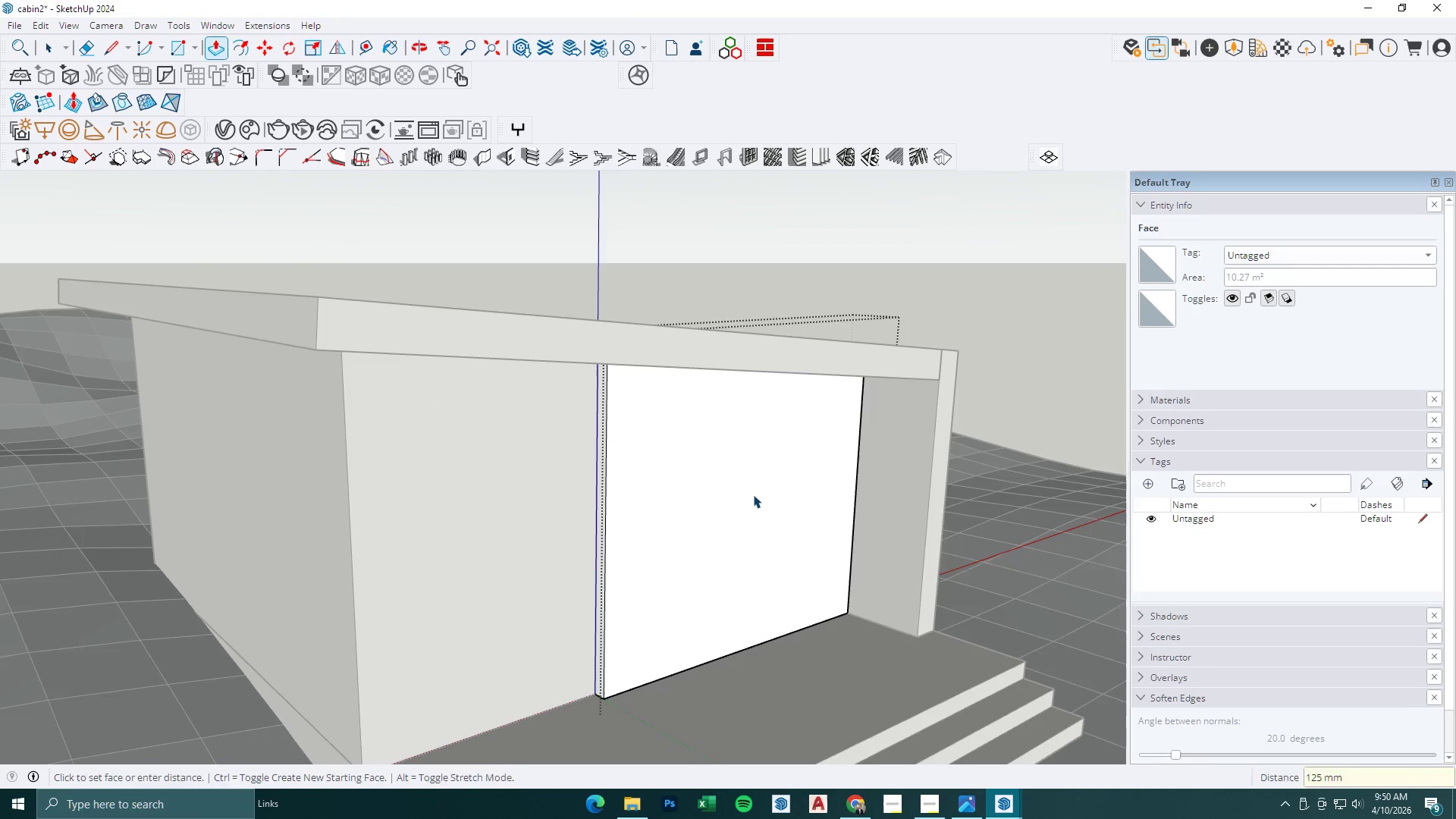 
key(Escape)
 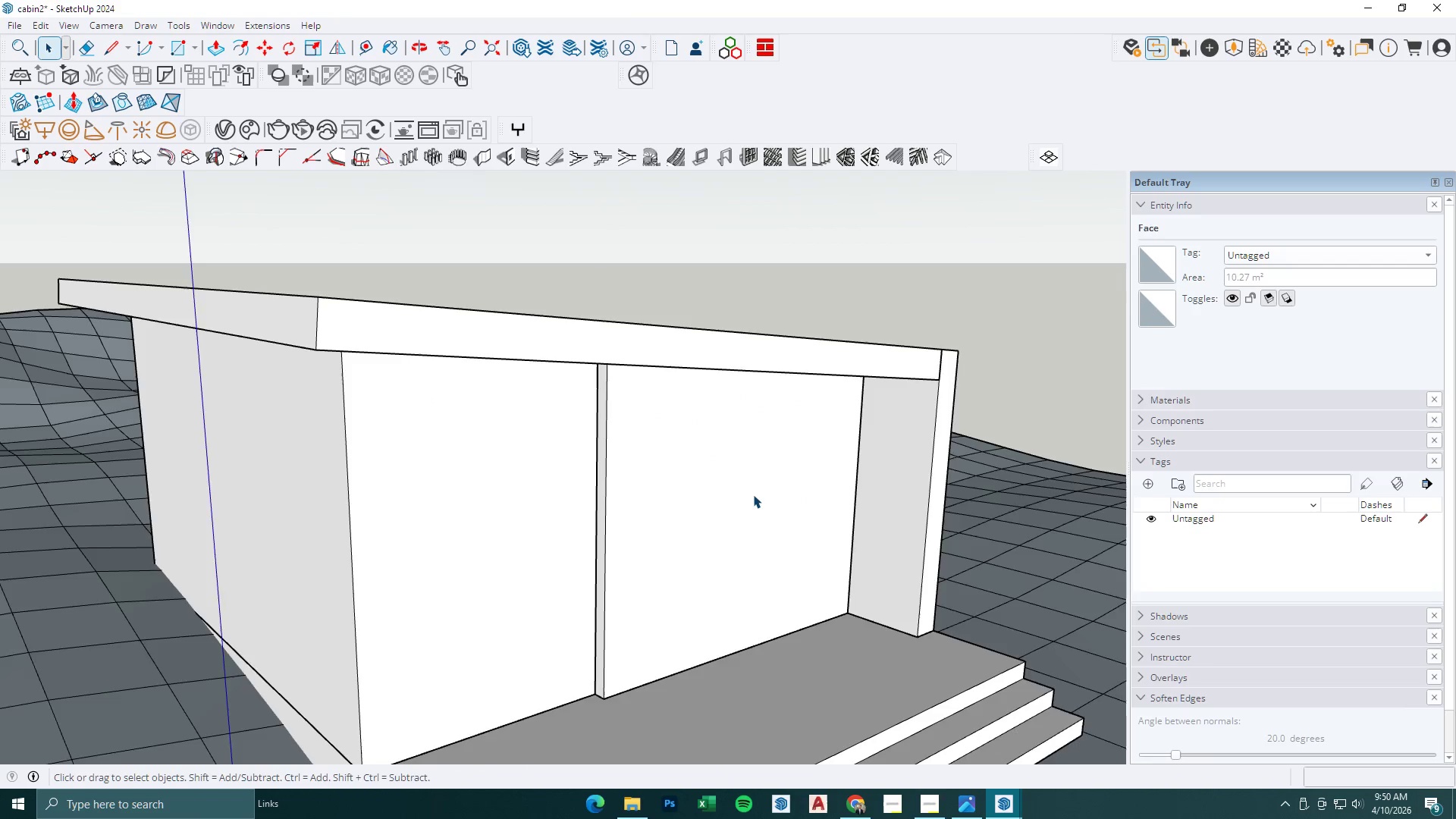 
scroll: coordinate [777, 532], scroll_direction: down, amount: 9.0
 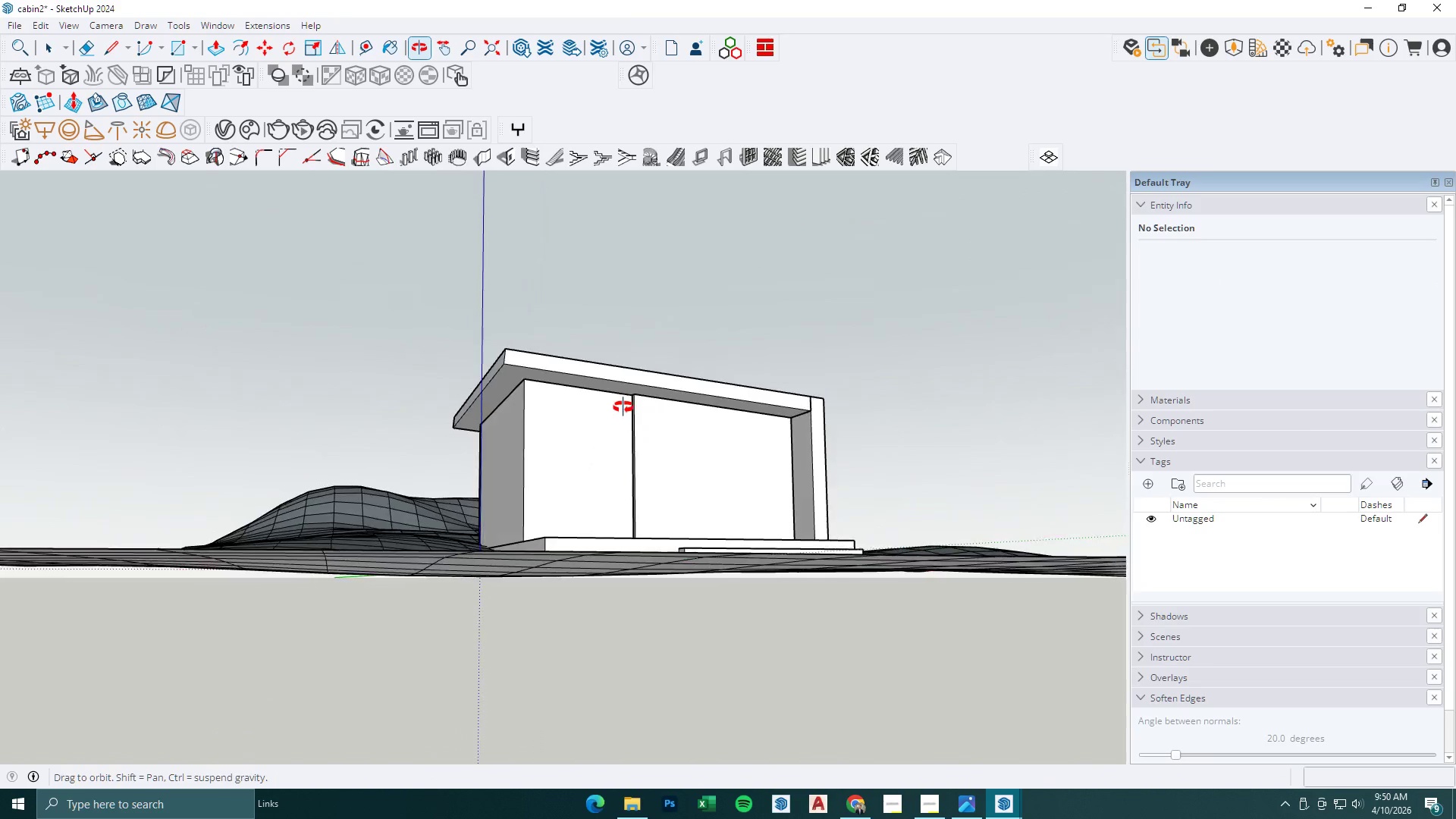 
left_click([962, 816])
 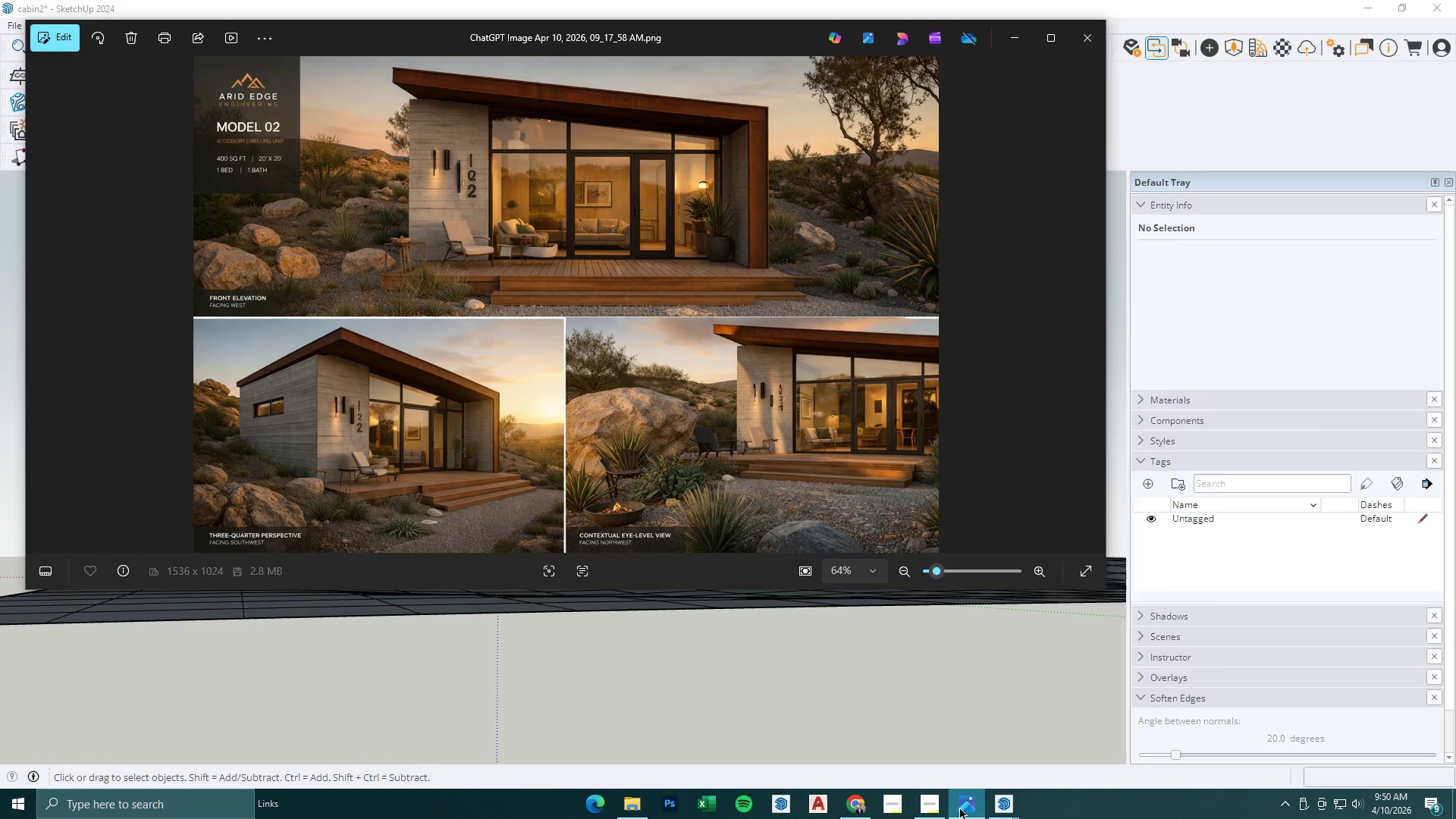 
wait(20.66)
 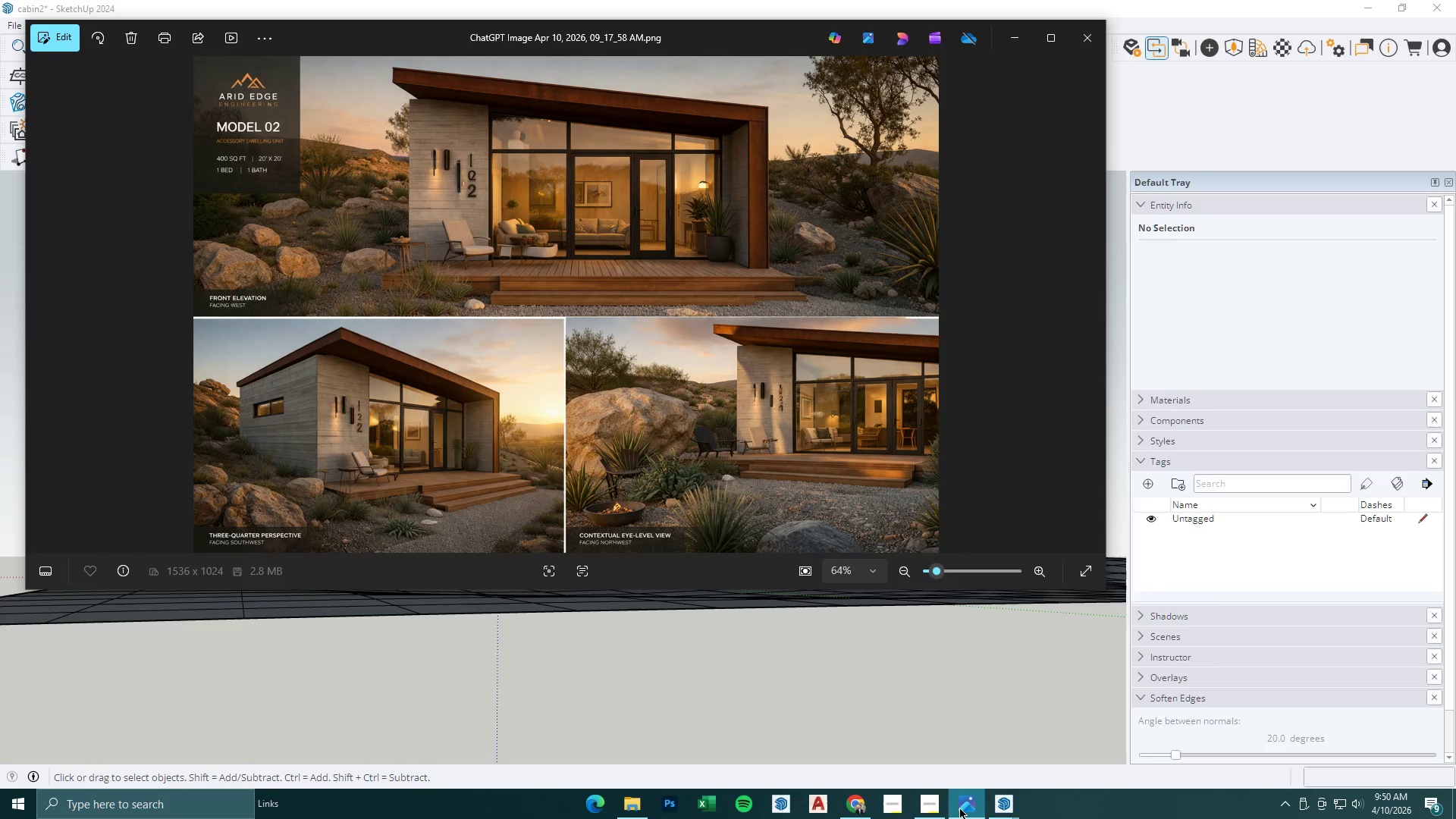 
left_click([959, 807])
 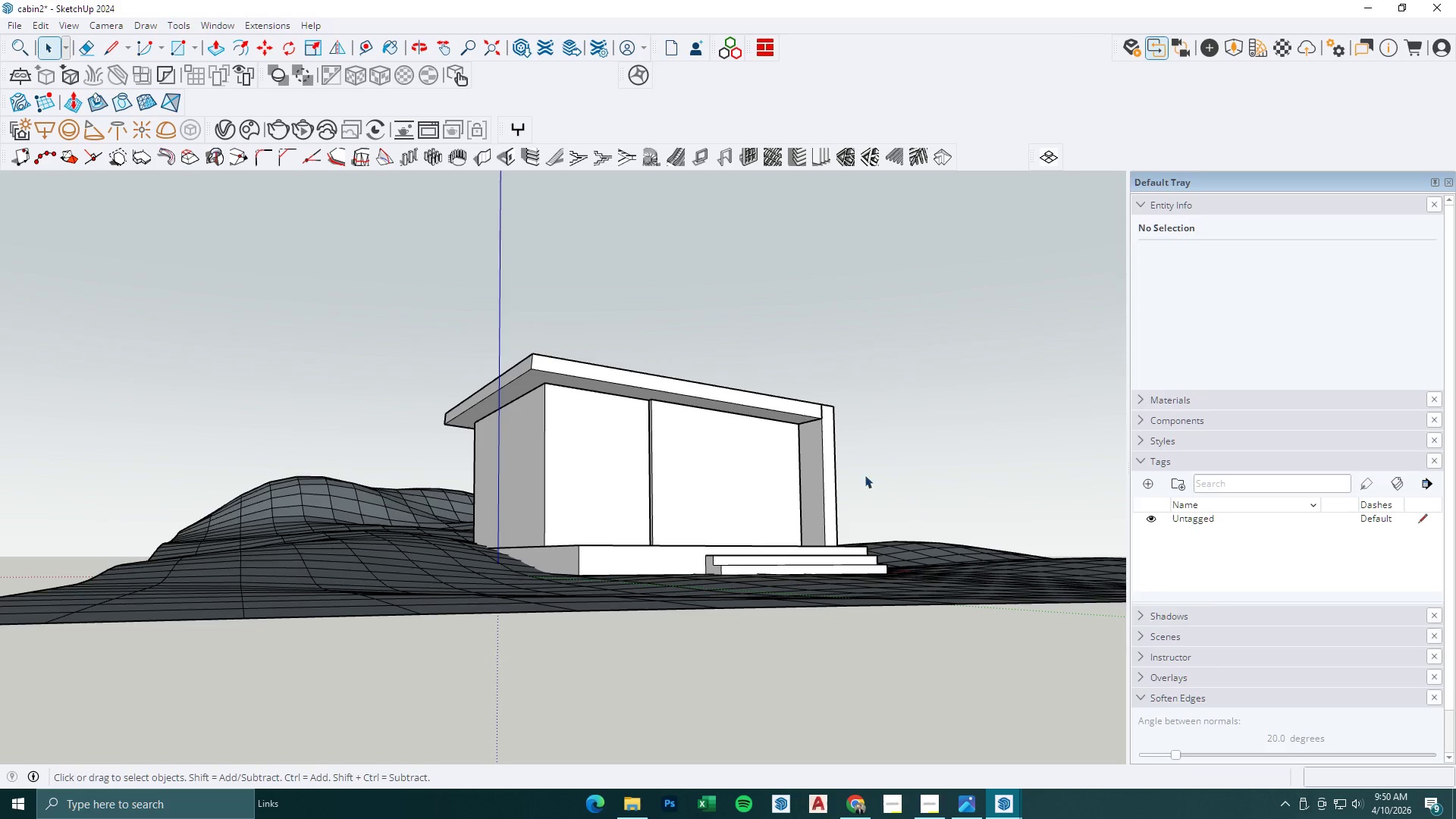 
left_click([701, 425])
 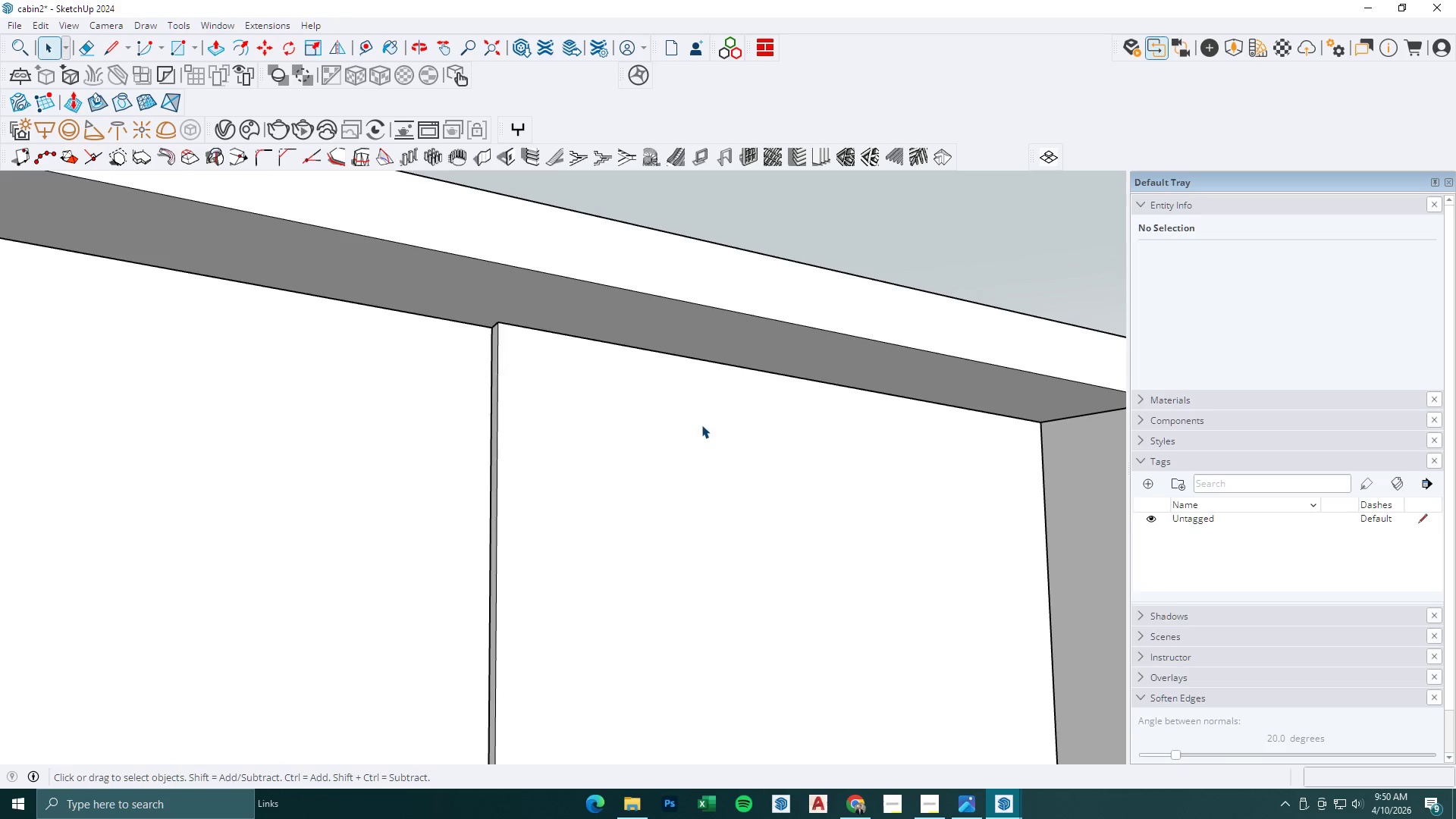 
scroll: coordinate [701, 425], scroll_direction: up, amount: 13.0
 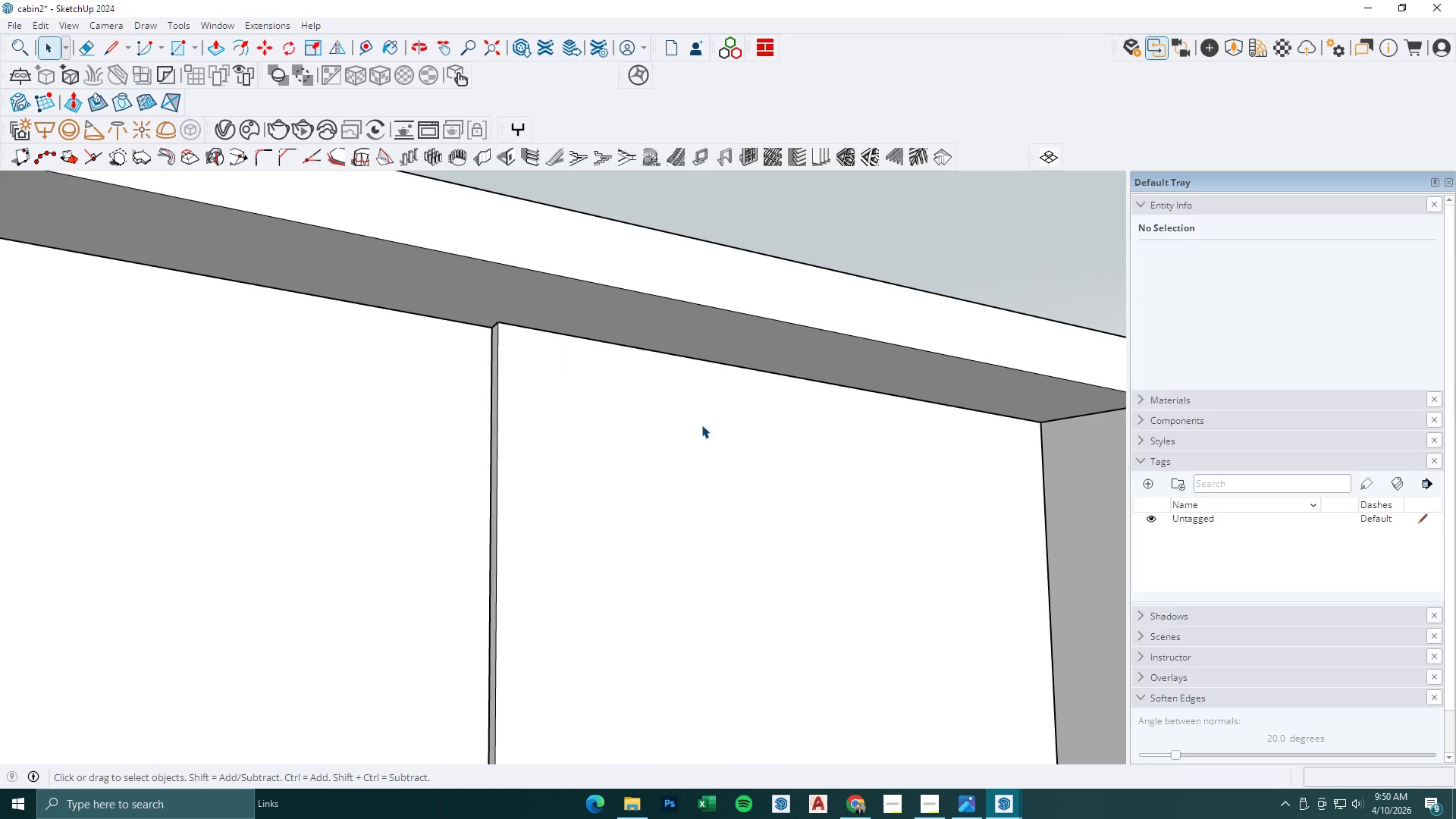 
double_click([701, 425])
 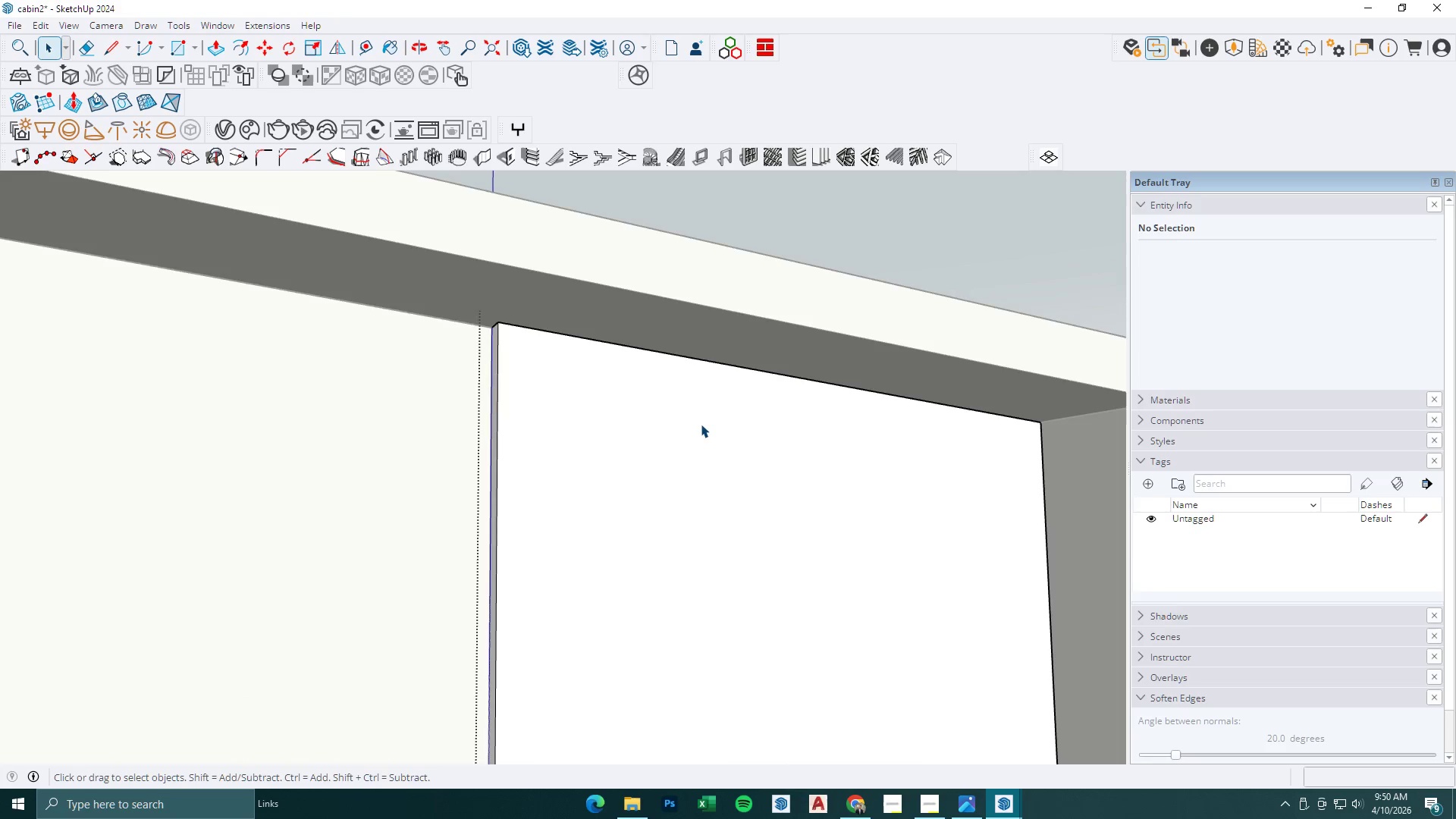 
scroll: coordinate [701, 425], scroll_direction: down, amount: 5.0
 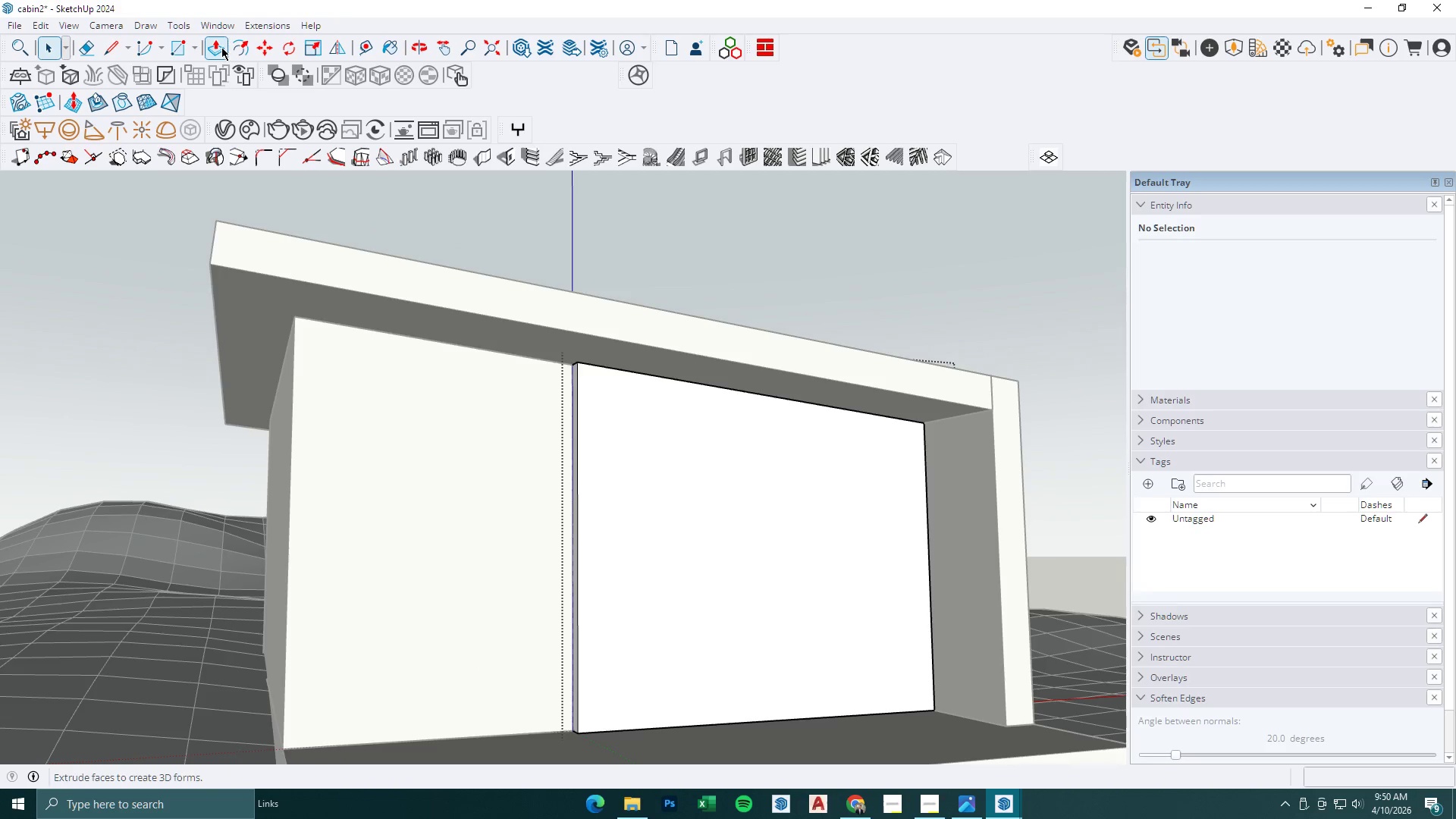 
left_click([238, 48])
 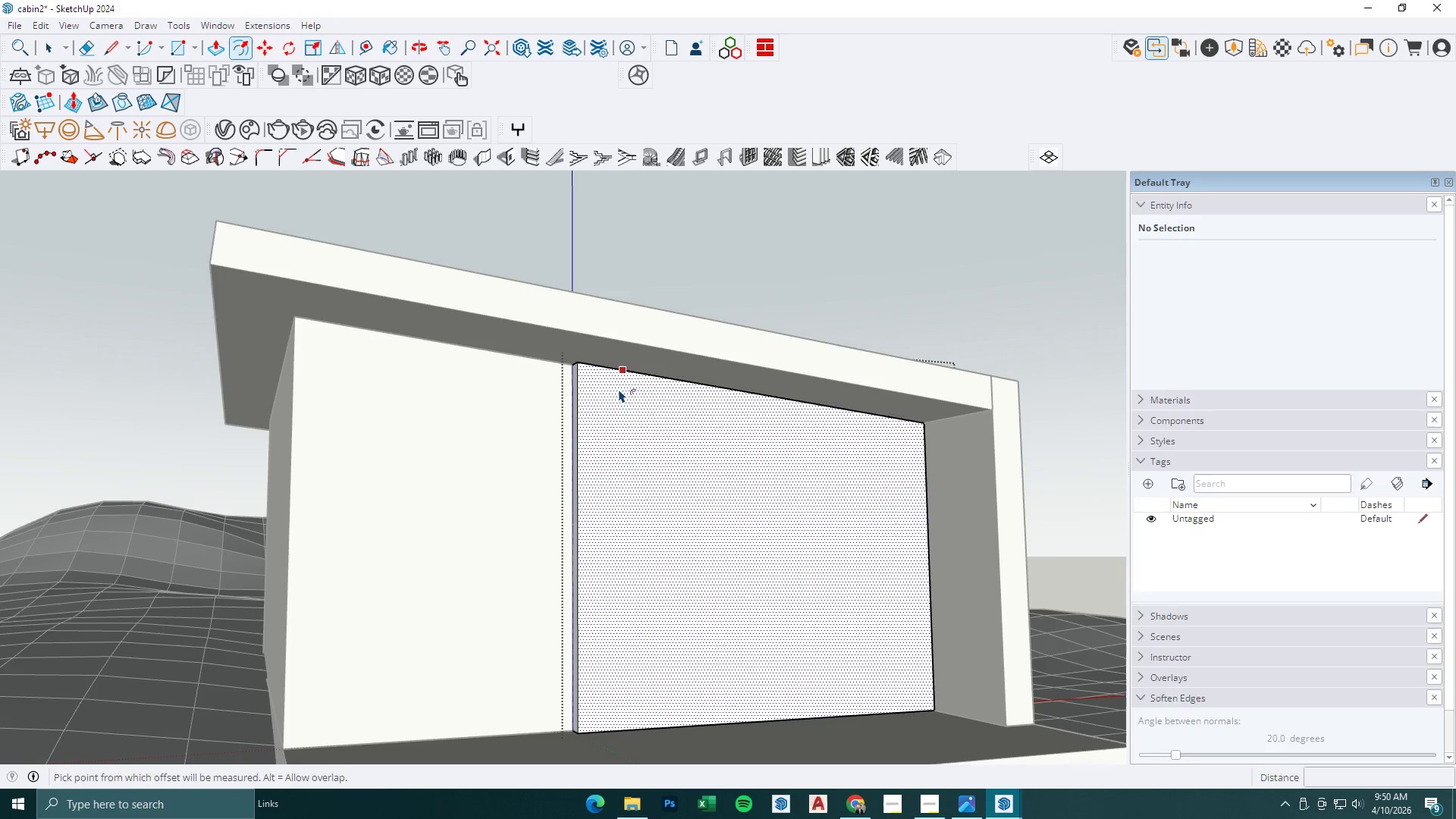 
left_click([607, 381])
 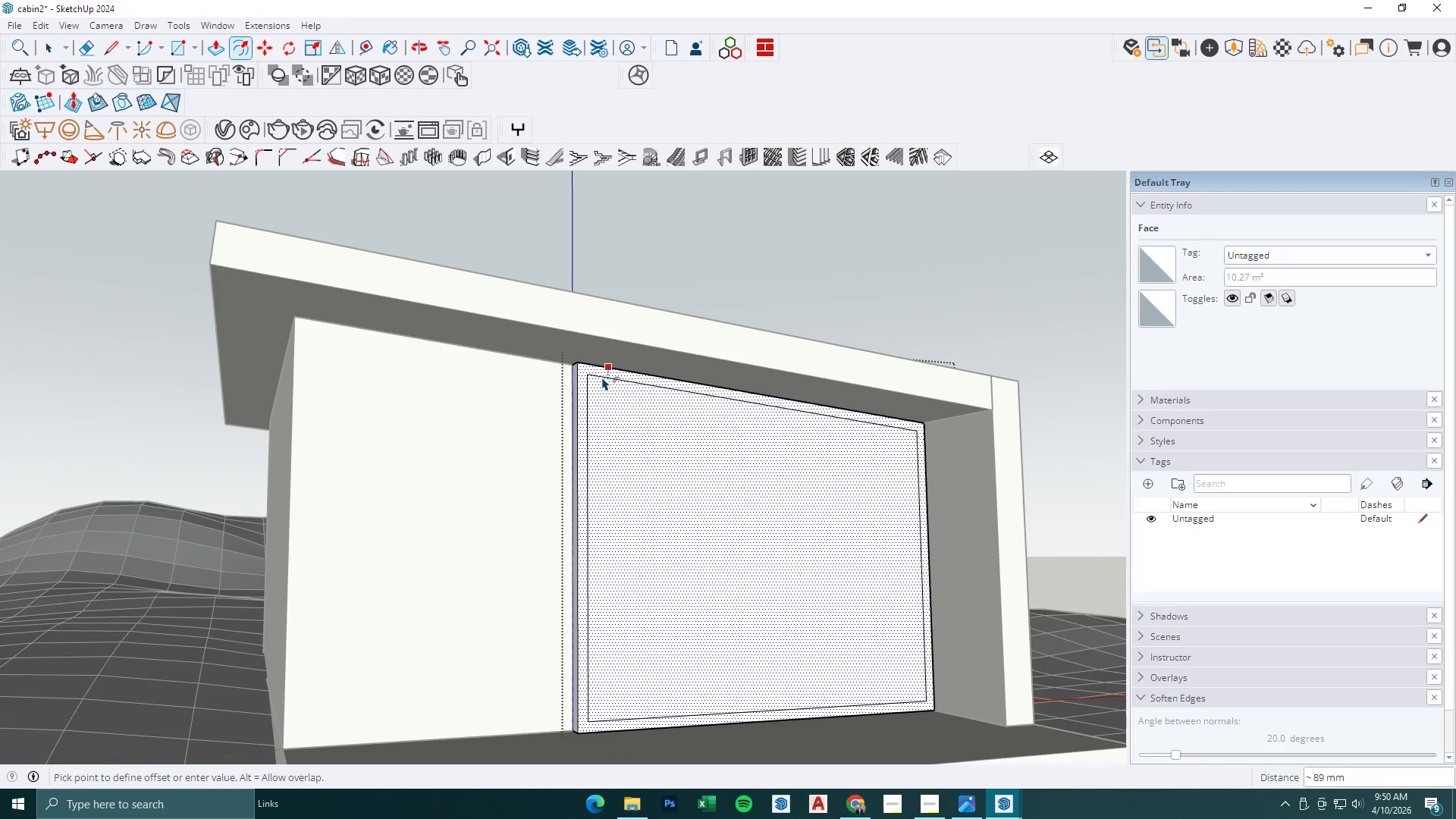 
key(Numpad5)
 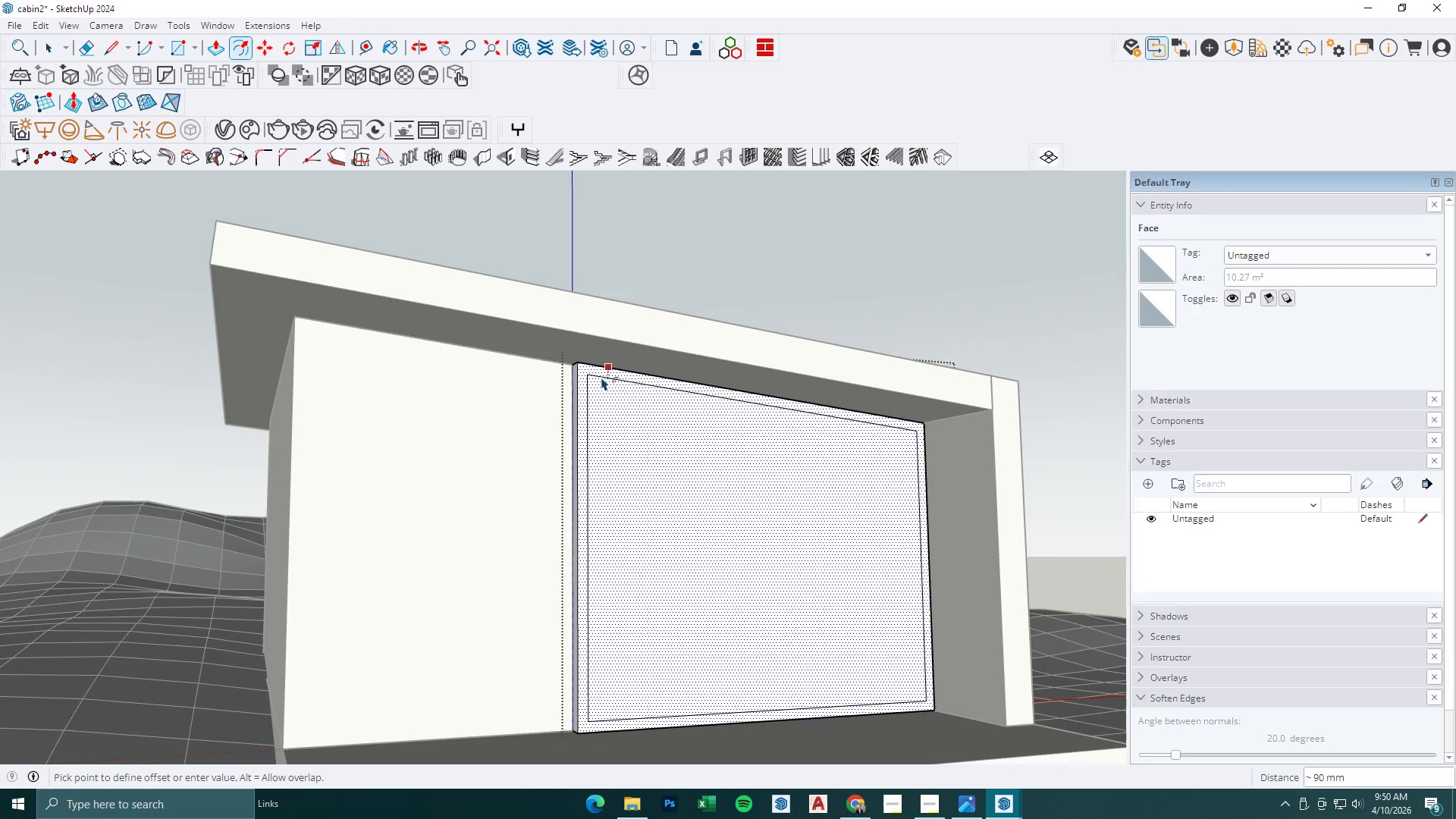 
key(Numpad0)
 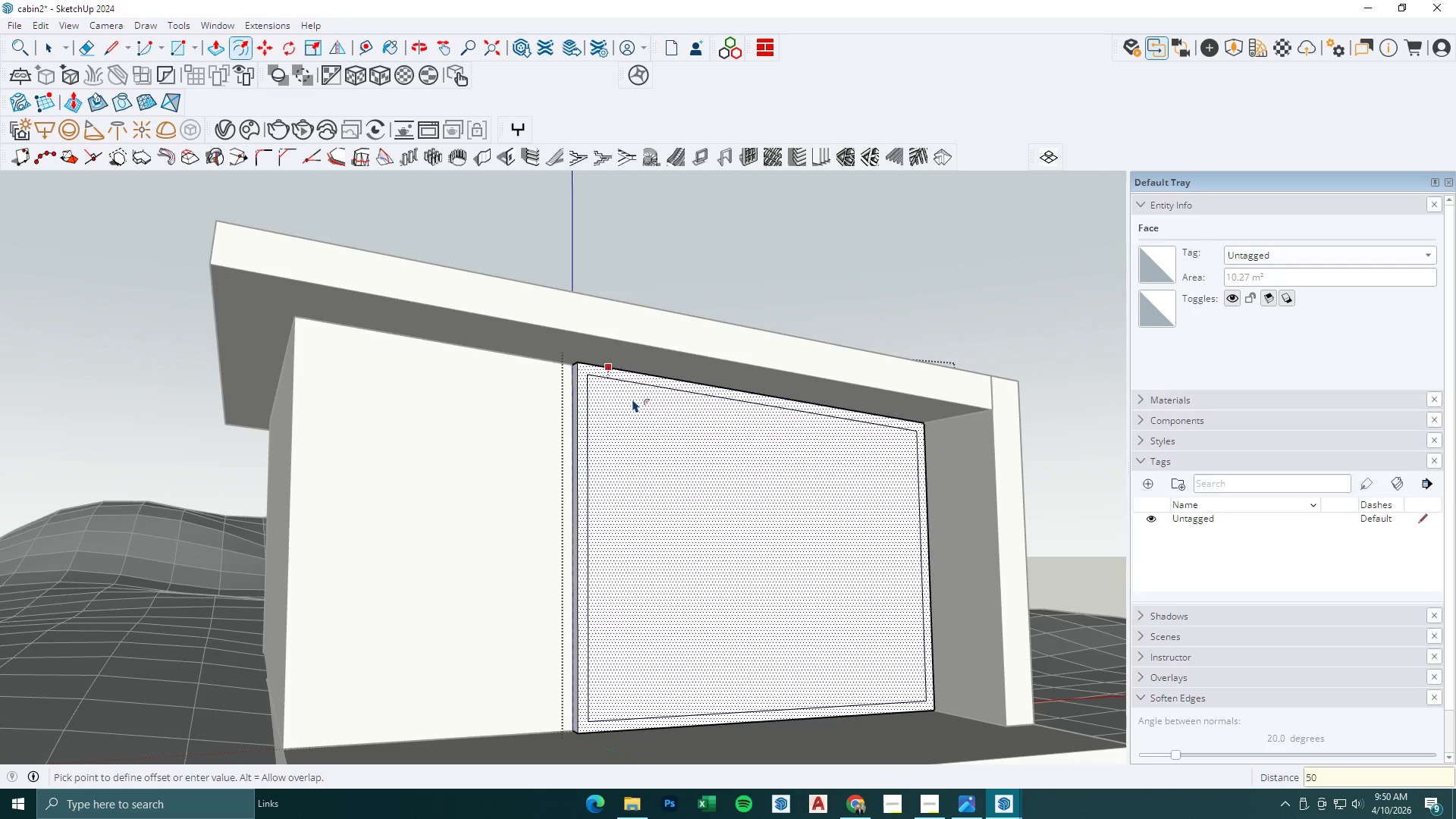 
key(NumpadEnter)
 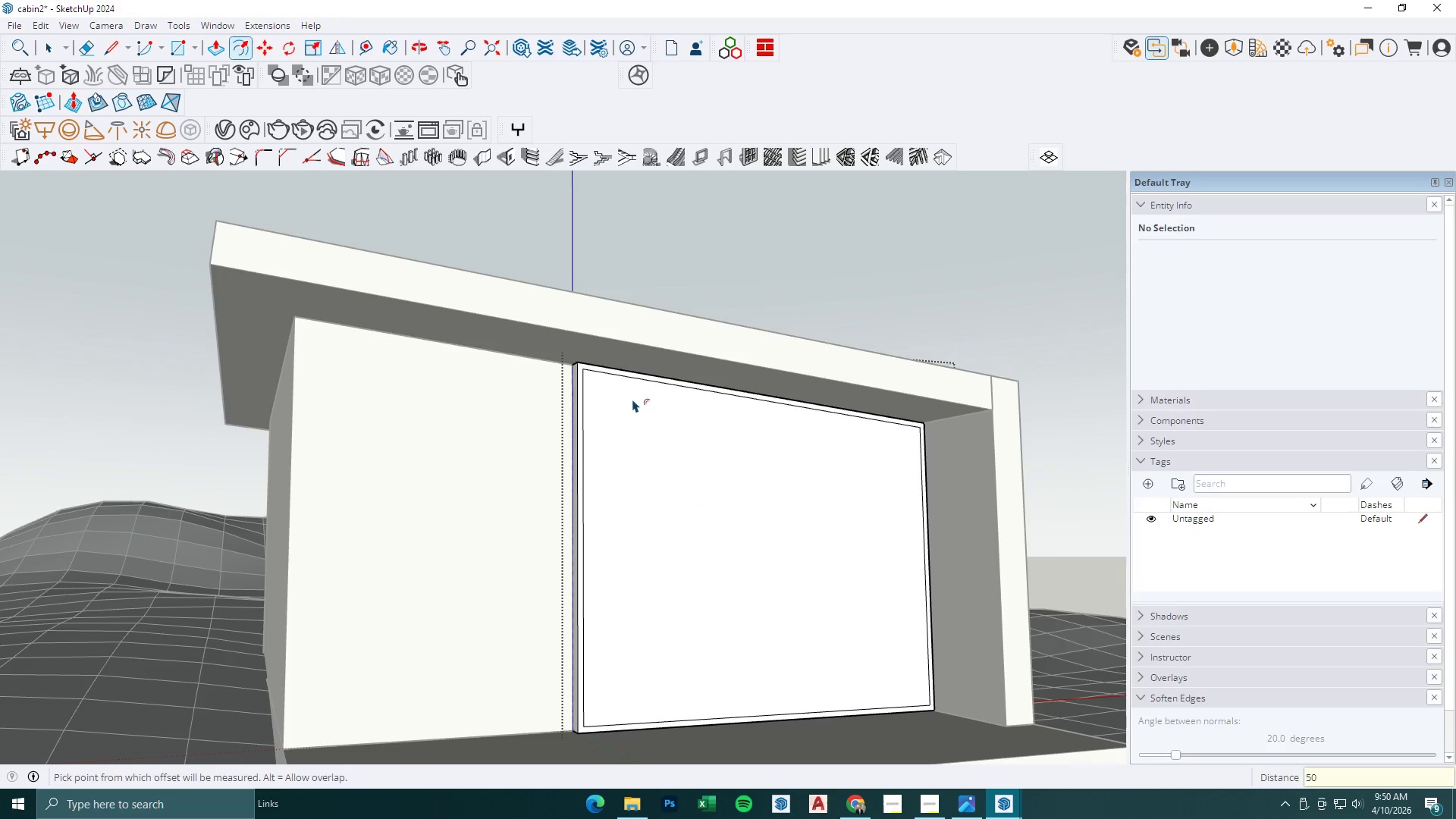 
scroll: coordinate [654, 396], scroll_direction: down, amount: 7.0
 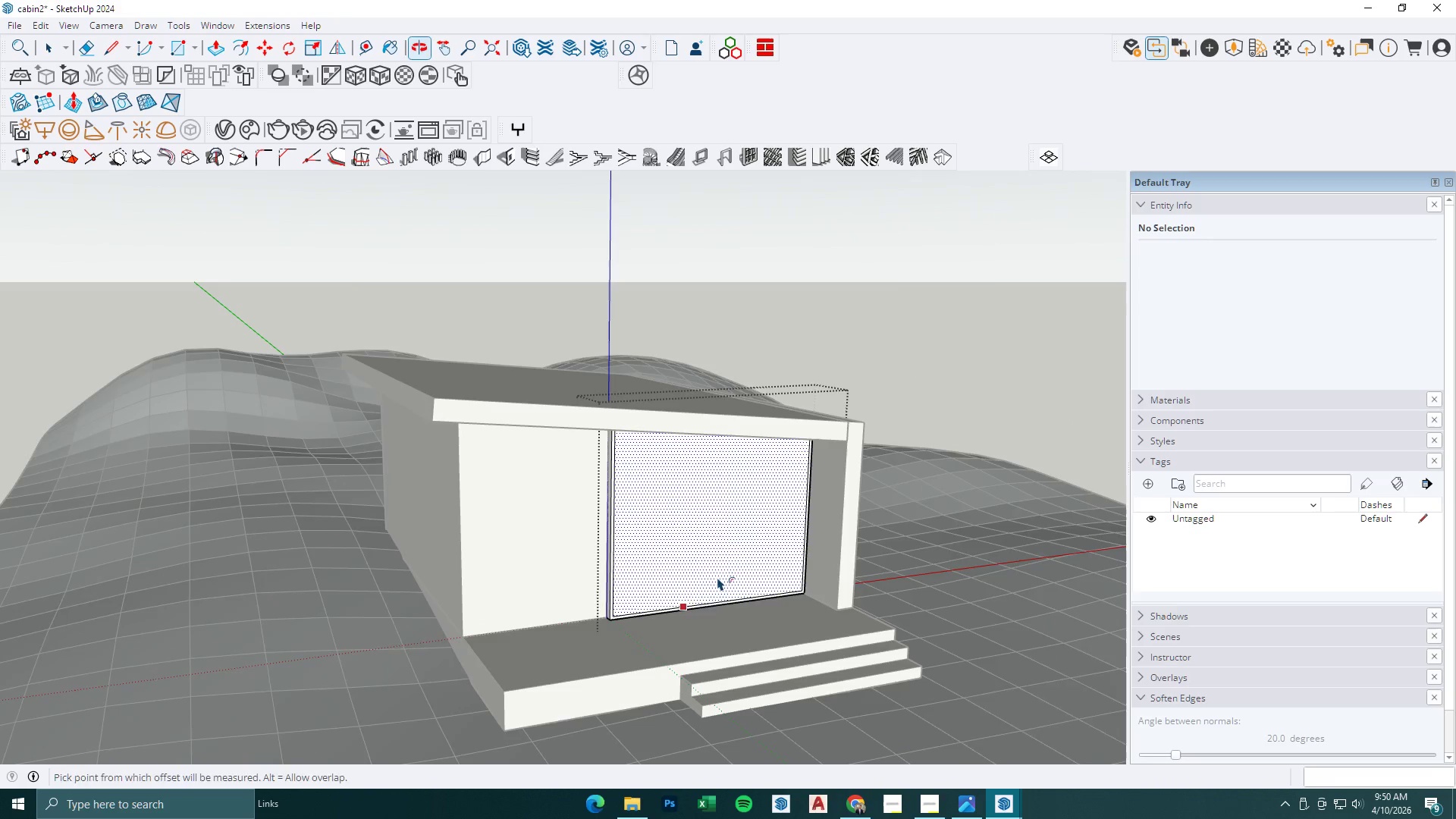 
scroll: coordinate [715, 639], scroll_direction: up, amount: 4.0
 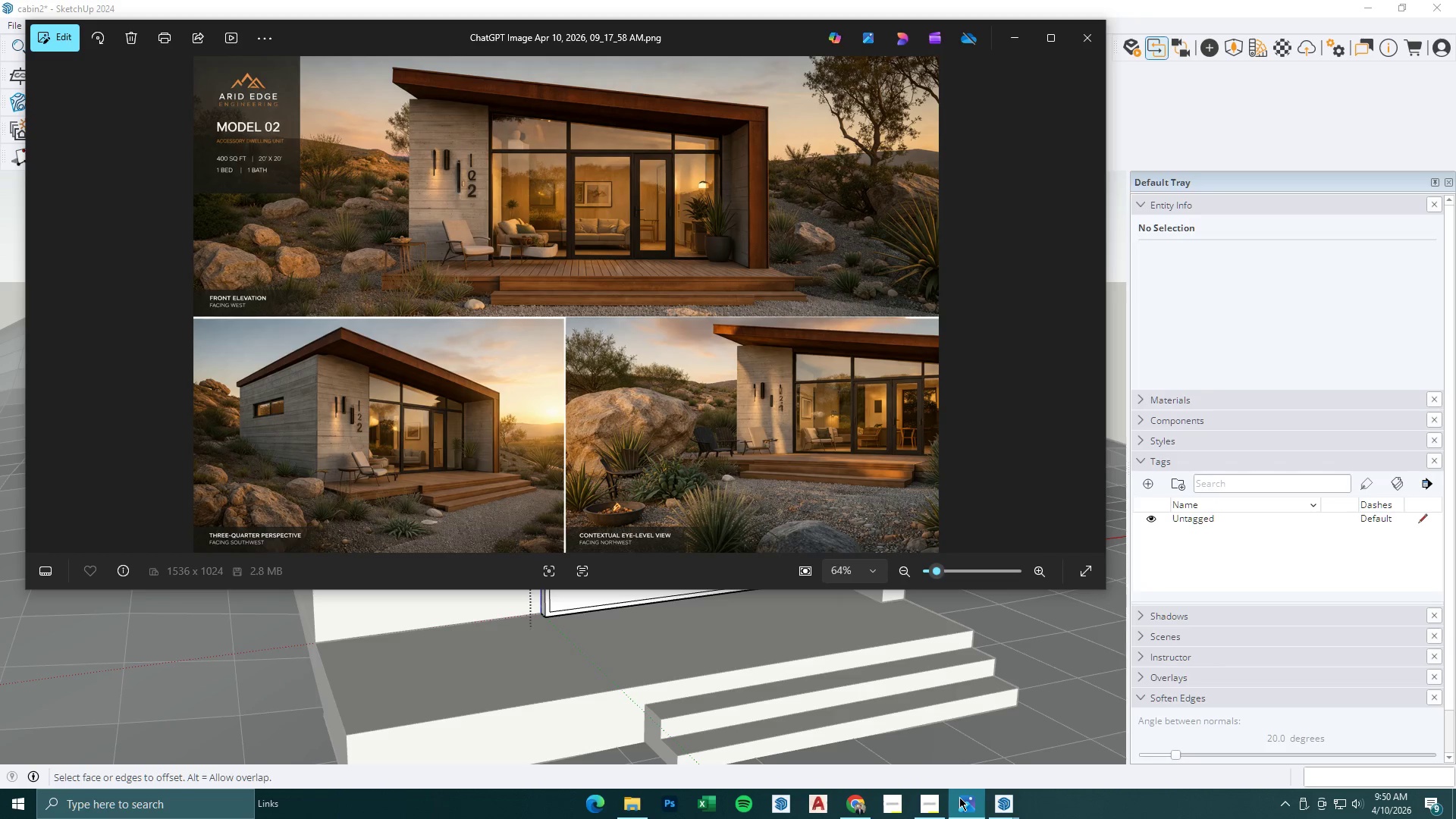 
wait(7.5)
 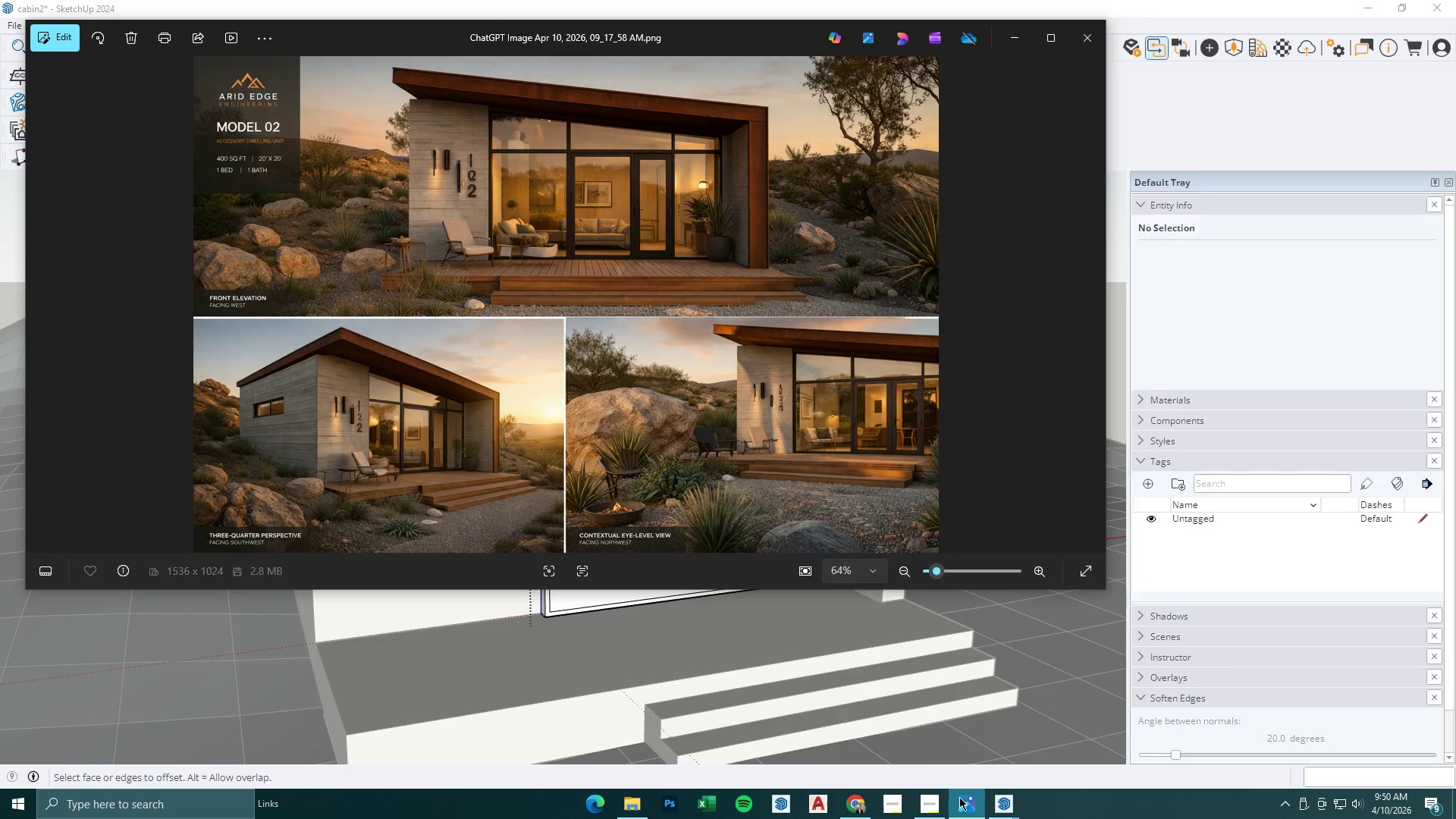 
left_click([959, 797])
 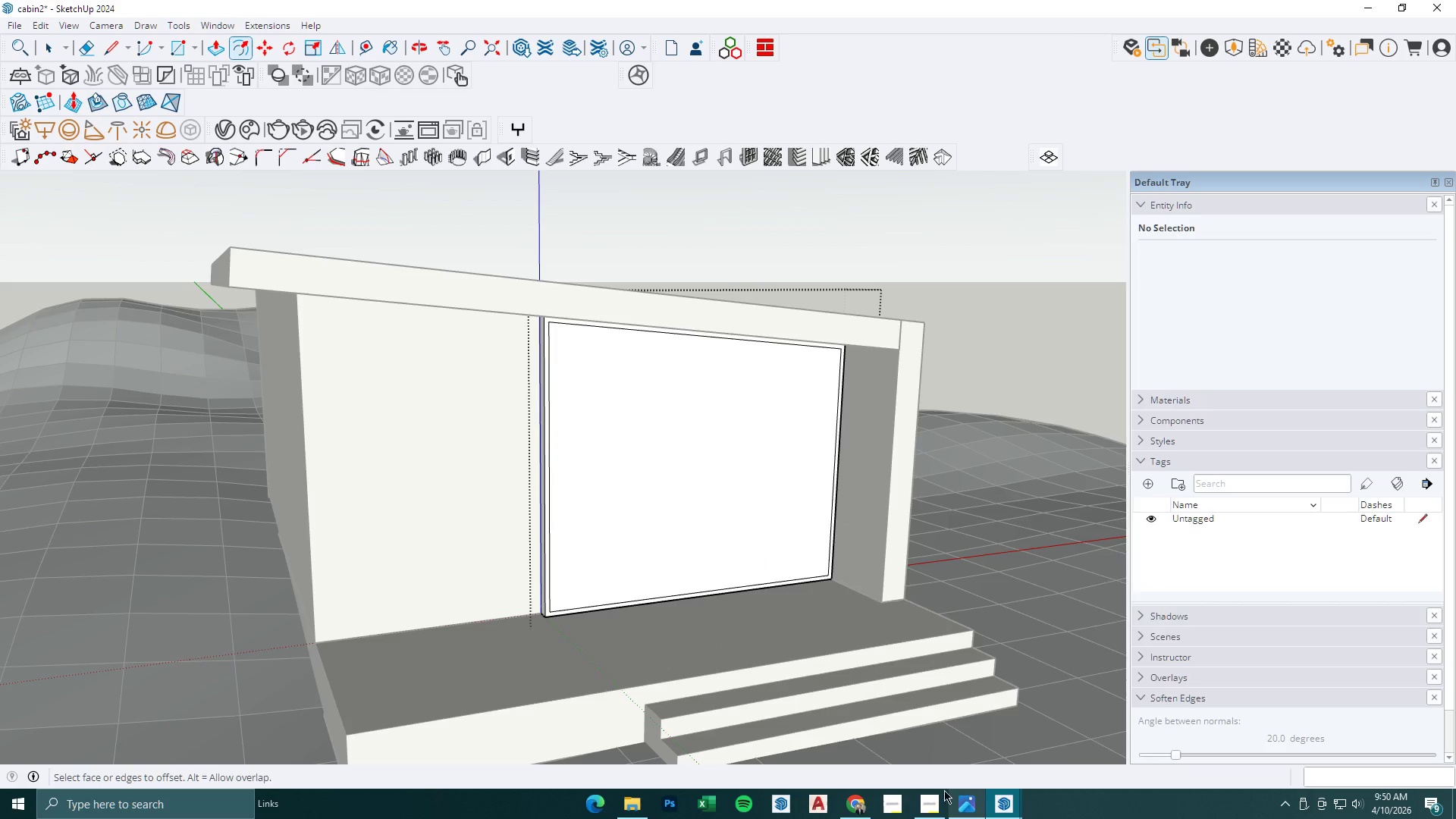 
scroll: coordinate [689, 401], scroll_direction: down, amount: 7.0
 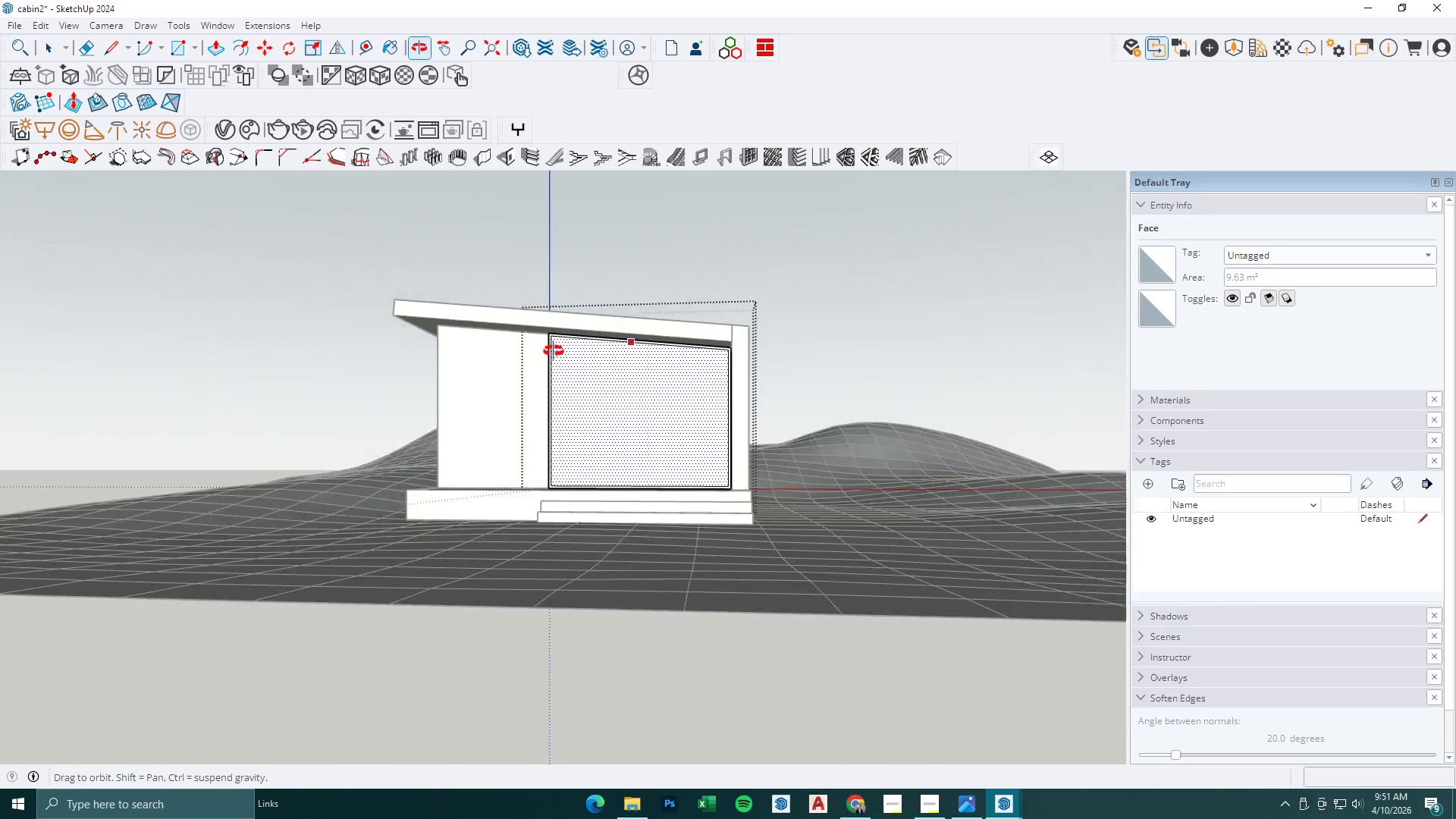 
scroll: coordinate [643, 422], scroll_direction: up, amount: 9.0
 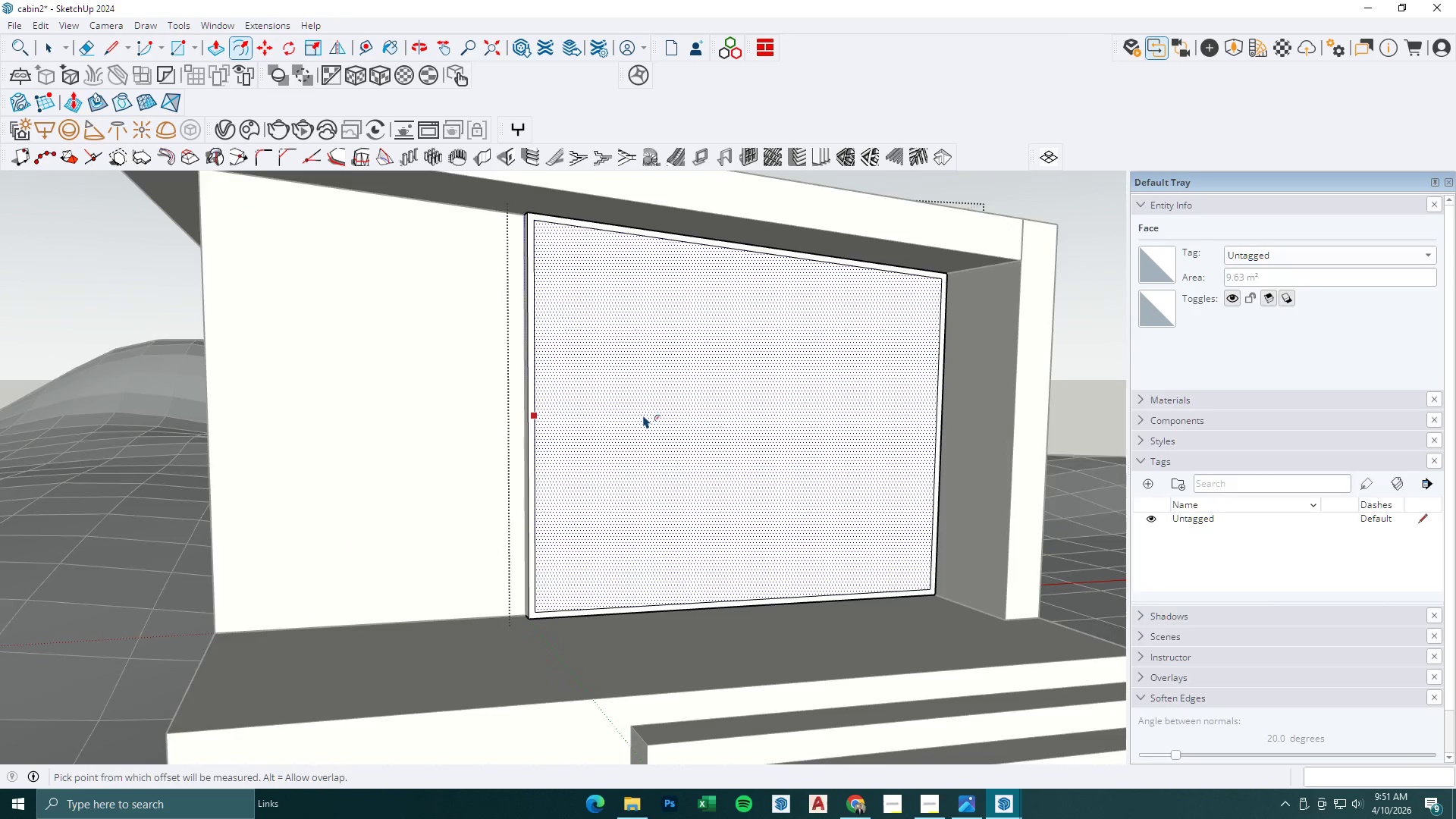 
key(Control+Z)
 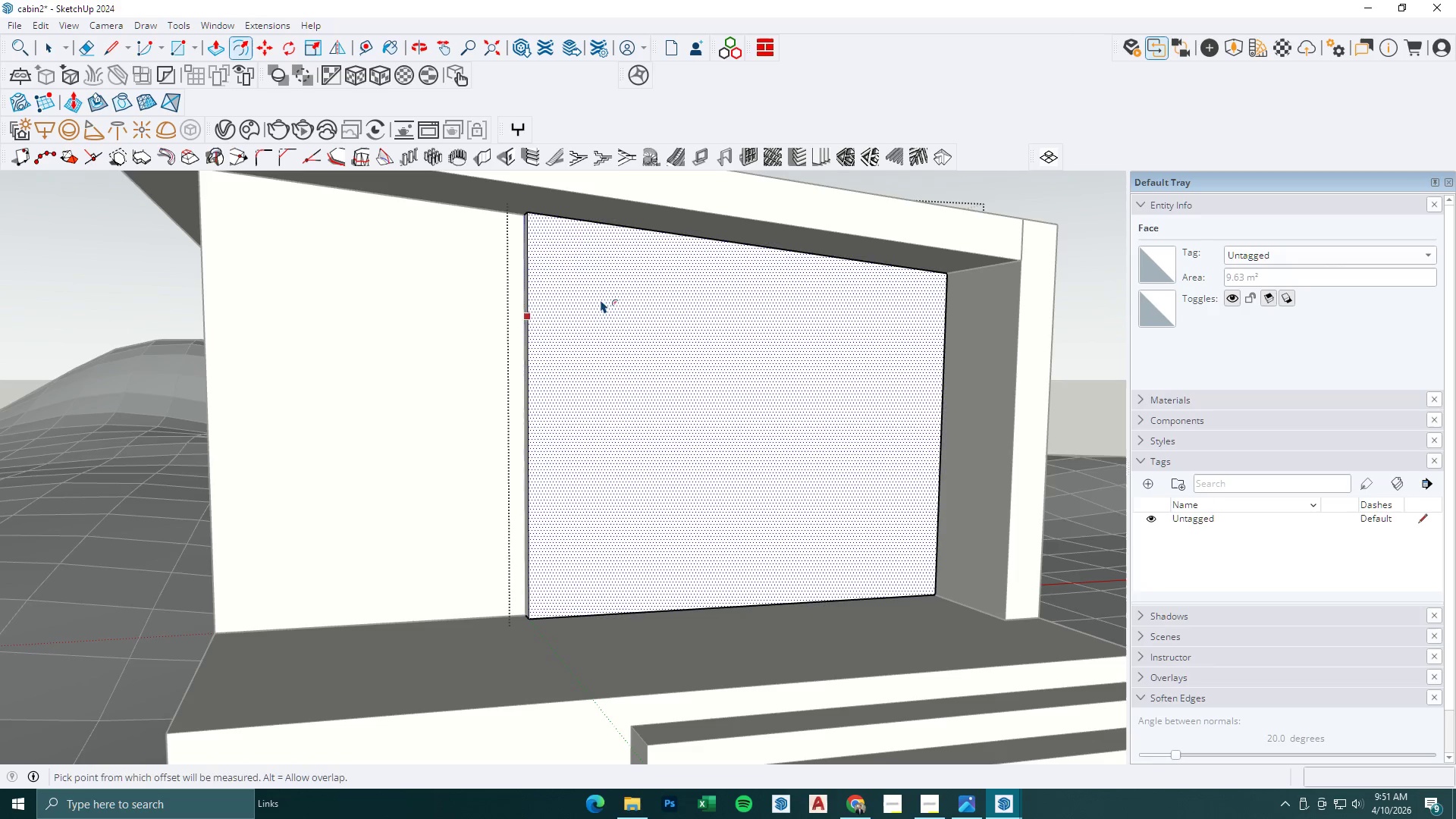 
left_click([592, 287])
 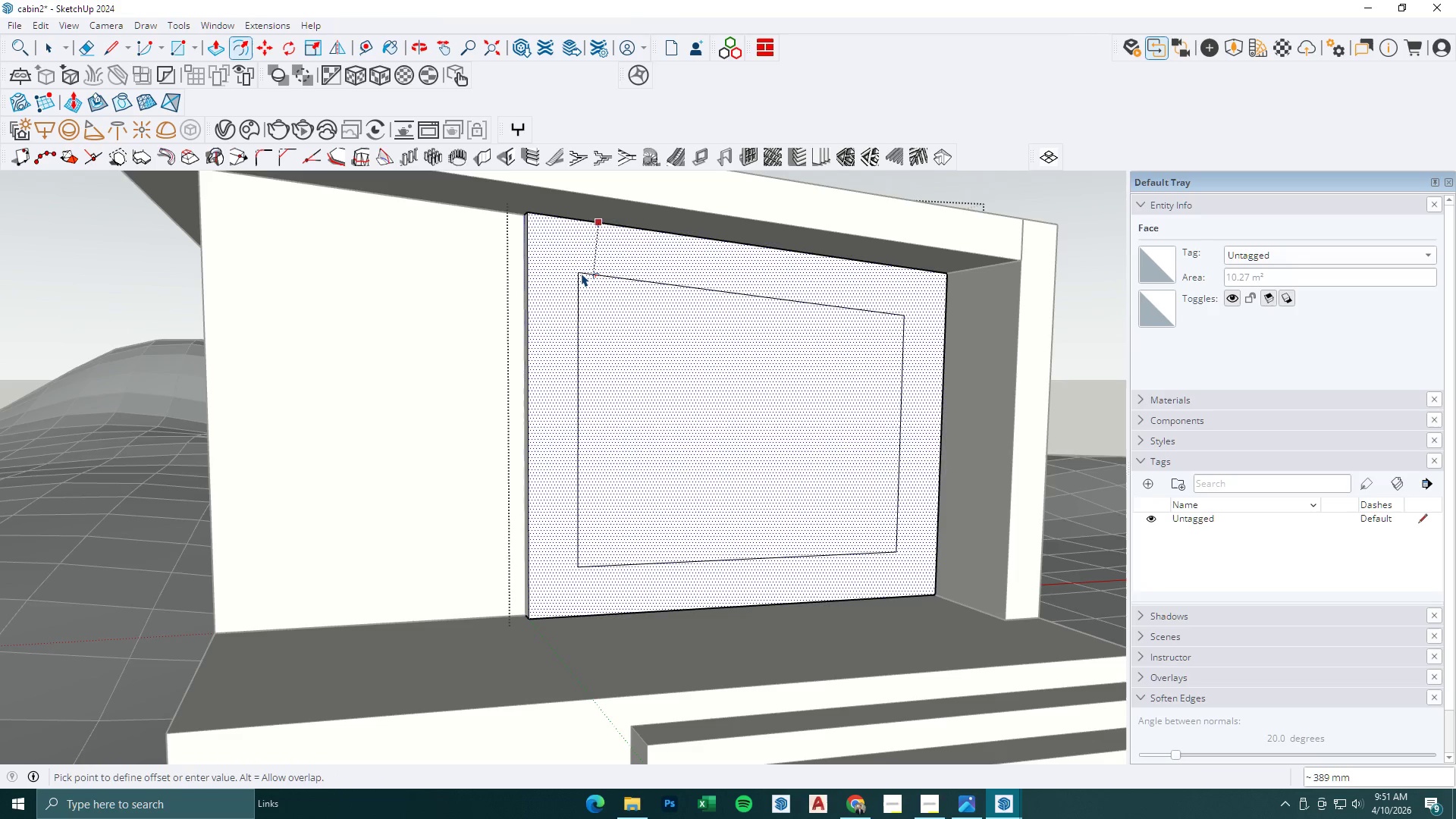 
key(Numpad1)
 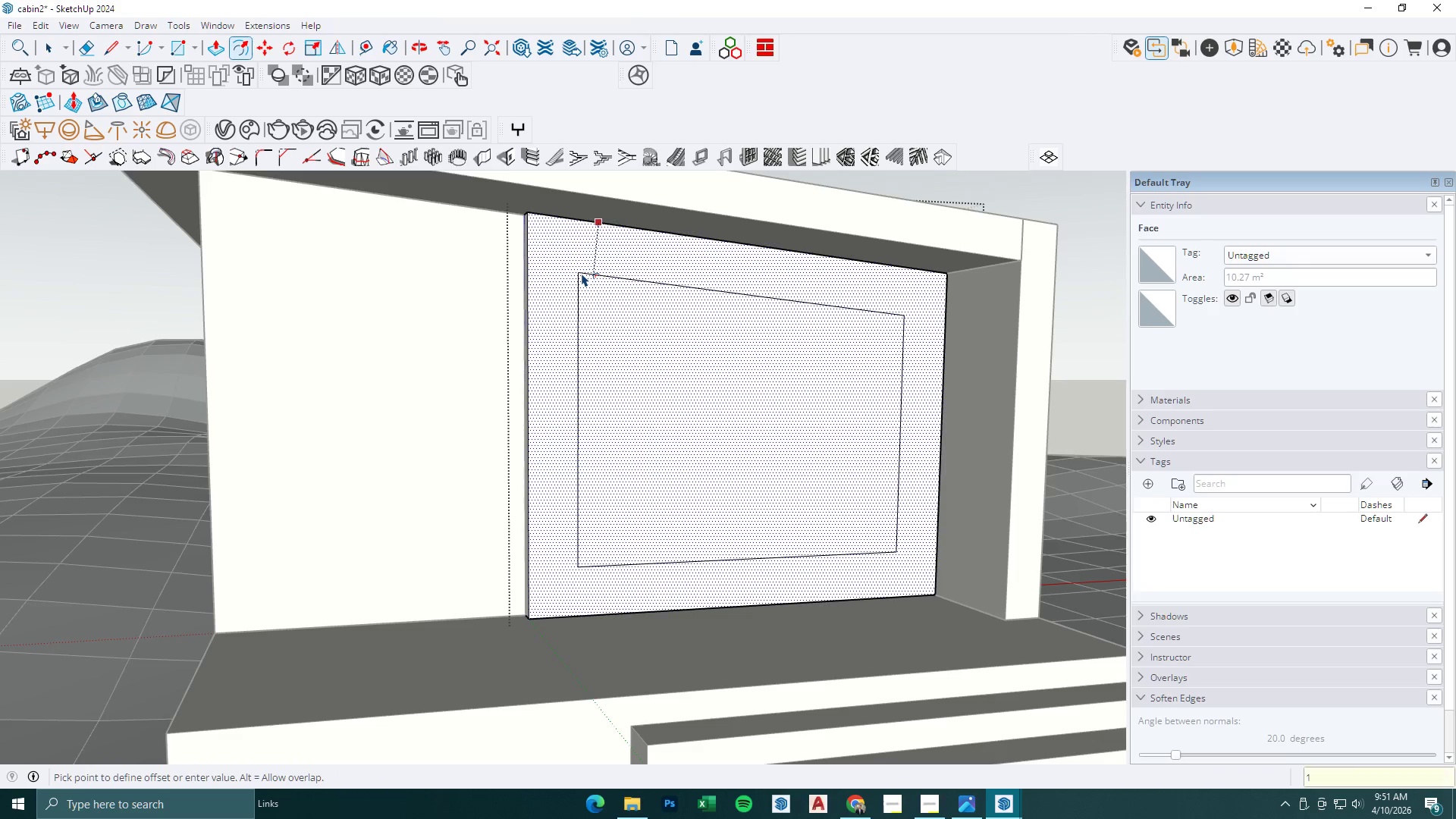 
key(Numpad0)
 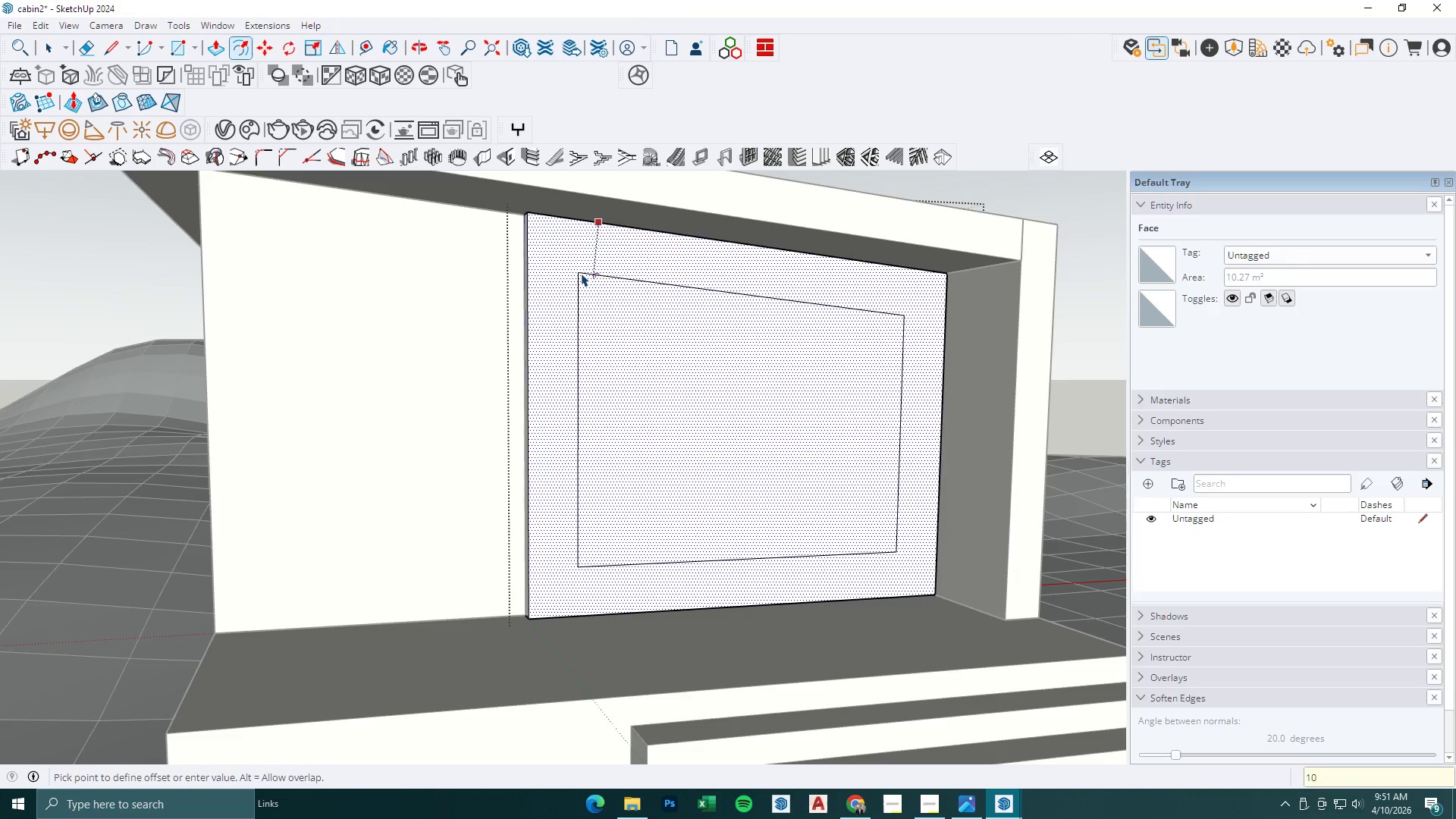 
key(Numpad0)
 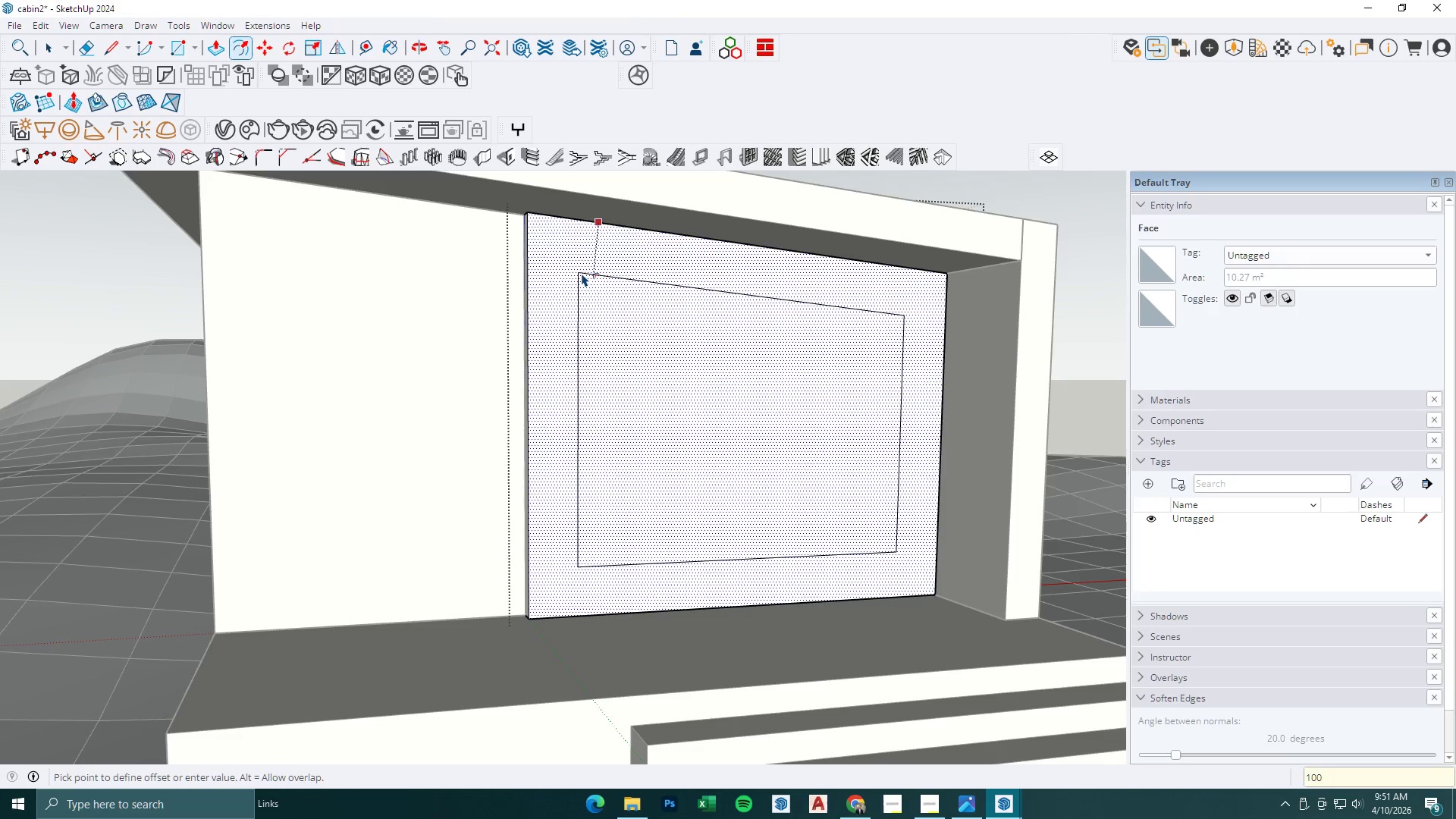 
key(NumpadEnter)
 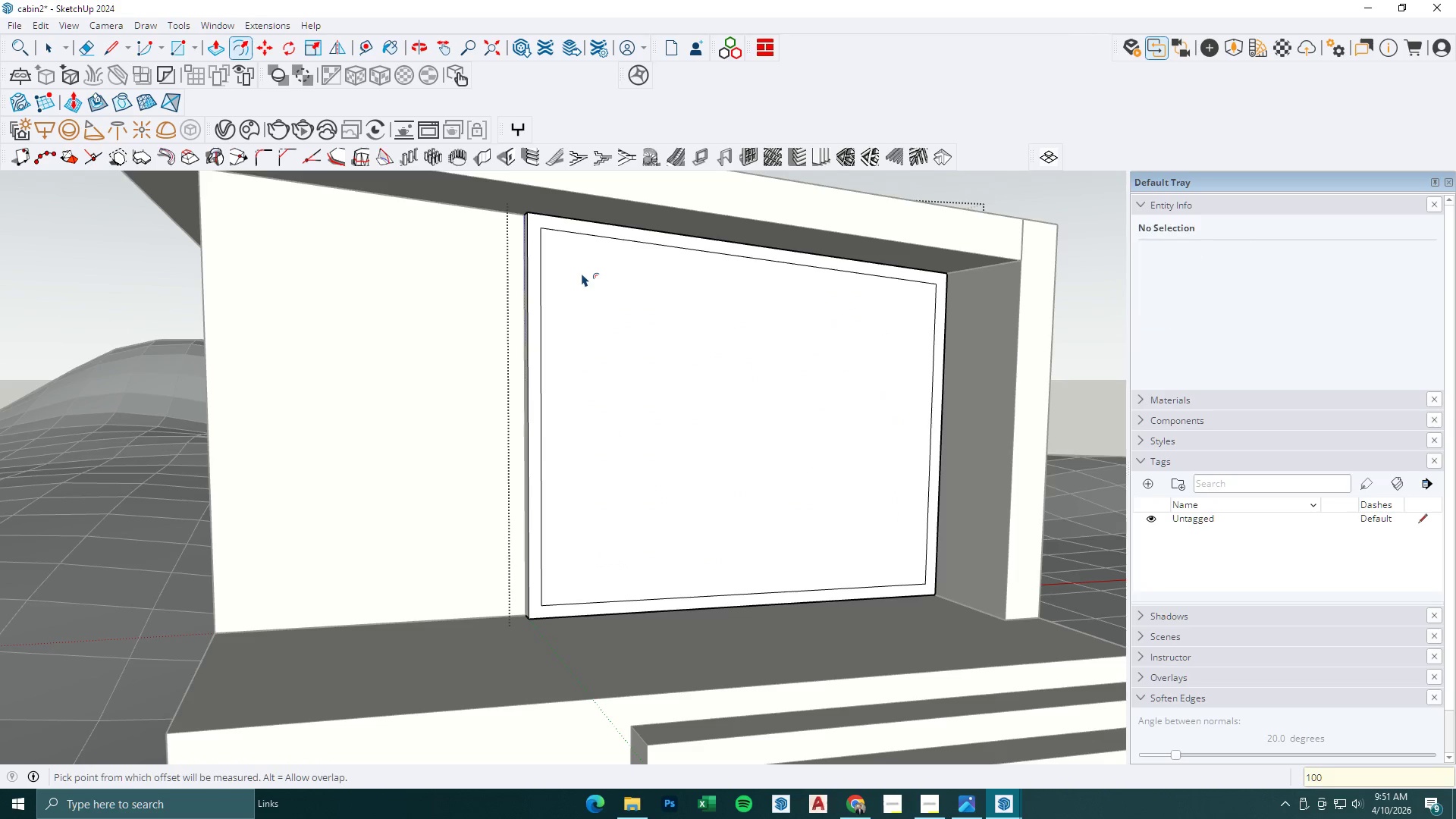 
scroll: coordinate [620, 309], scroll_direction: down, amount: 7.0
 